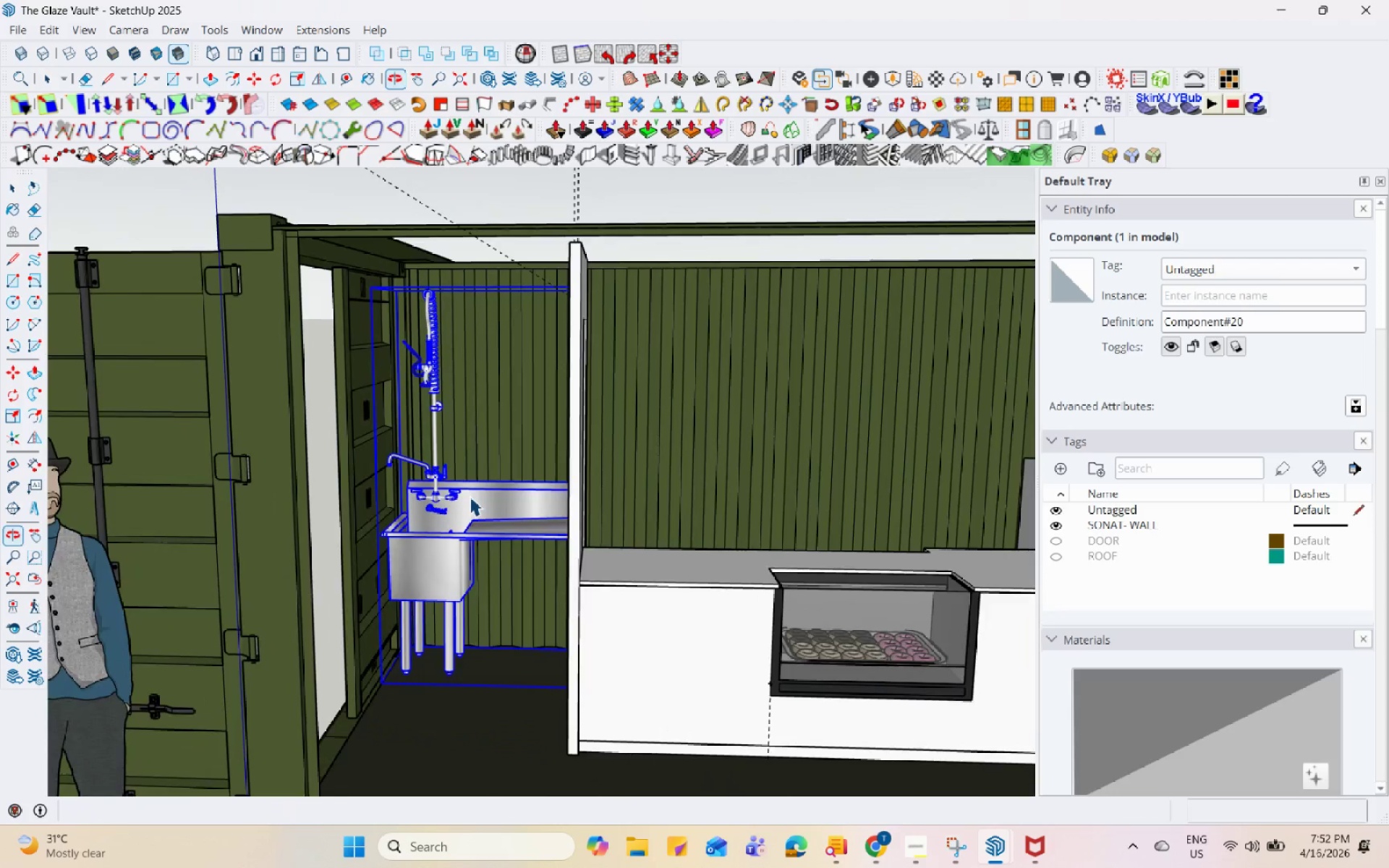 
left_click([564, 404])
 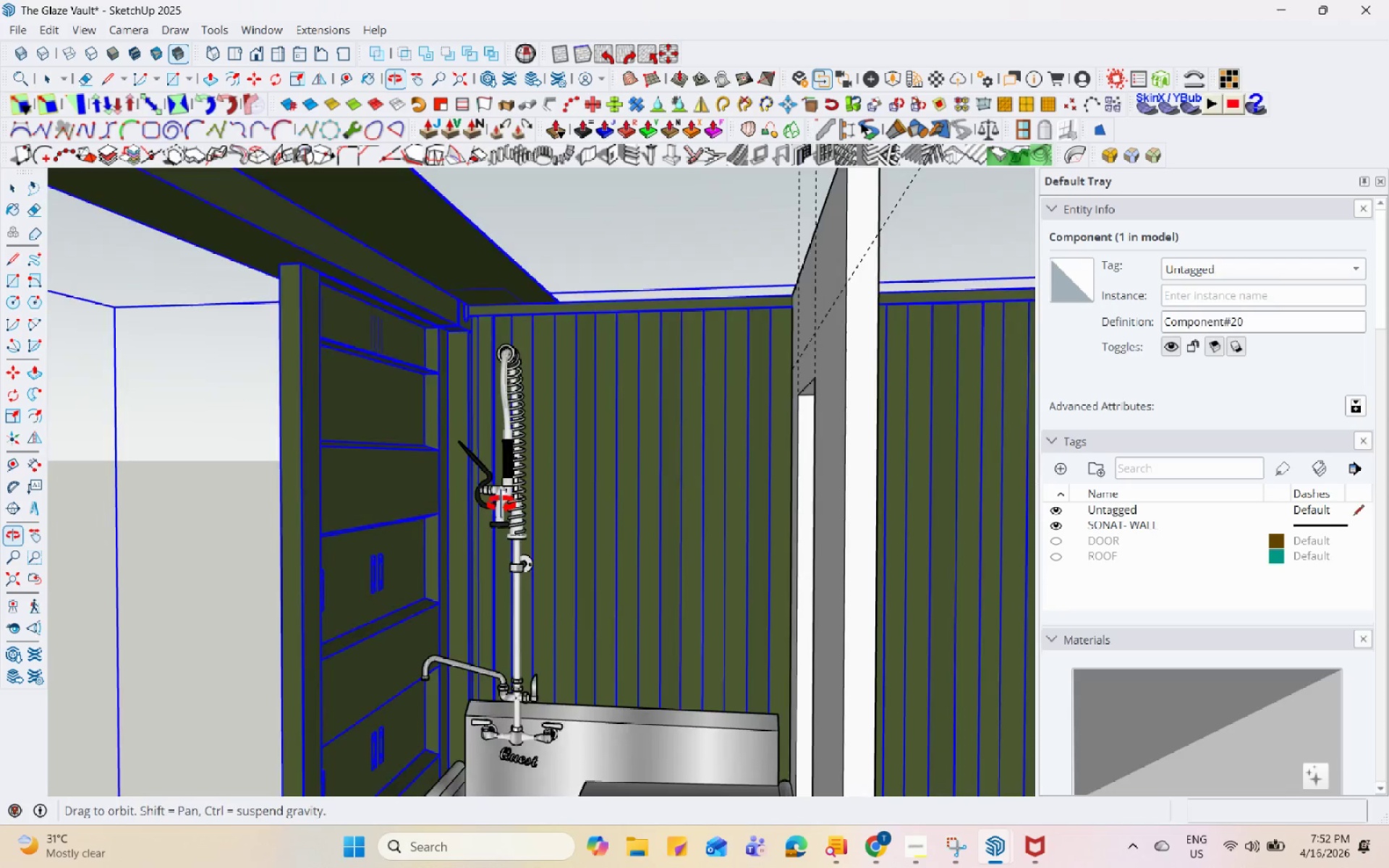 
scroll: coordinate [474, 424], scroll_direction: up, amount: 6.0
 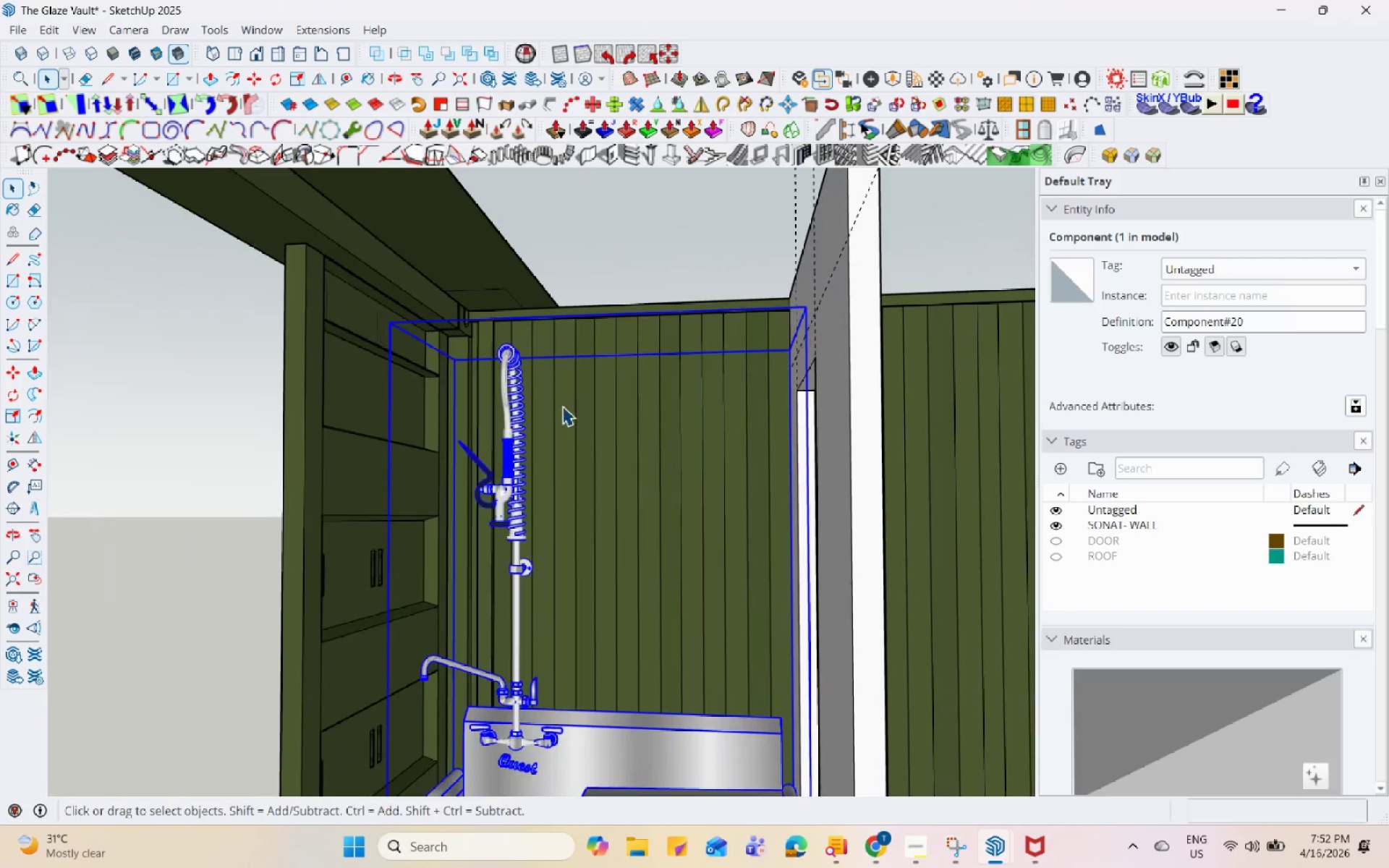 
left_click([501, 488])
 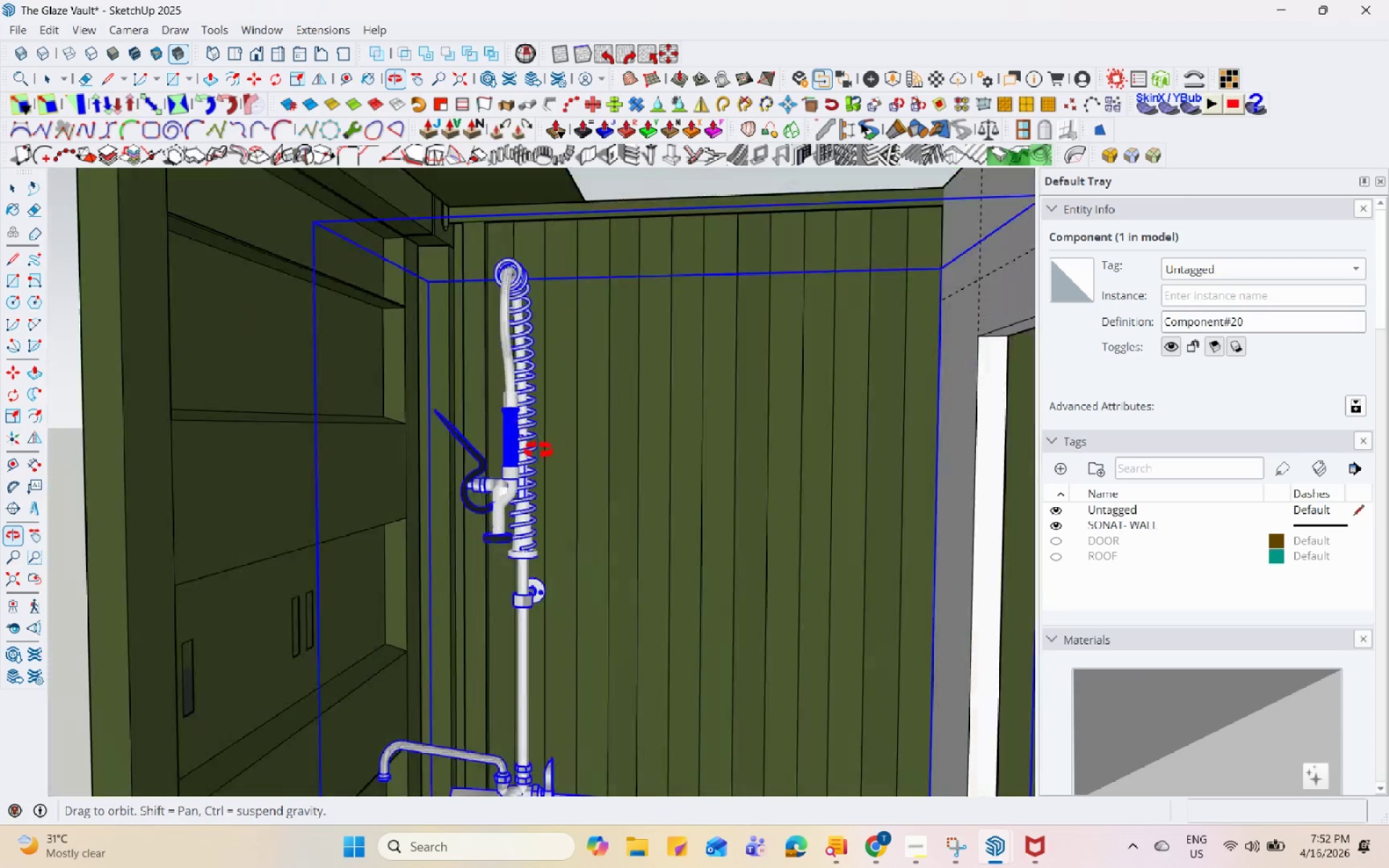 
scroll: coordinate [499, 492], scroll_direction: up, amount: 4.0
 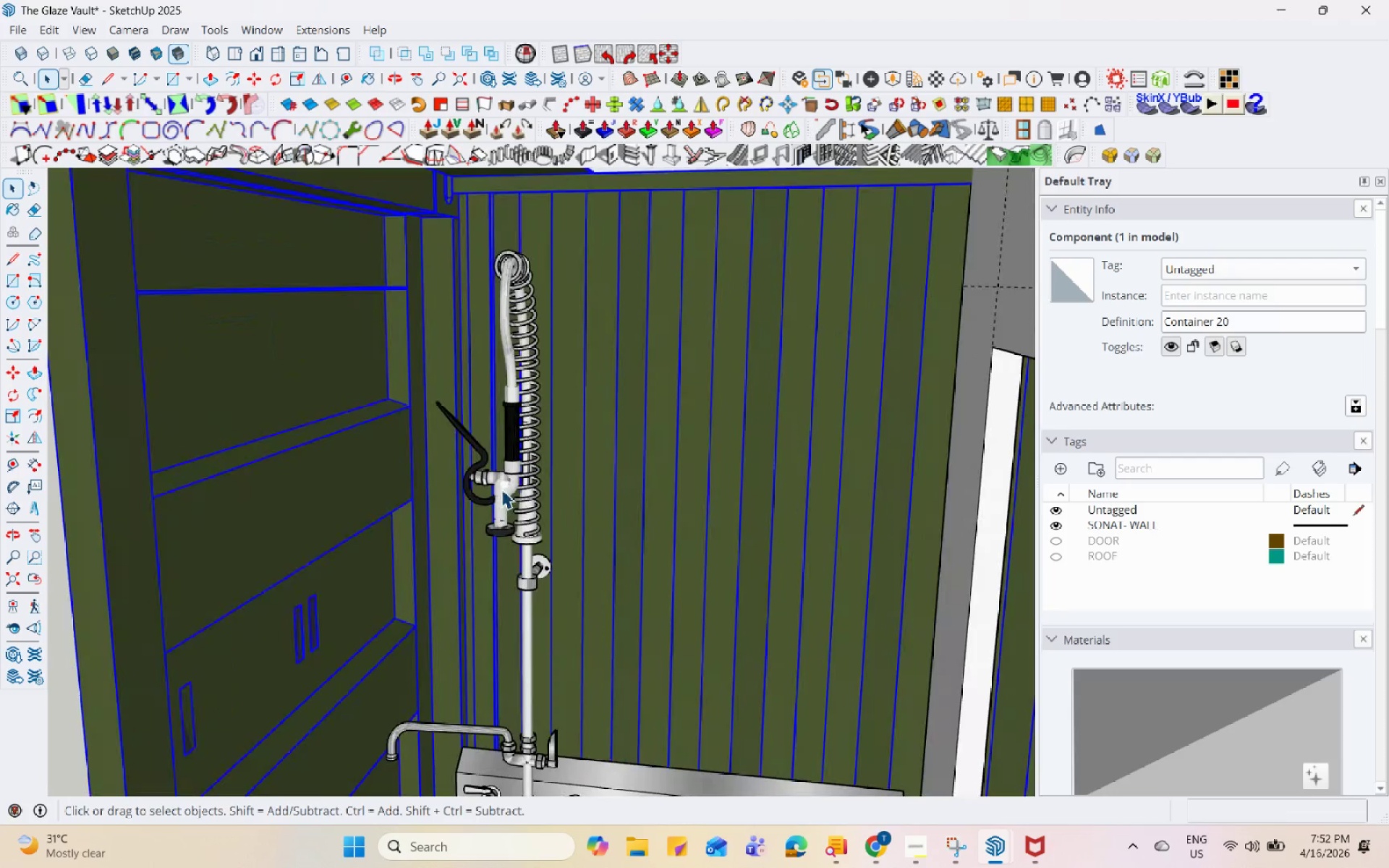 
left_click([540, 451])
 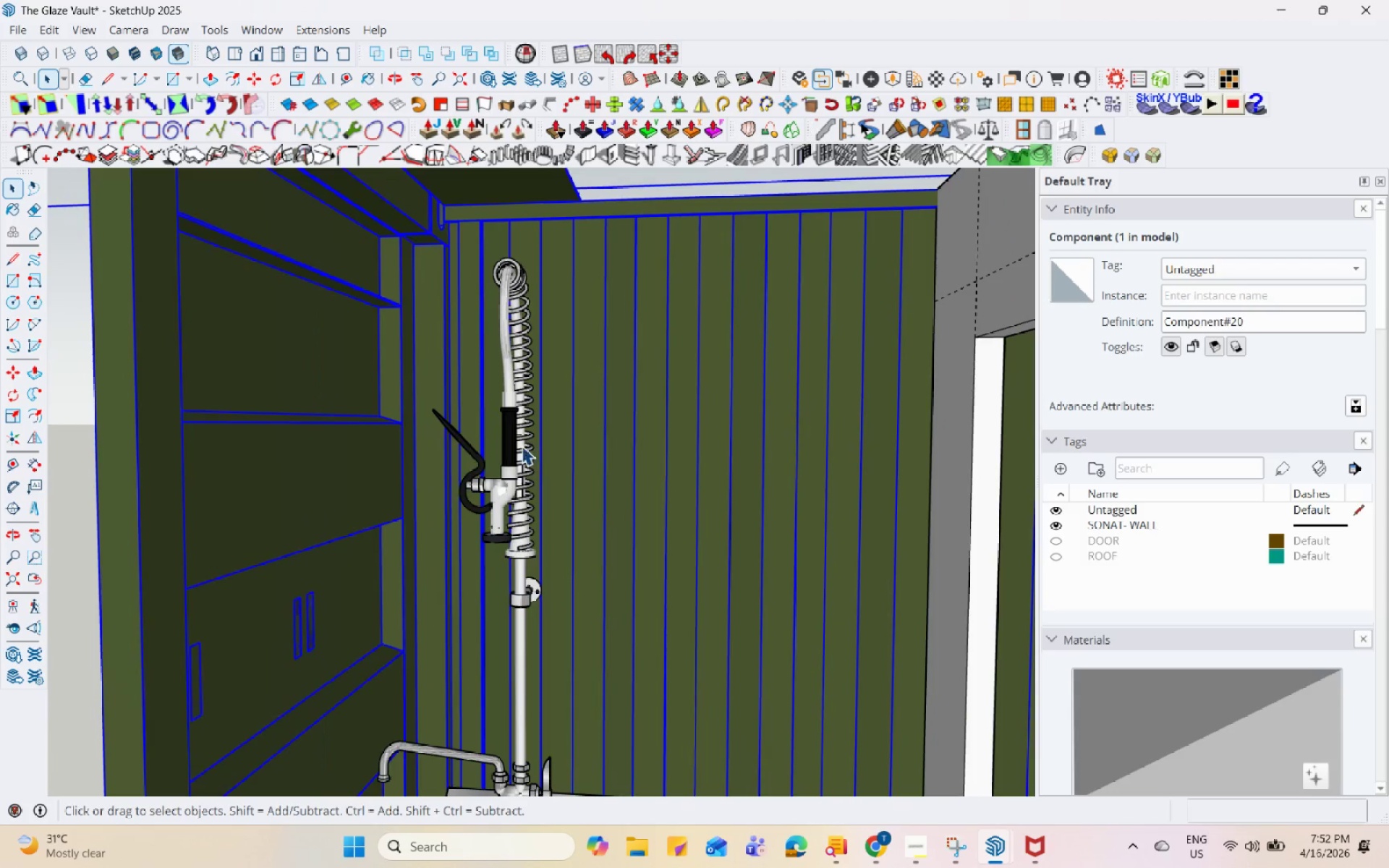 
triple_click([519, 446])
 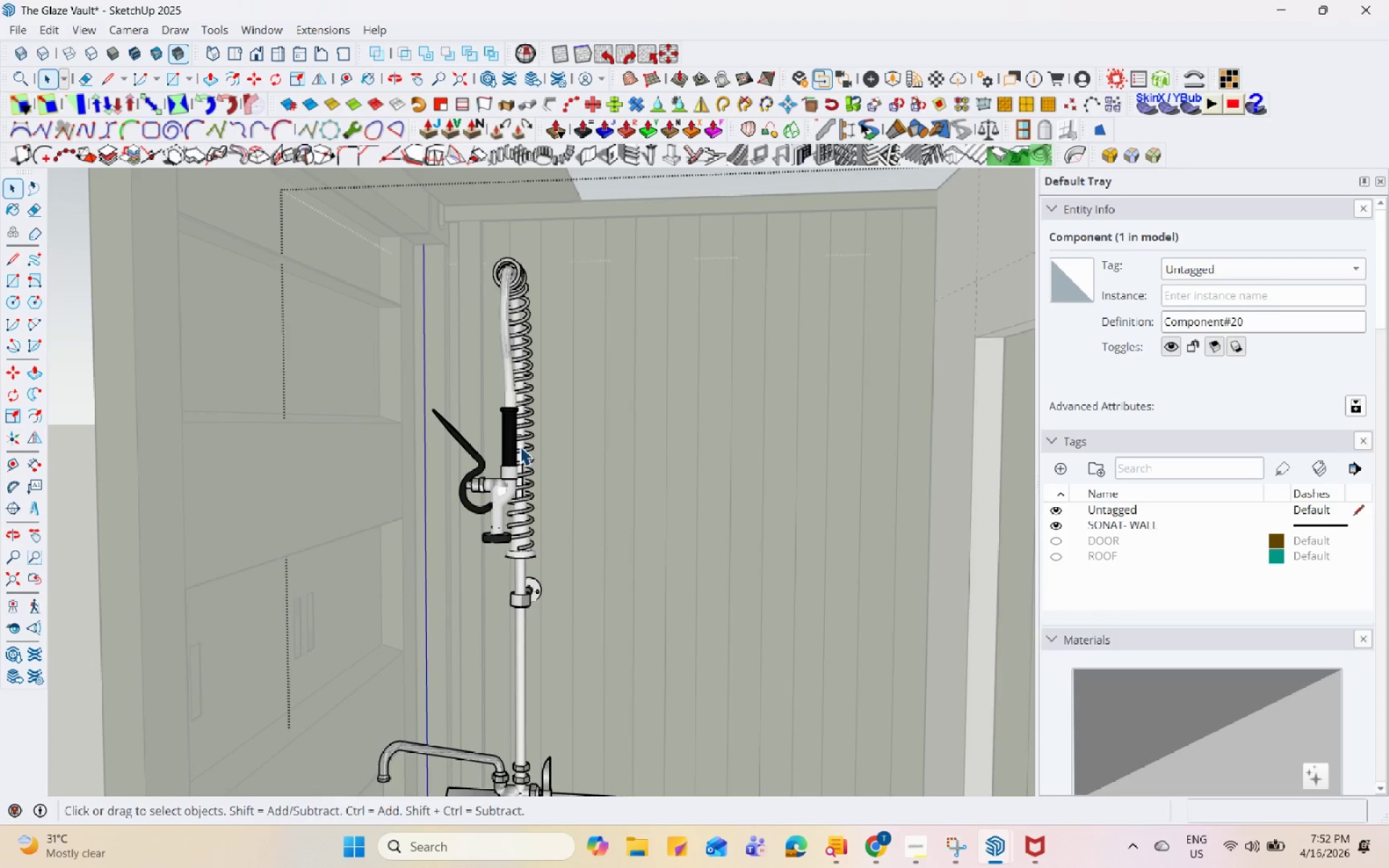 
triple_click([519, 446])
 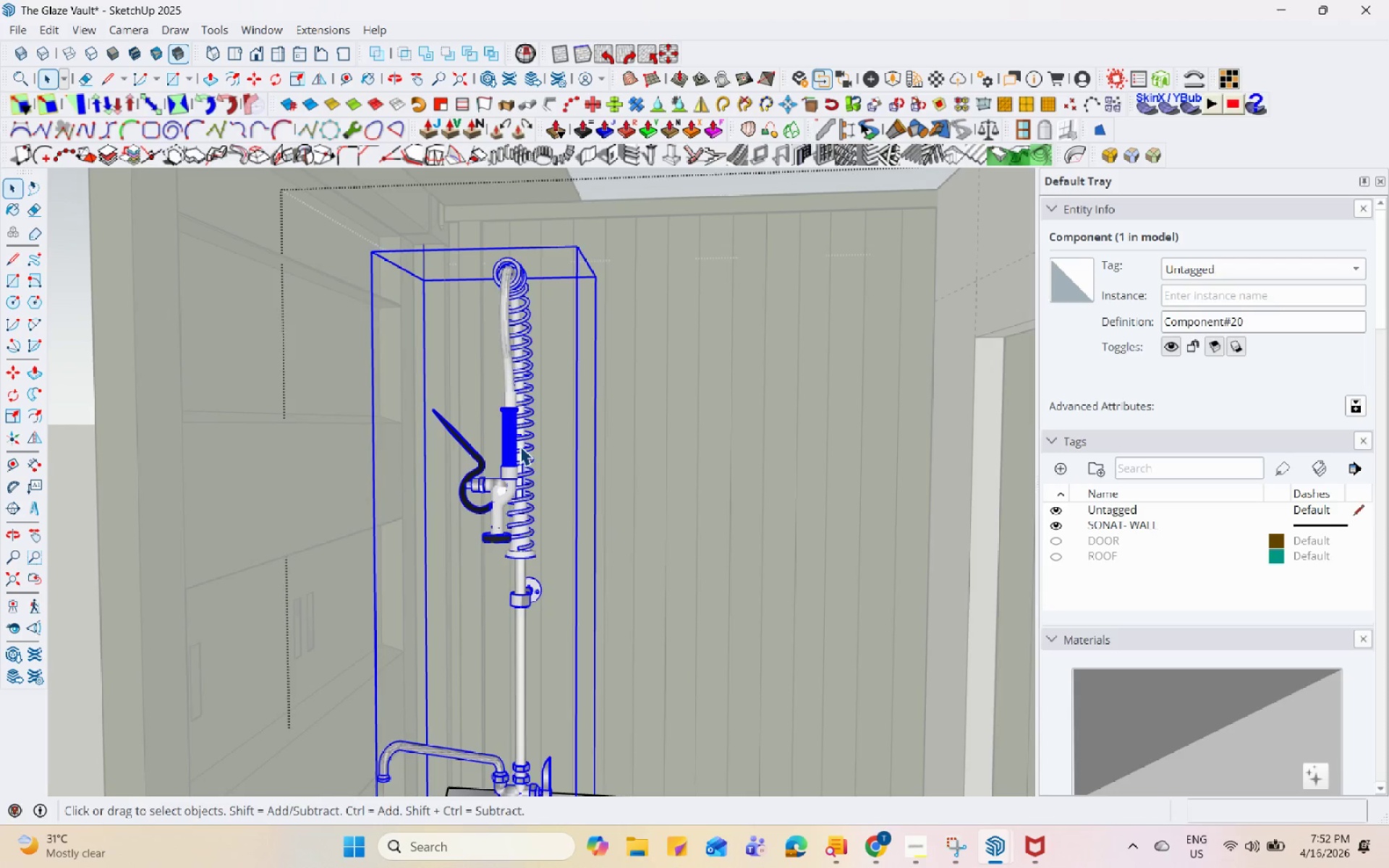 
scroll: coordinate [506, 454], scroll_direction: down, amount: 8.0
 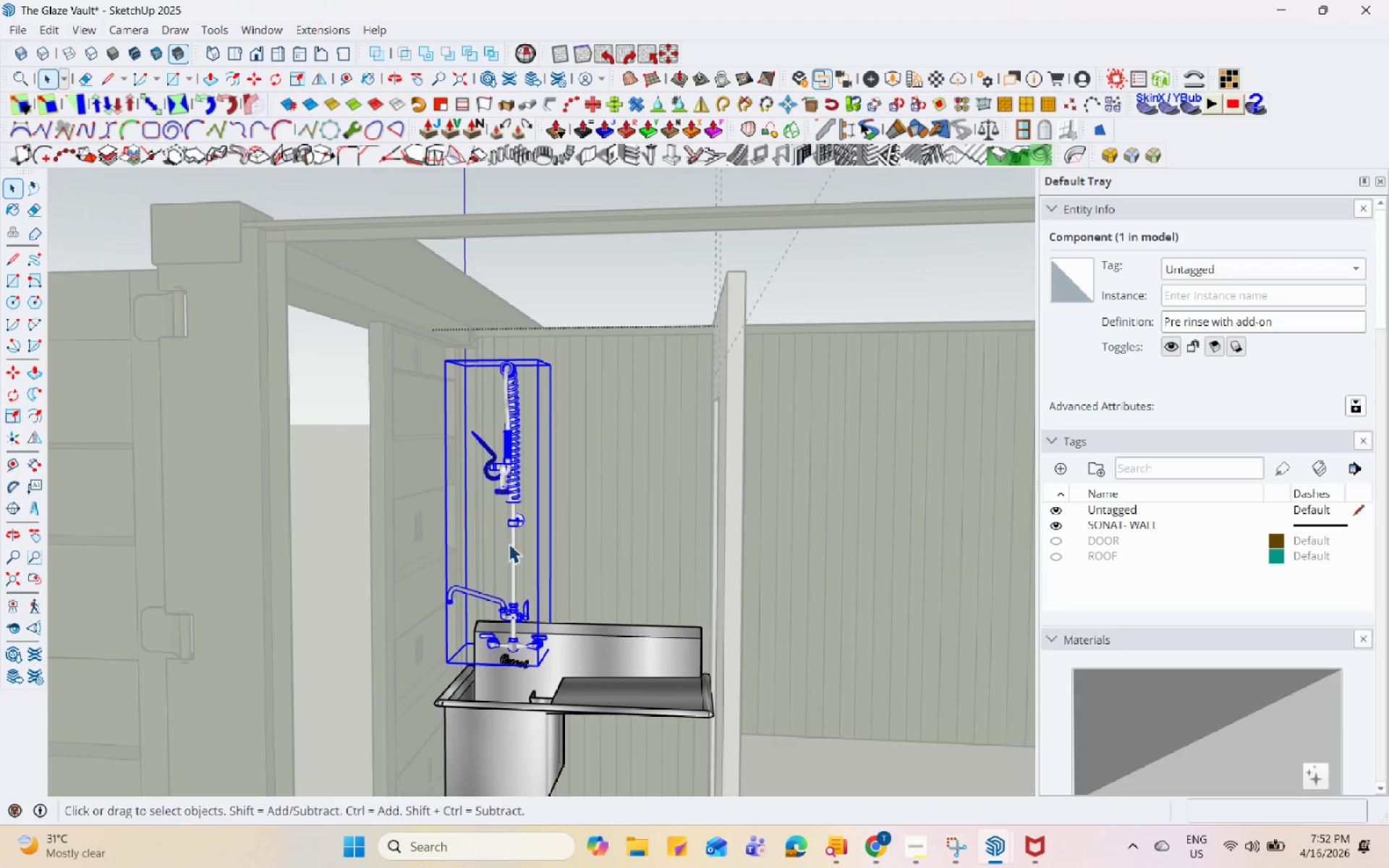 
middle_click([508, 658])
 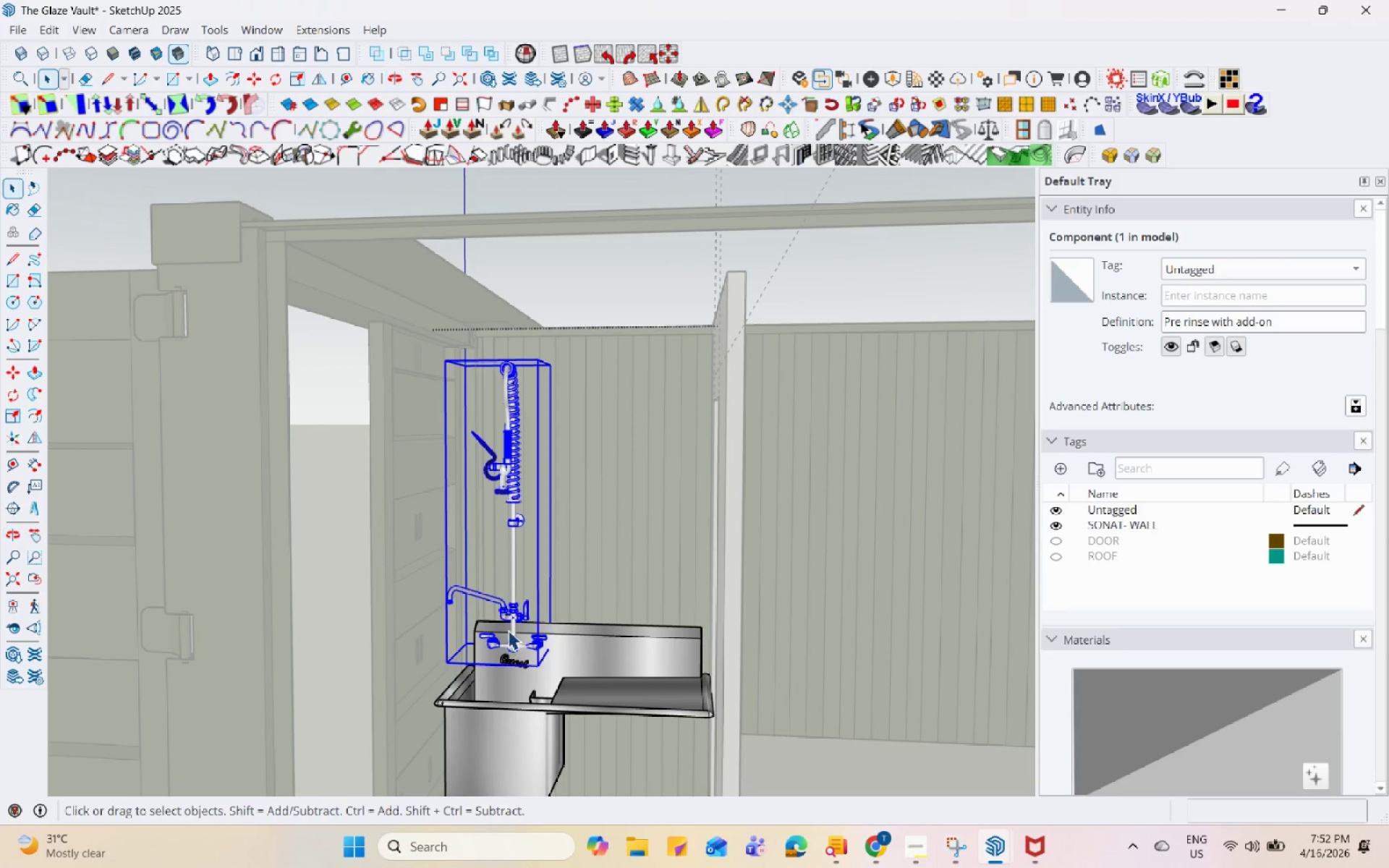 
key(S)
 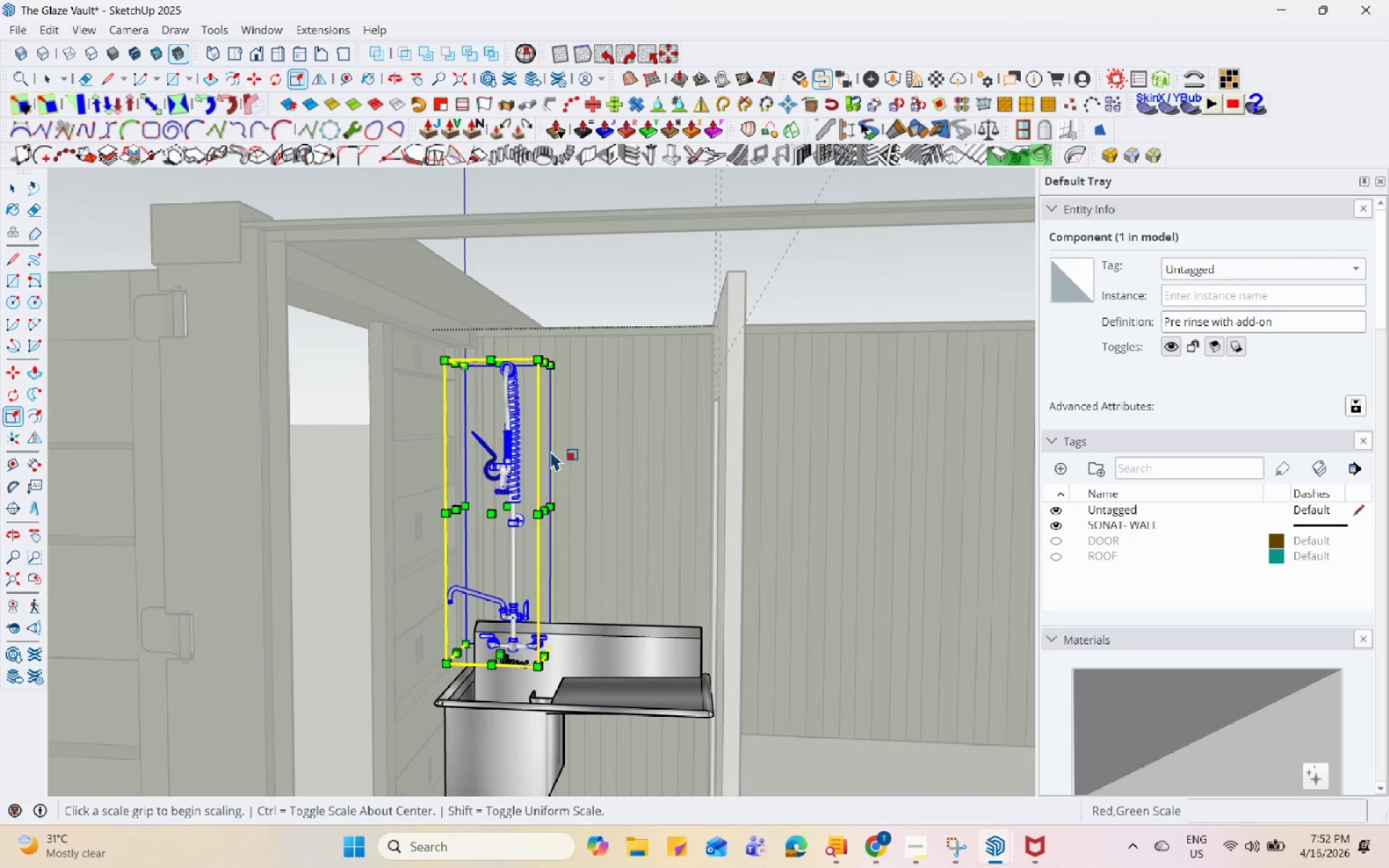 
scroll: coordinate [514, 395], scroll_direction: up, amount: 4.0
 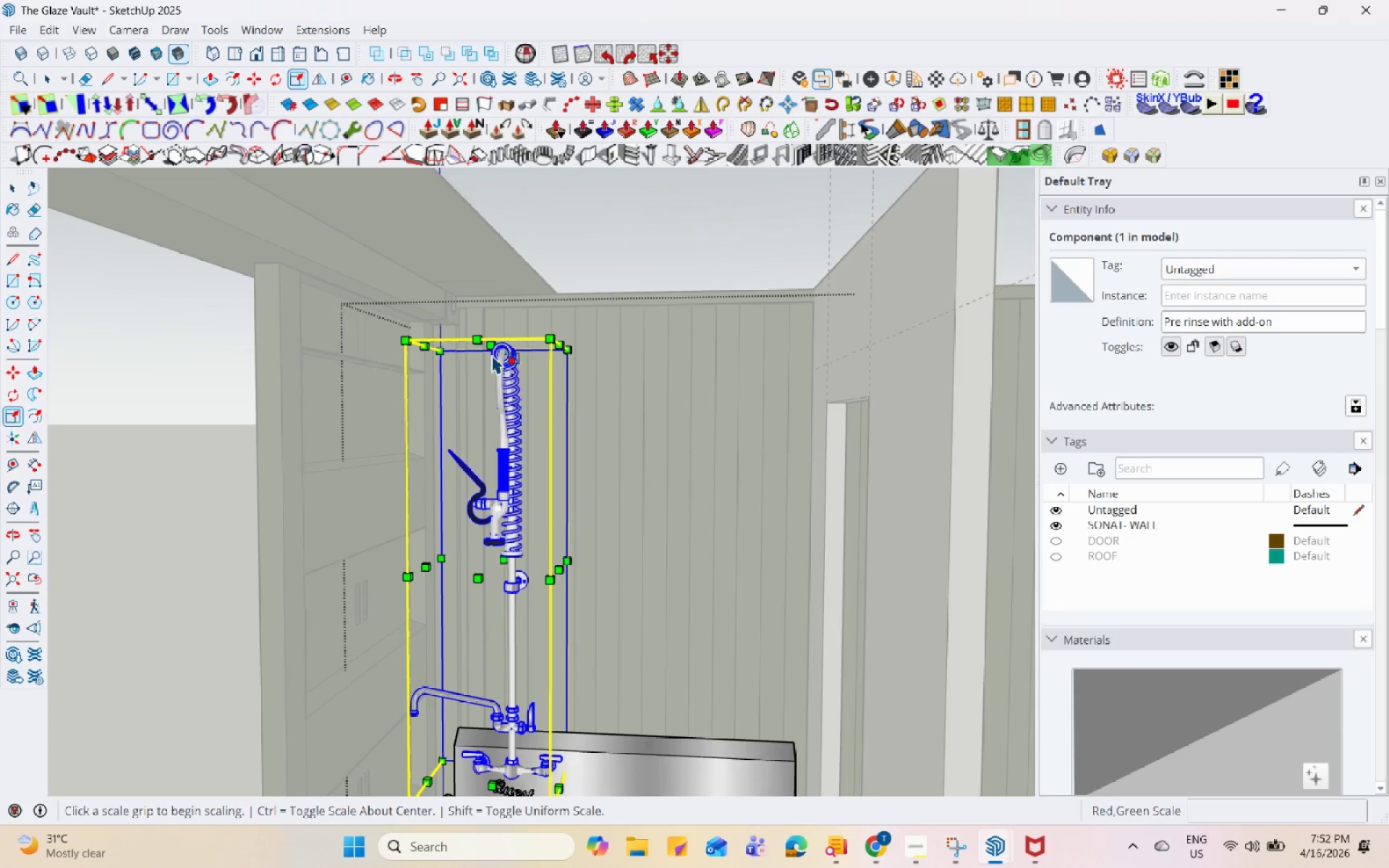 
left_click([494, 349])
 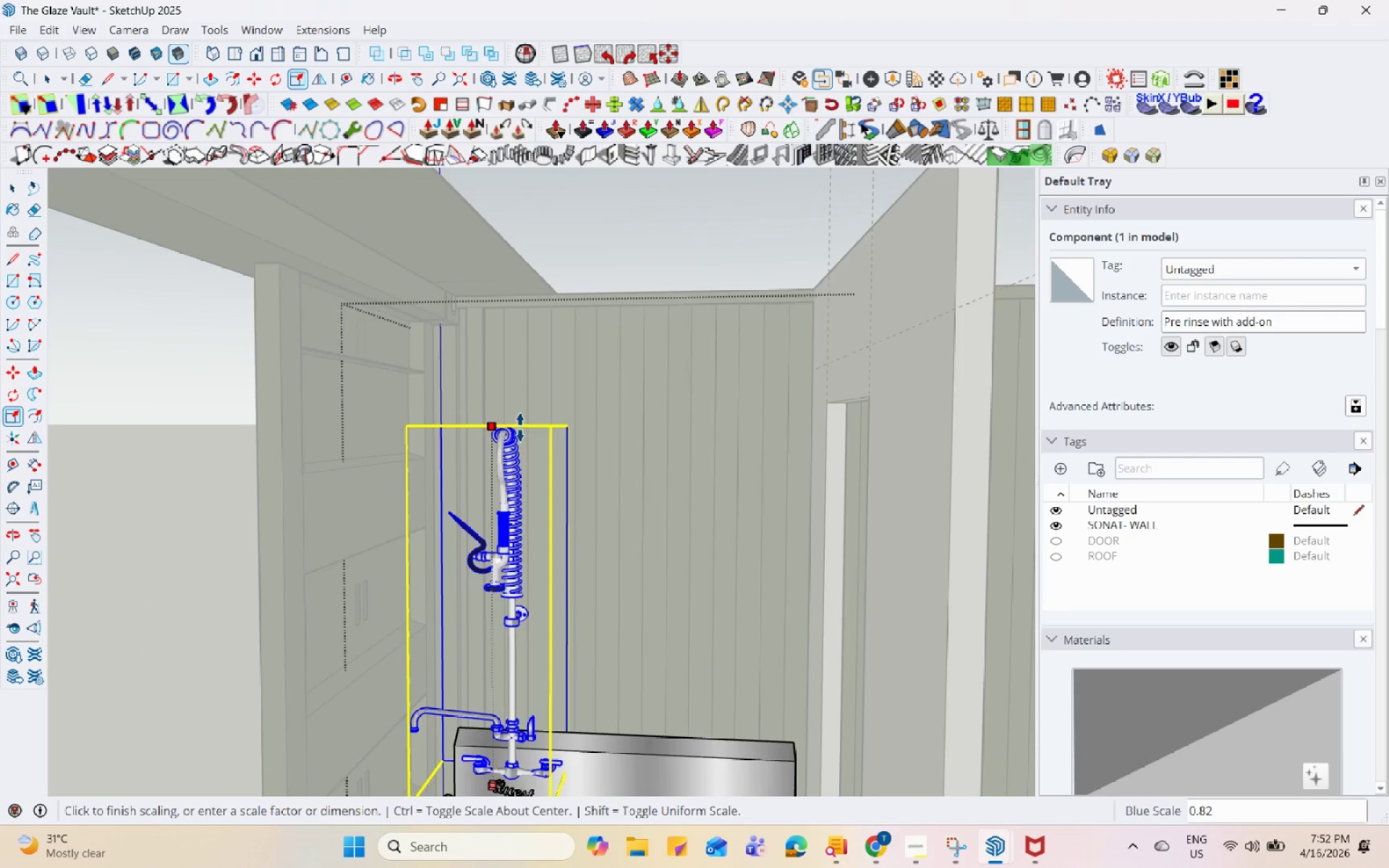 
key(Space)
 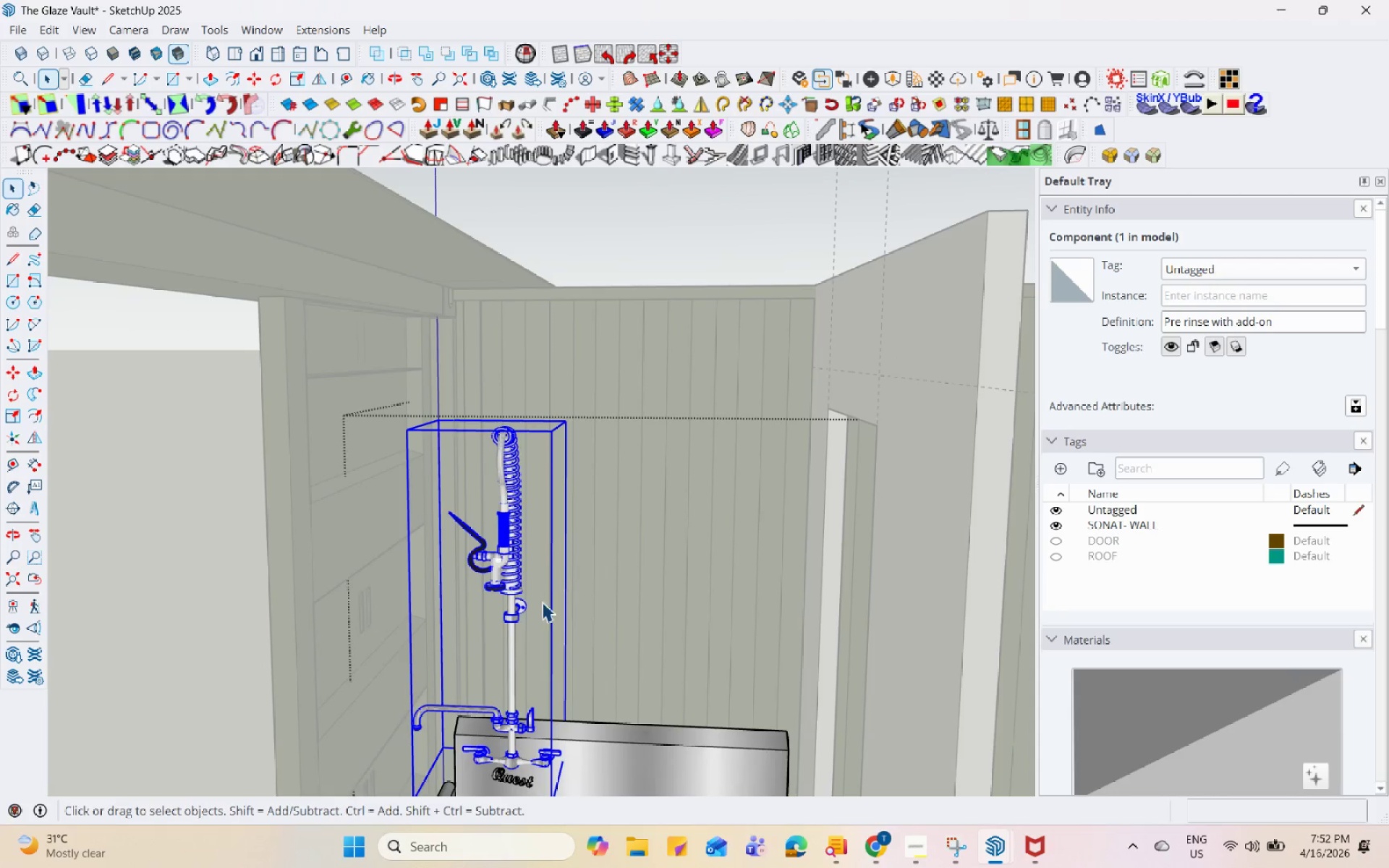 
key(Escape)
 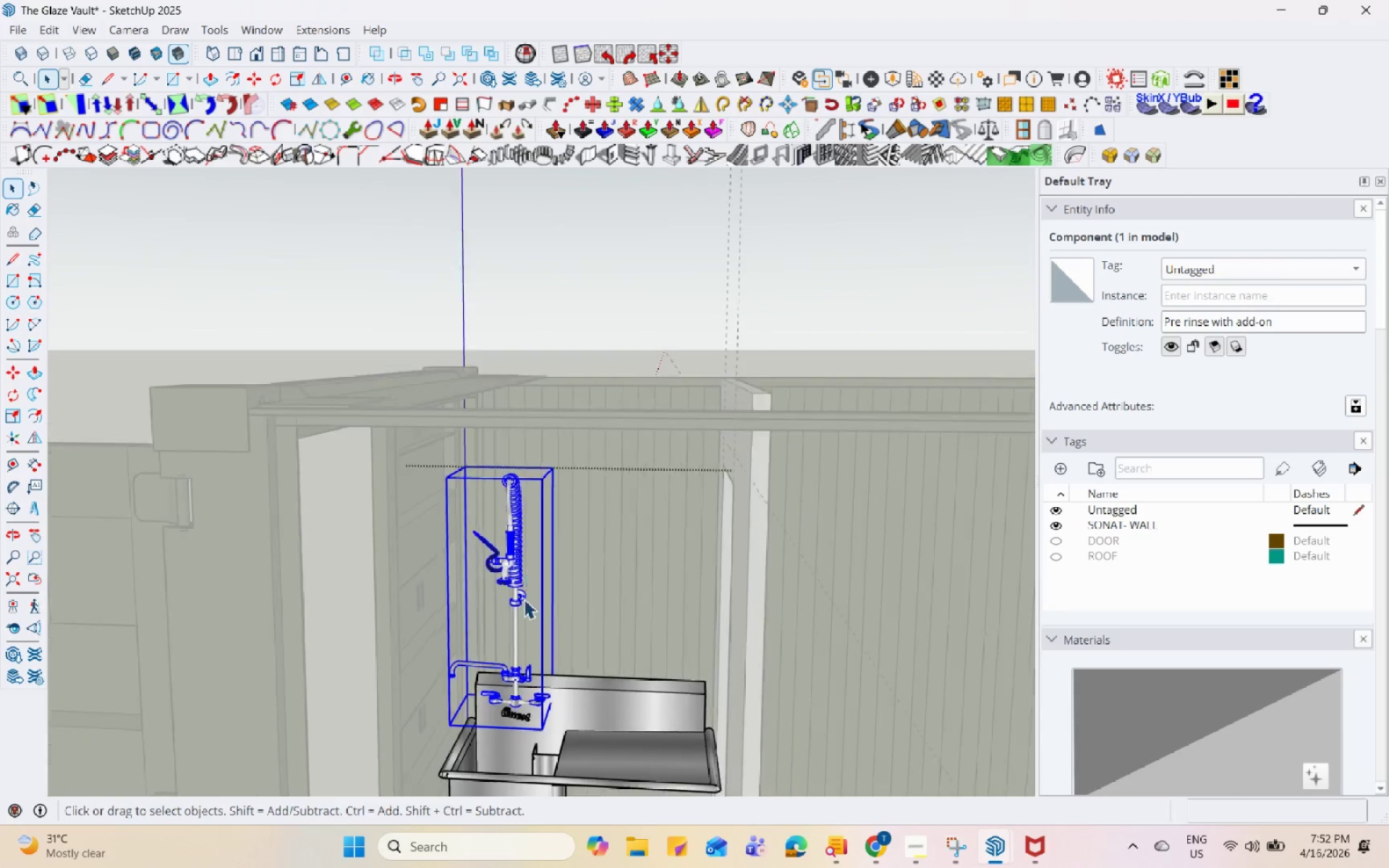 
key(Backquote)
 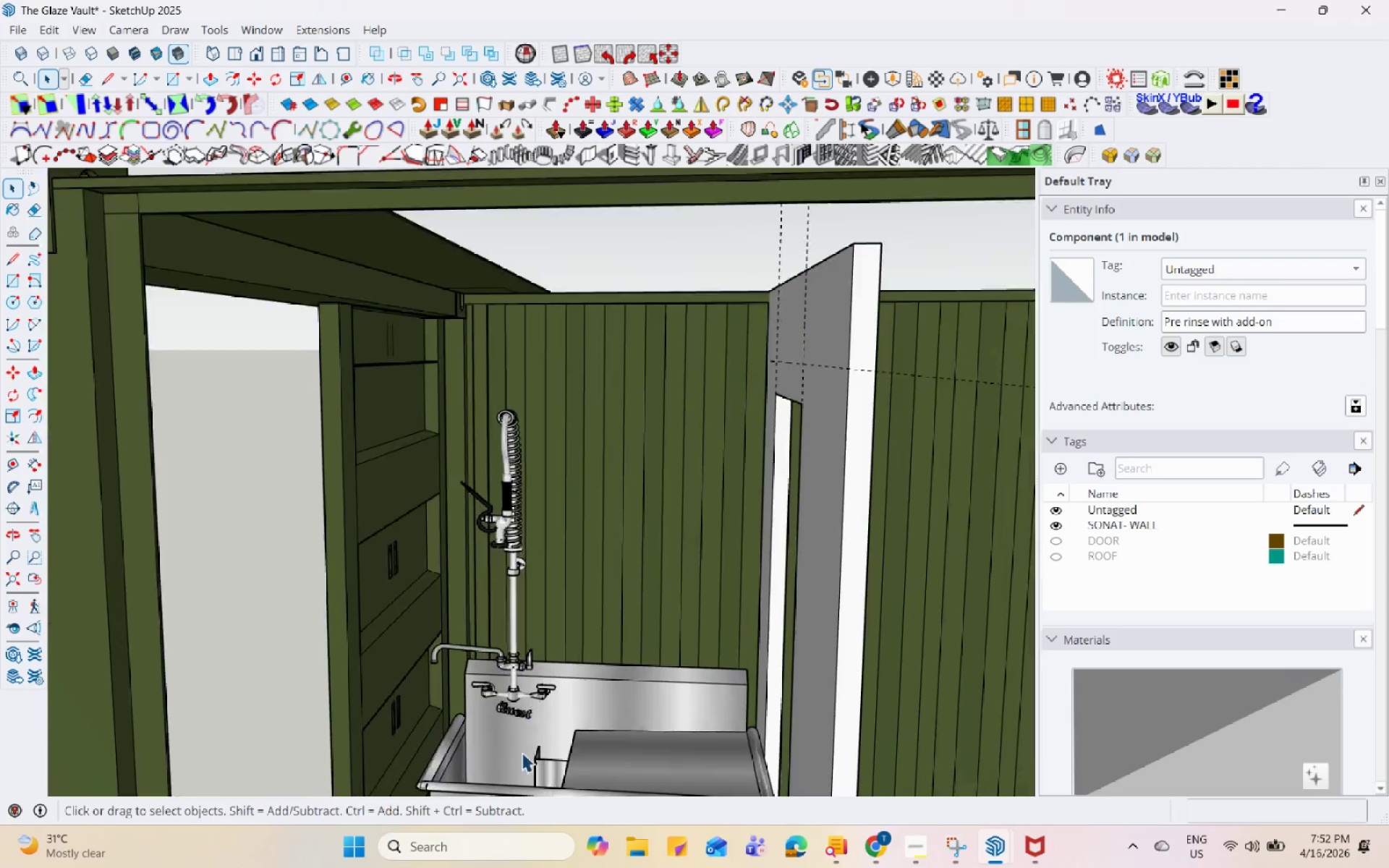 
key(Escape)
 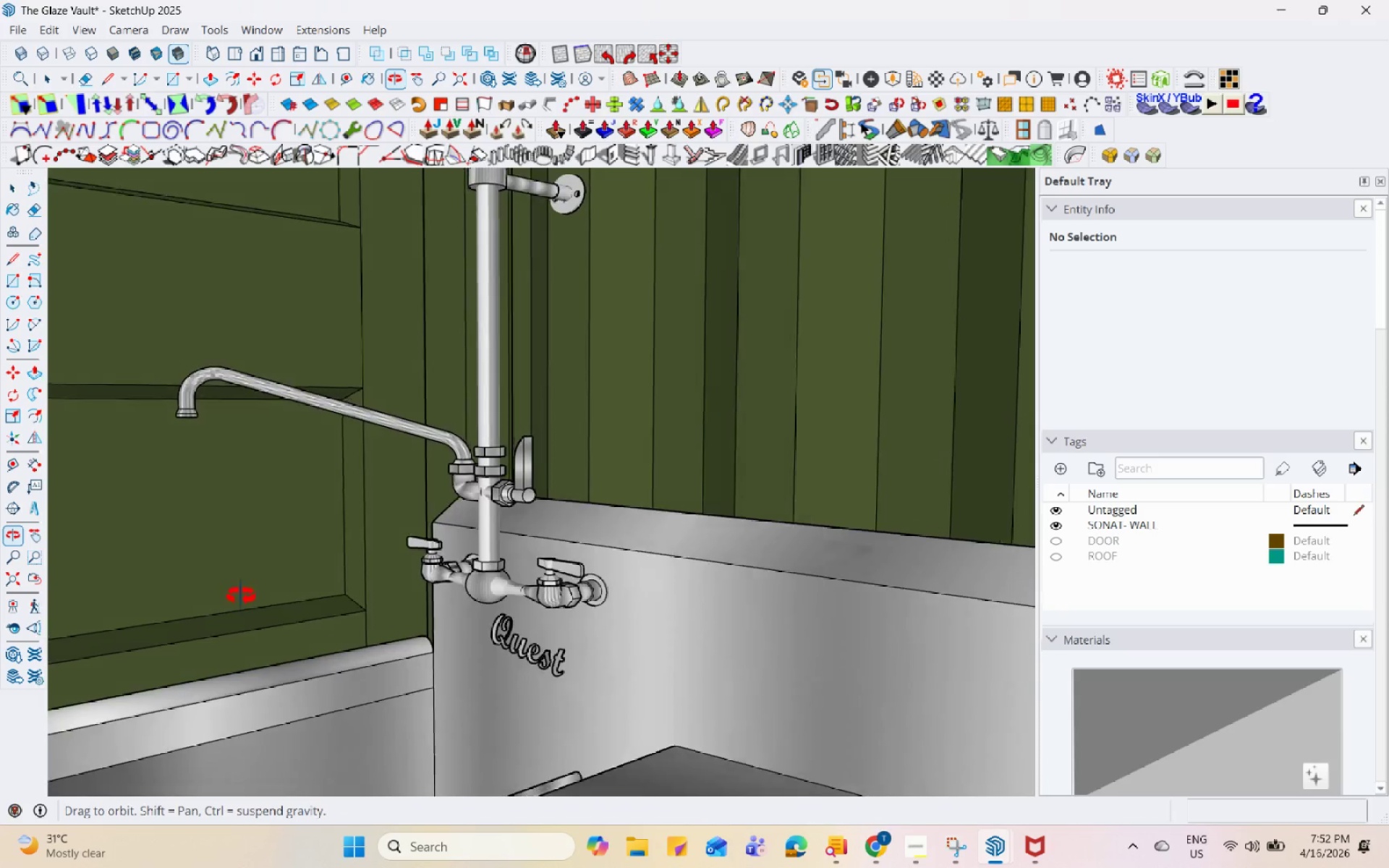 
scroll: coordinate [523, 719], scroll_direction: up, amount: 9.0
 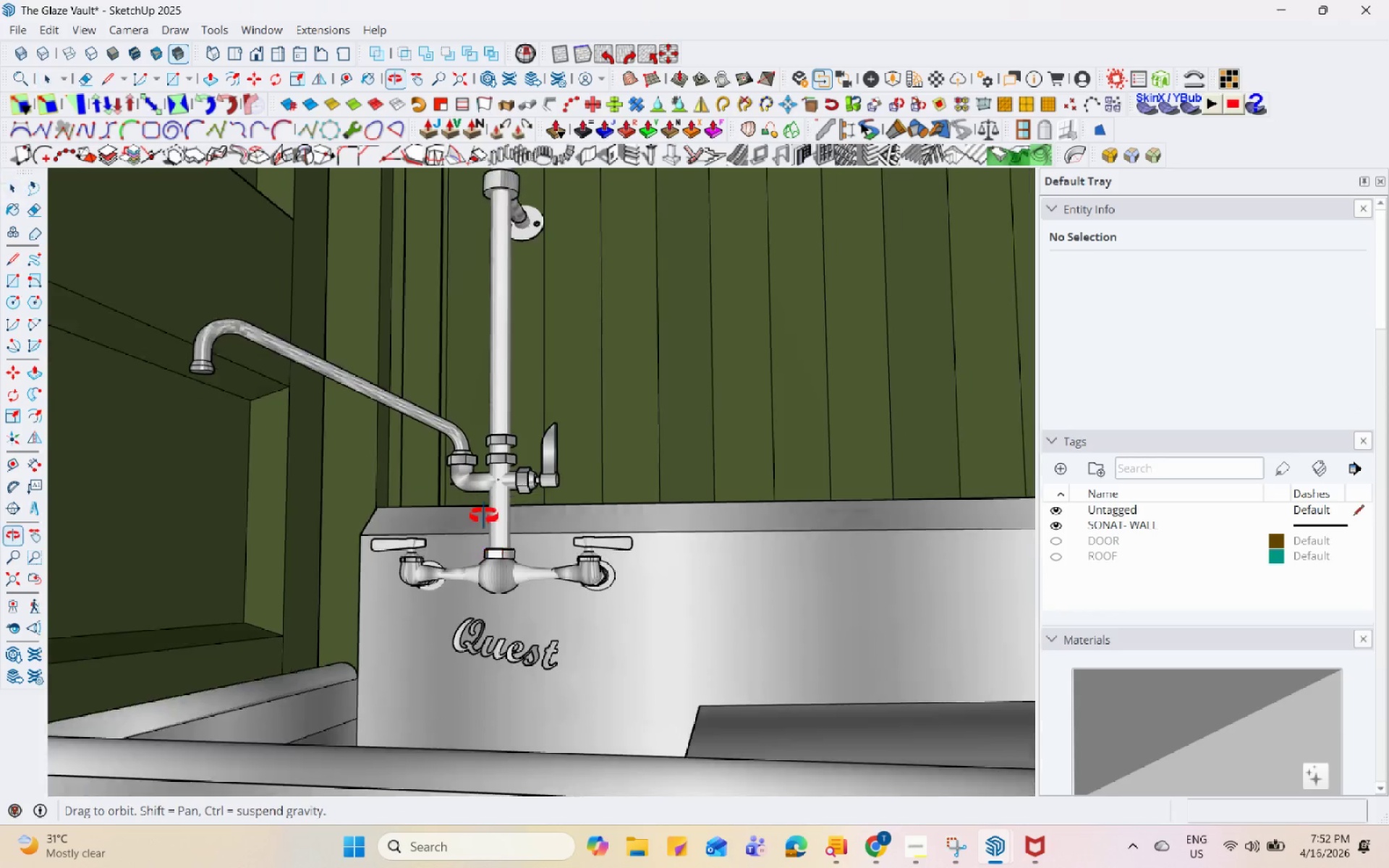 
scroll: coordinate [377, 553], scroll_direction: down, amount: 21.0
 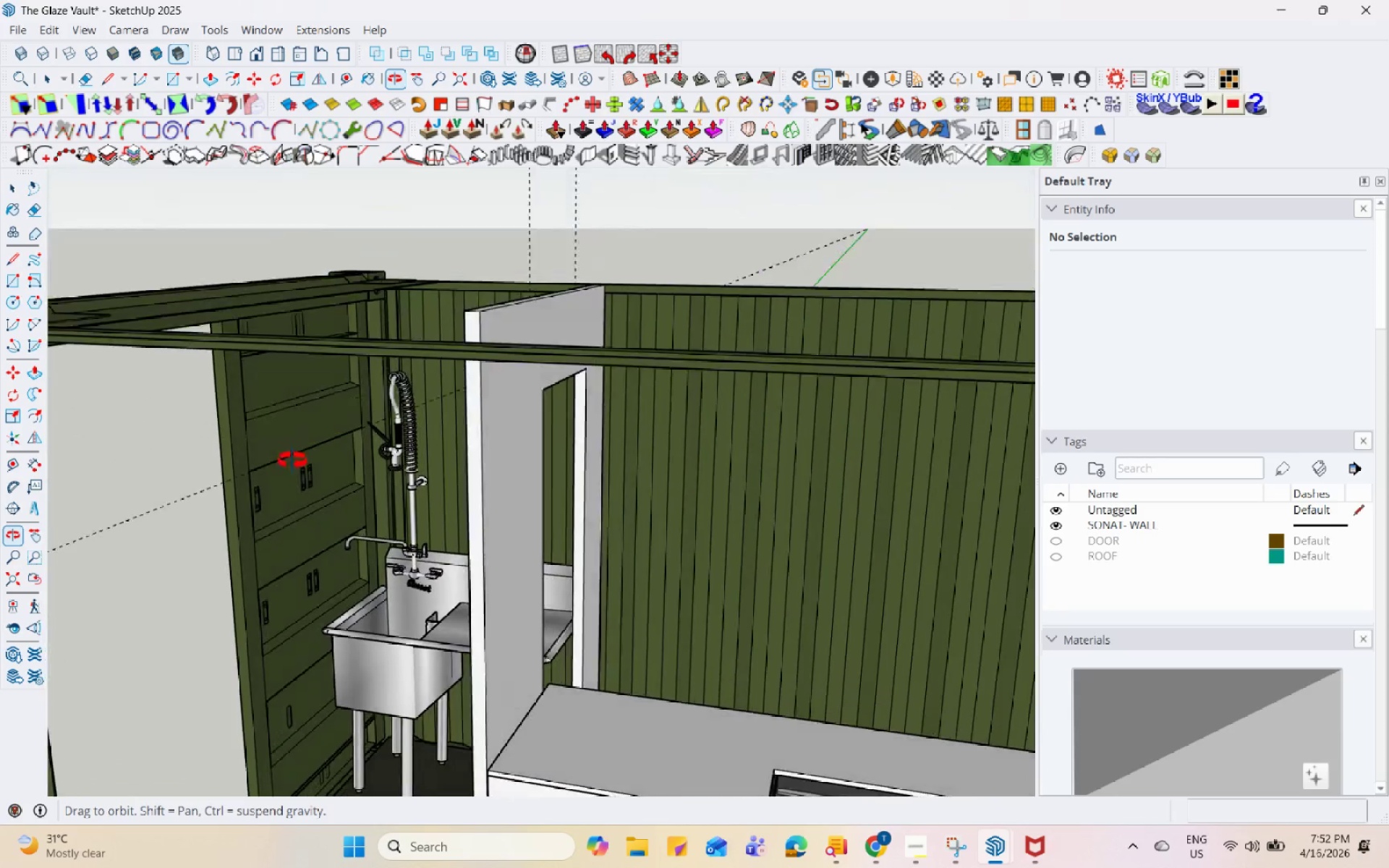 
scroll: coordinate [492, 361], scroll_direction: up, amount: 12.0
 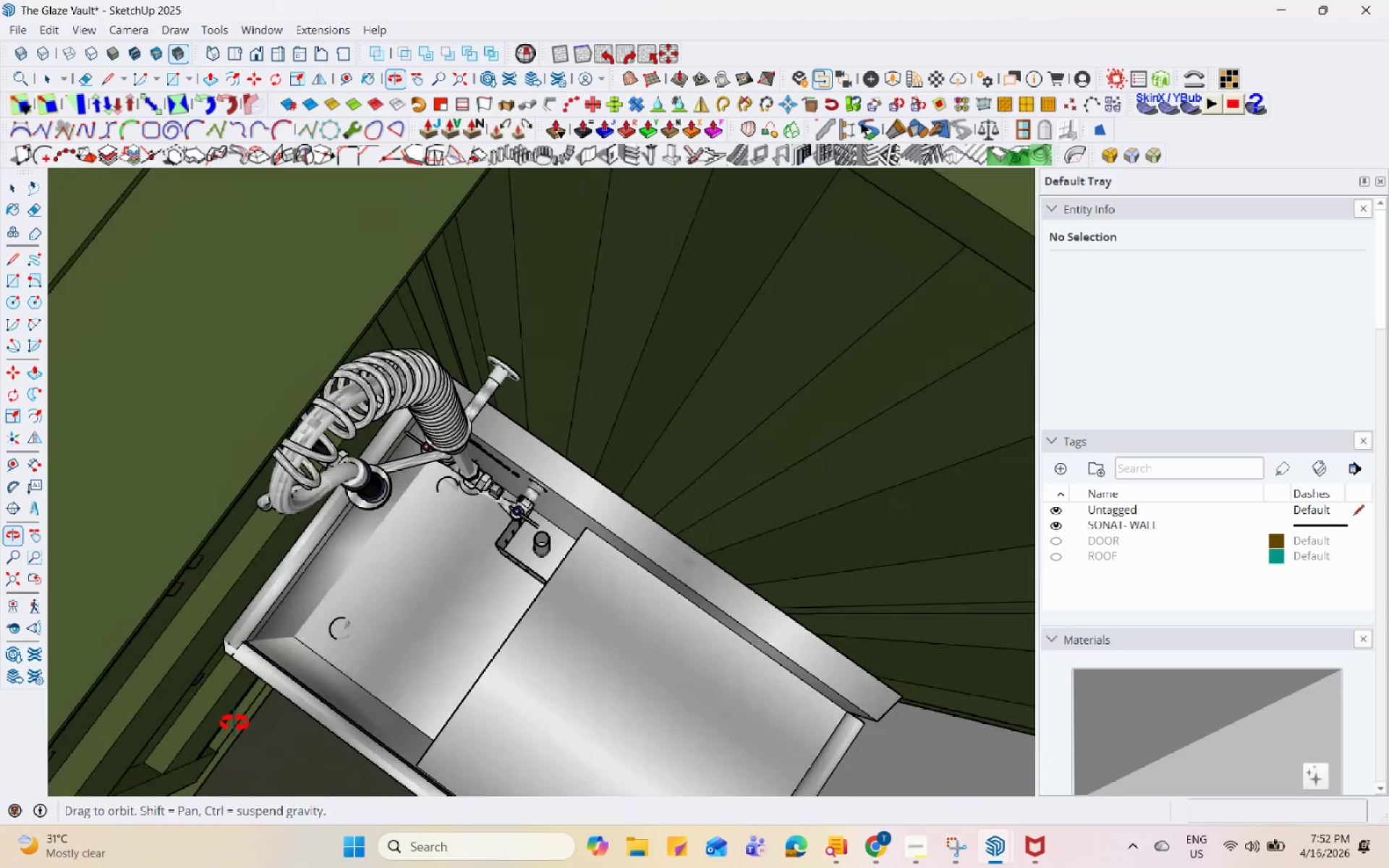 
scroll: coordinate [455, 416], scroll_direction: down, amount: 22.0
 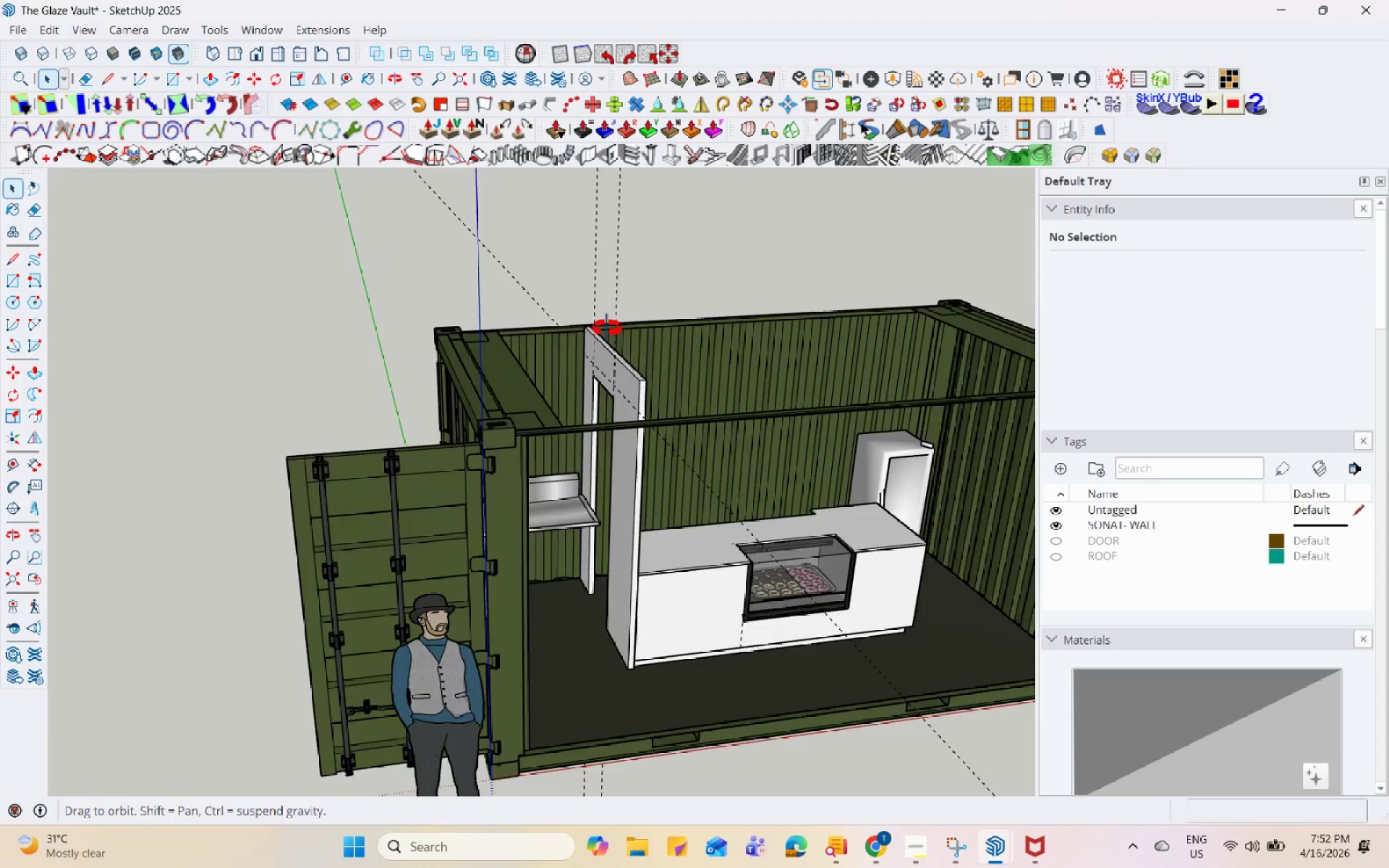 
scroll: coordinate [454, 437], scroll_direction: up, amount: 10.0
 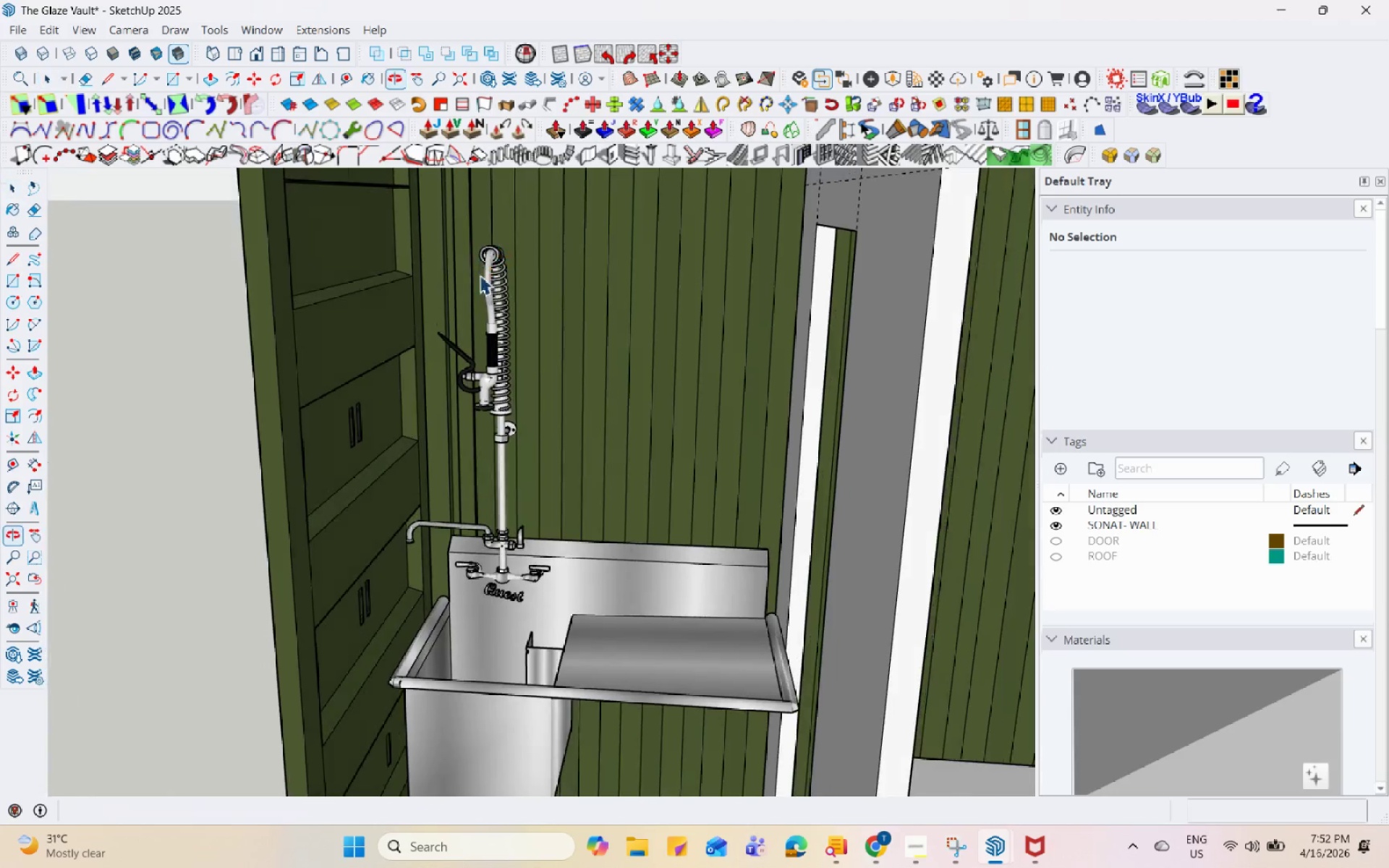 
scroll: coordinate [515, 483], scroll_direction: down, amount: 1.0
 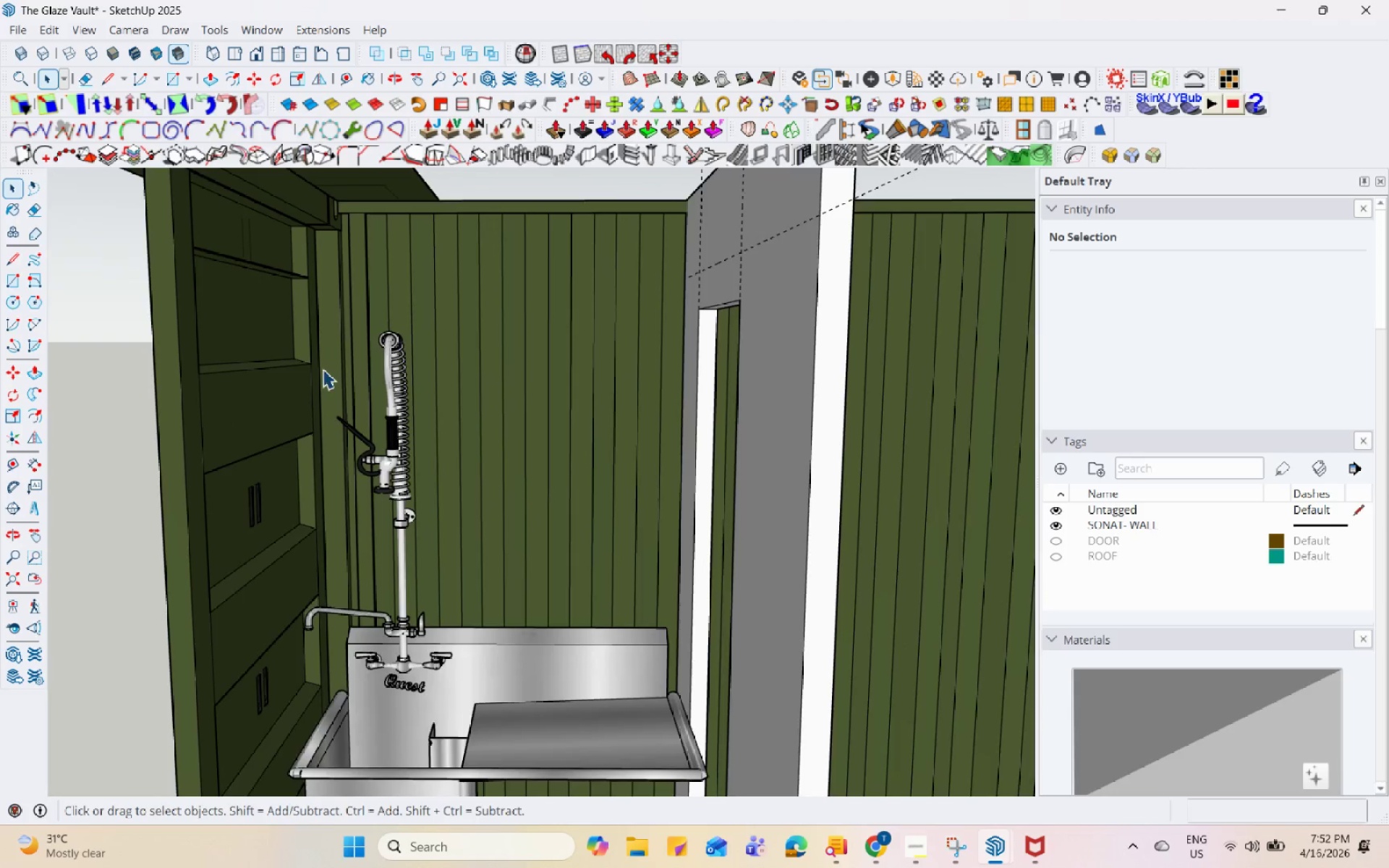 
scroll: coordinate [457, 376], scroll_direction: up, amount: 6.0
 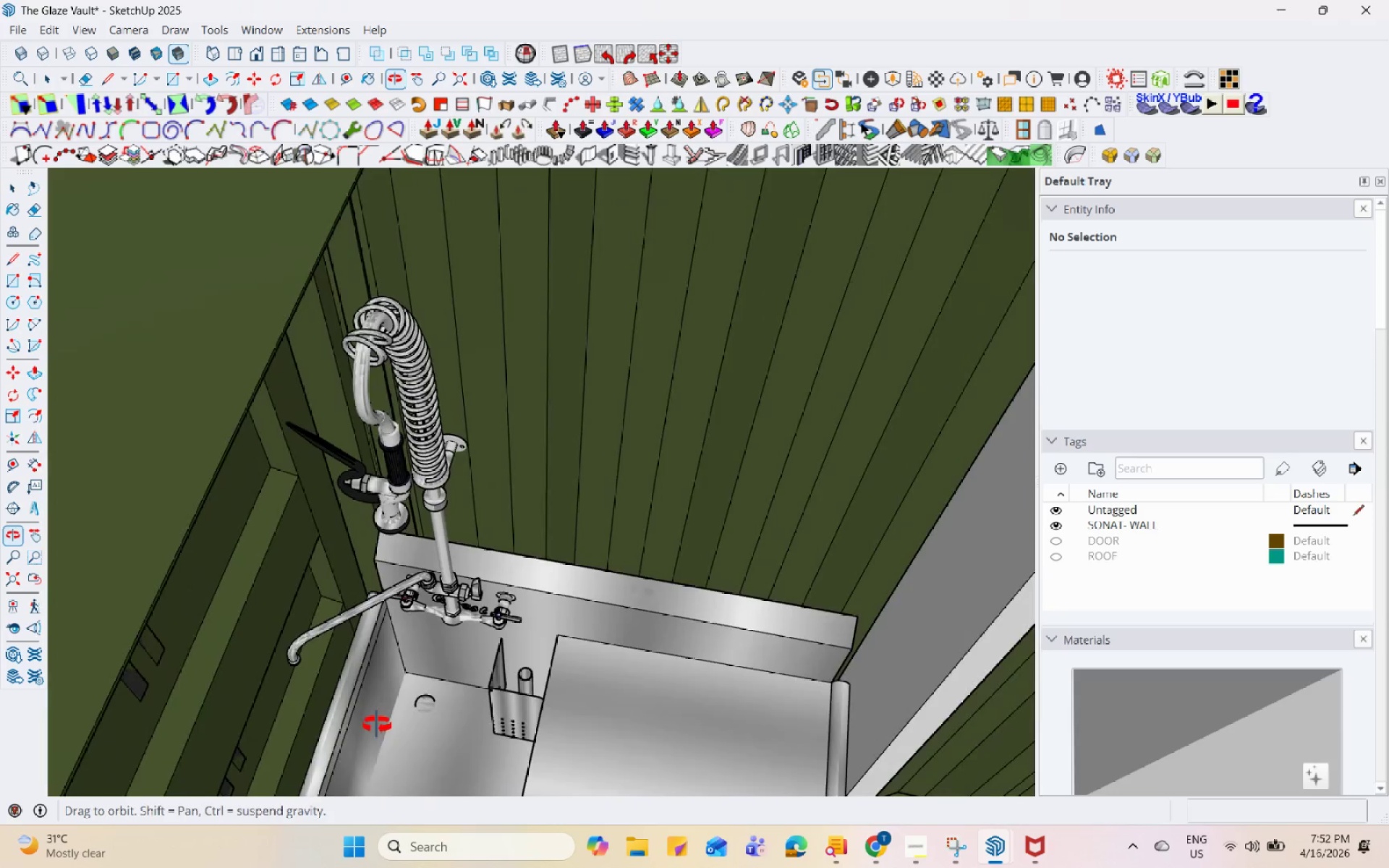 
scroll: coordinate [347, 697], scroll_direction: down, amount: 3.0
 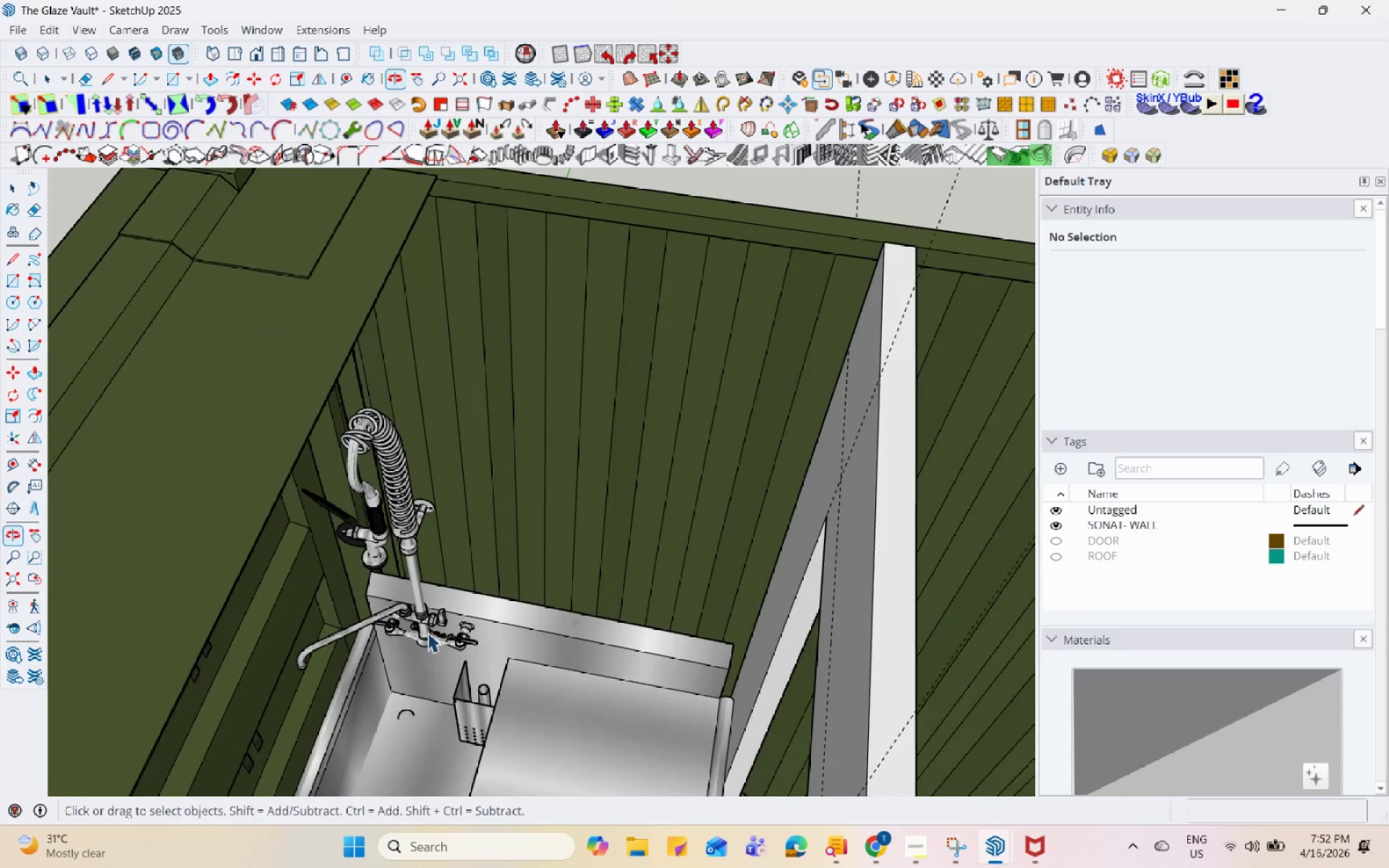 
scroll: coordinate [464, 447], scroll_direction: up, amount: 4.0
 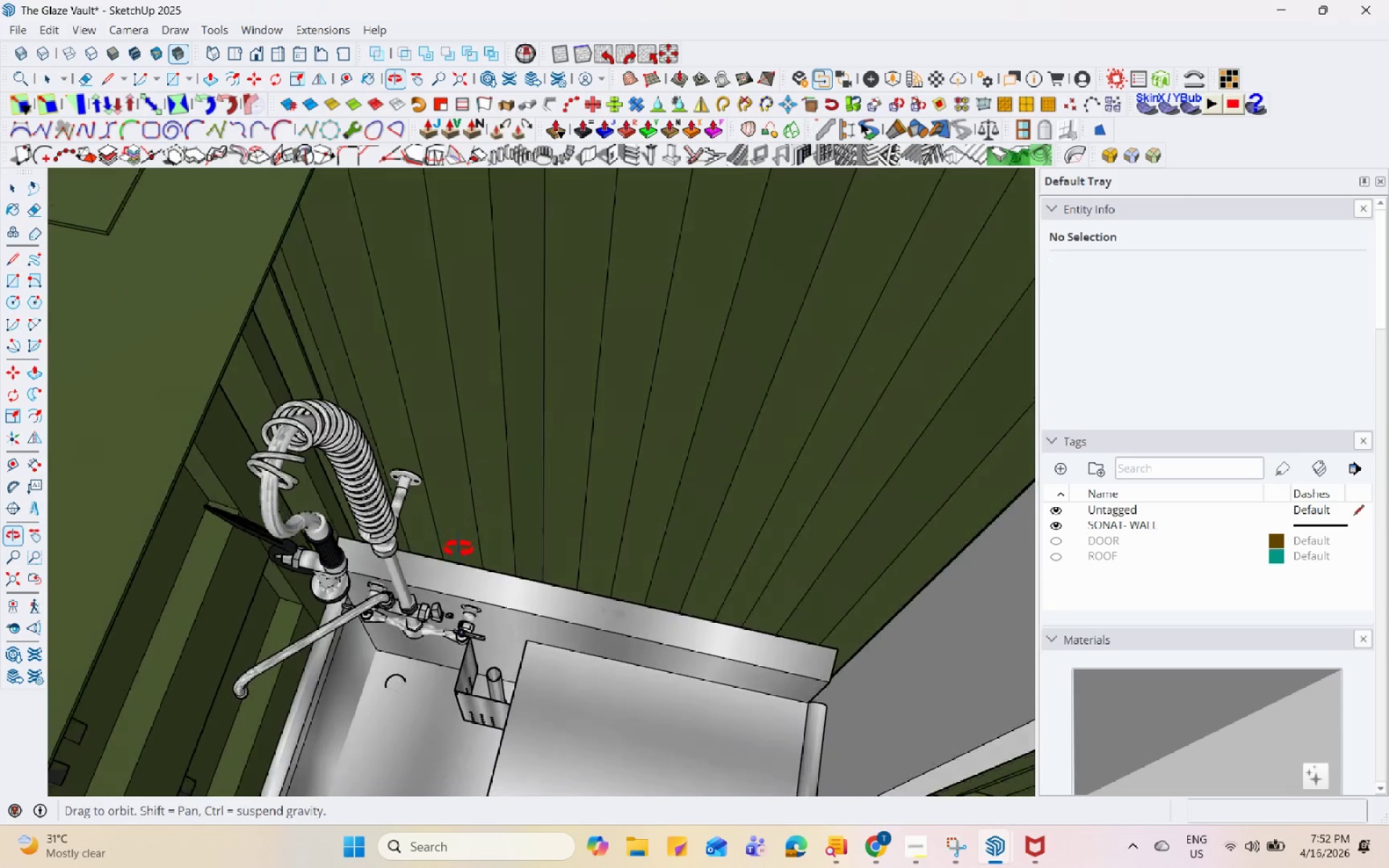 
scroll: coordinate [459, 549], scroll_direction: down, amount: 2.0
 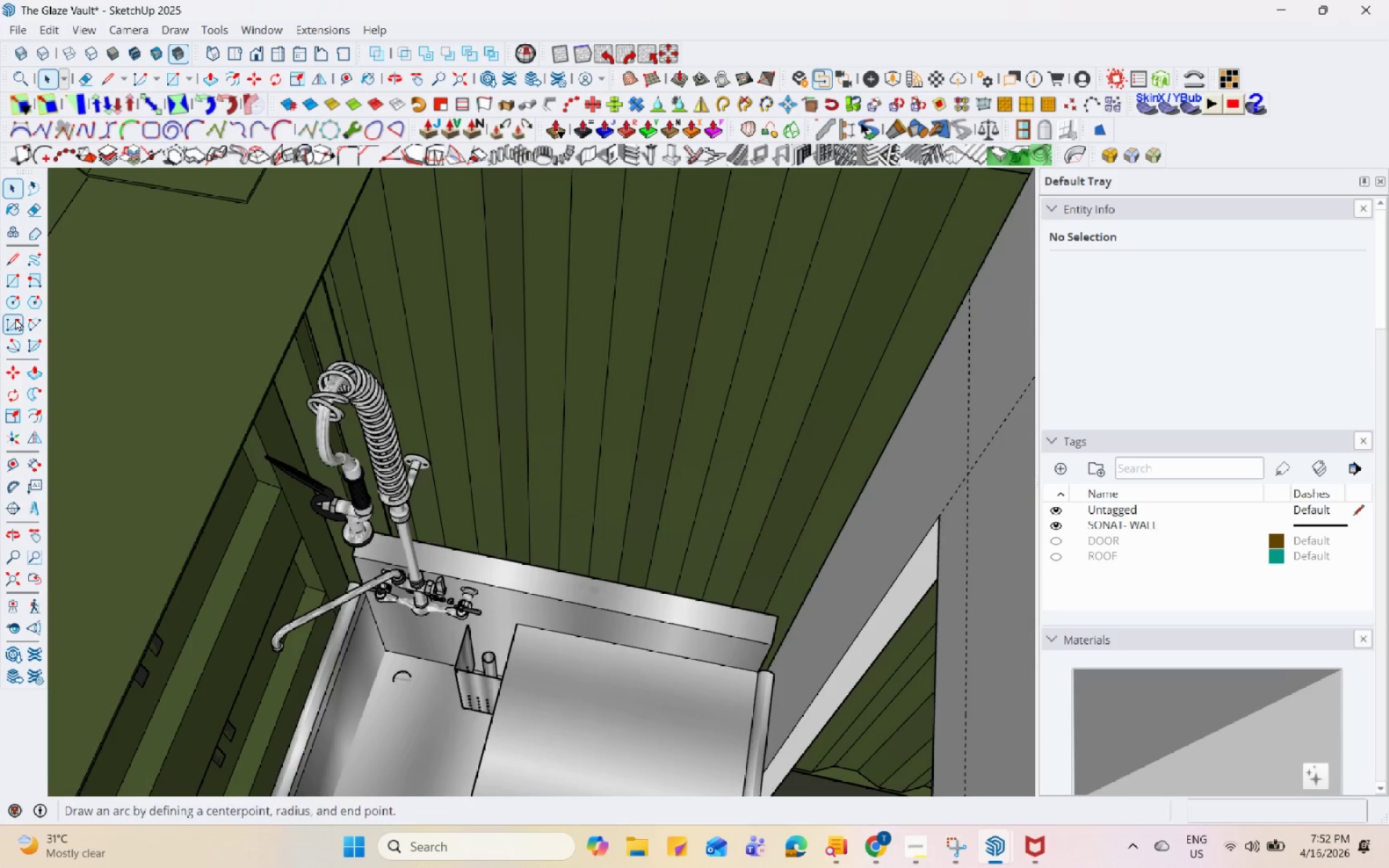 
left_click([20, 279])
 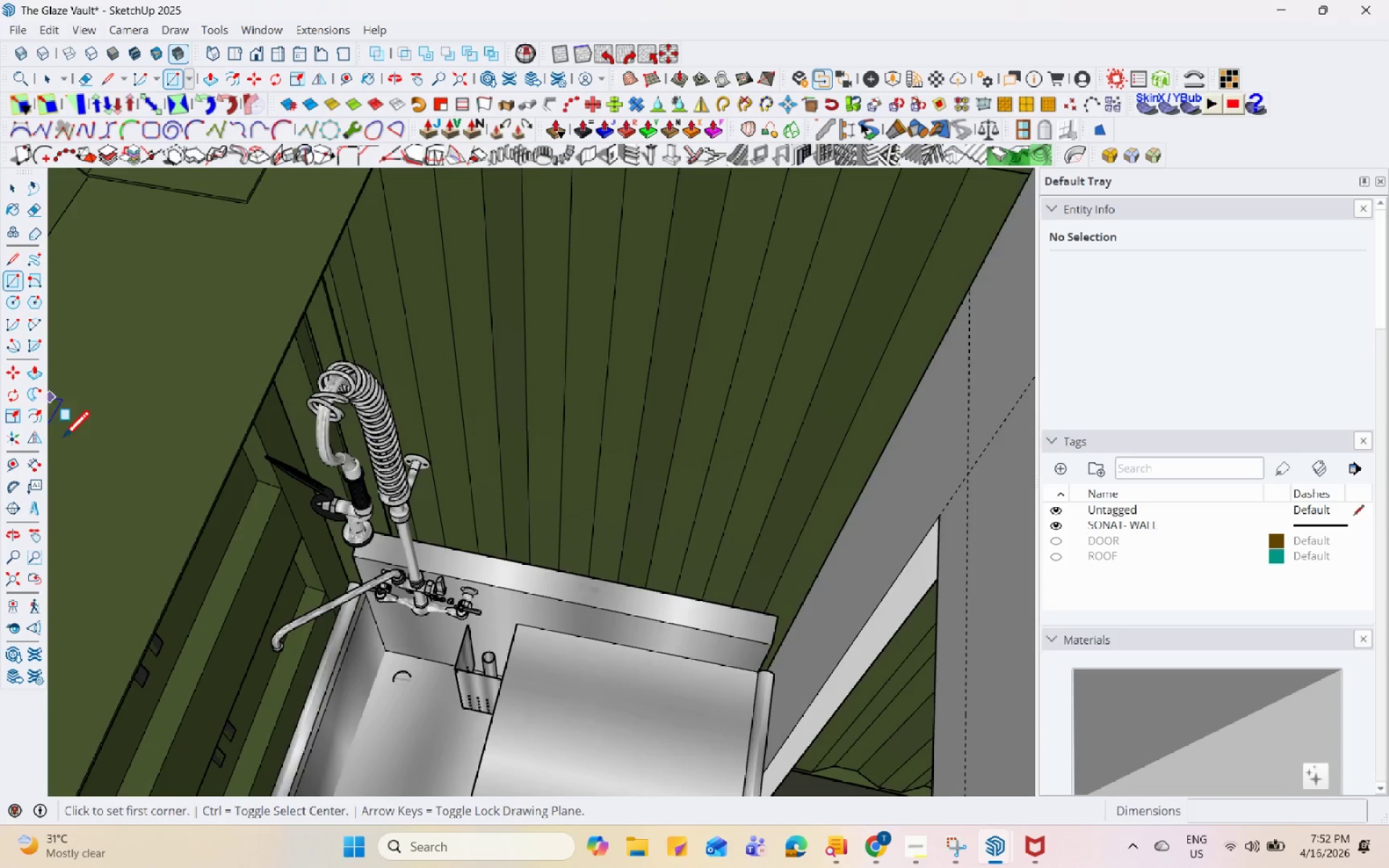 
scroll: coordinate [85, 554], scroll_direction: down, amount: 5.0
 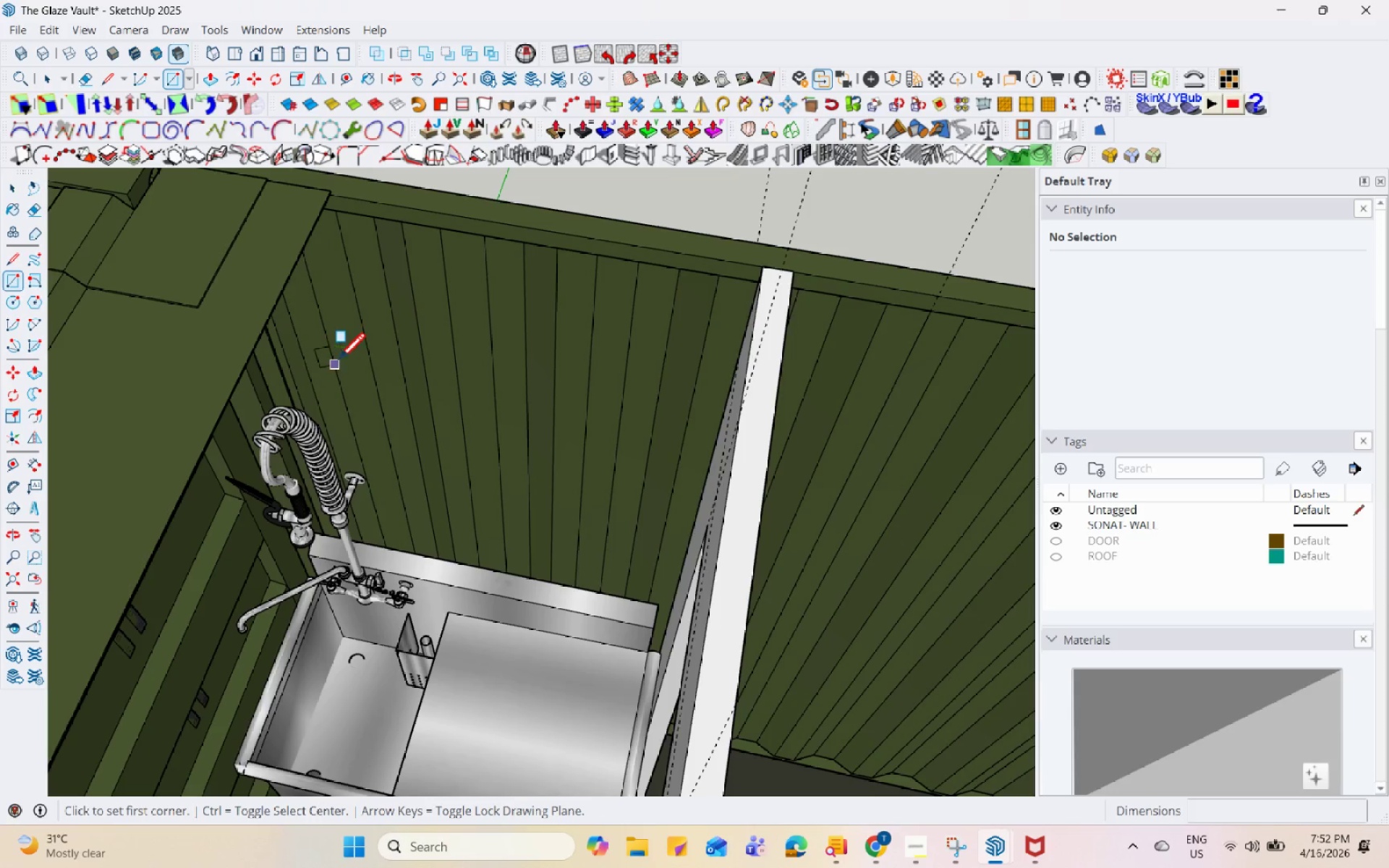 
left_click([339, 362])
 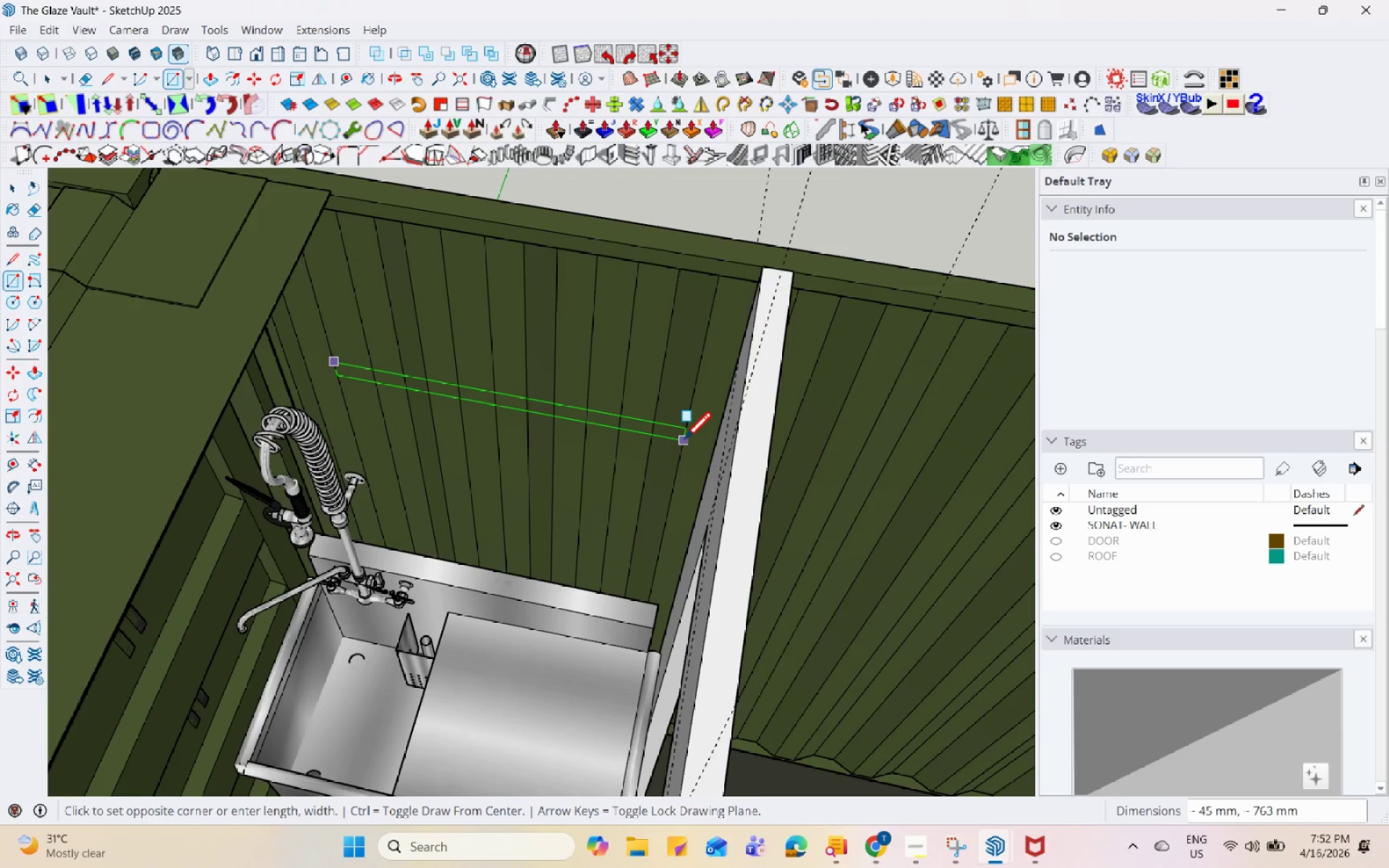 
left_click([684, 441])
 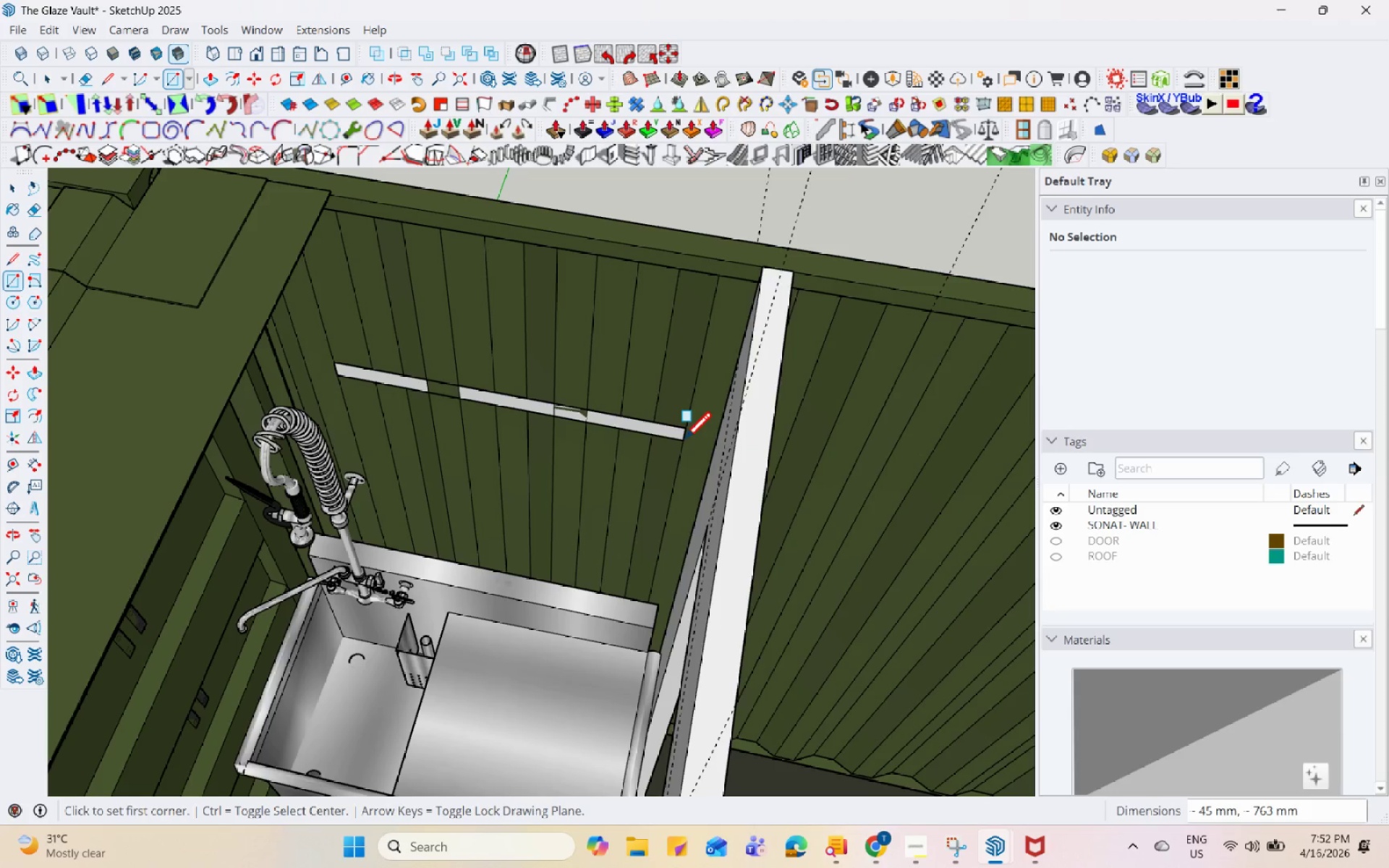 
key(Space)
 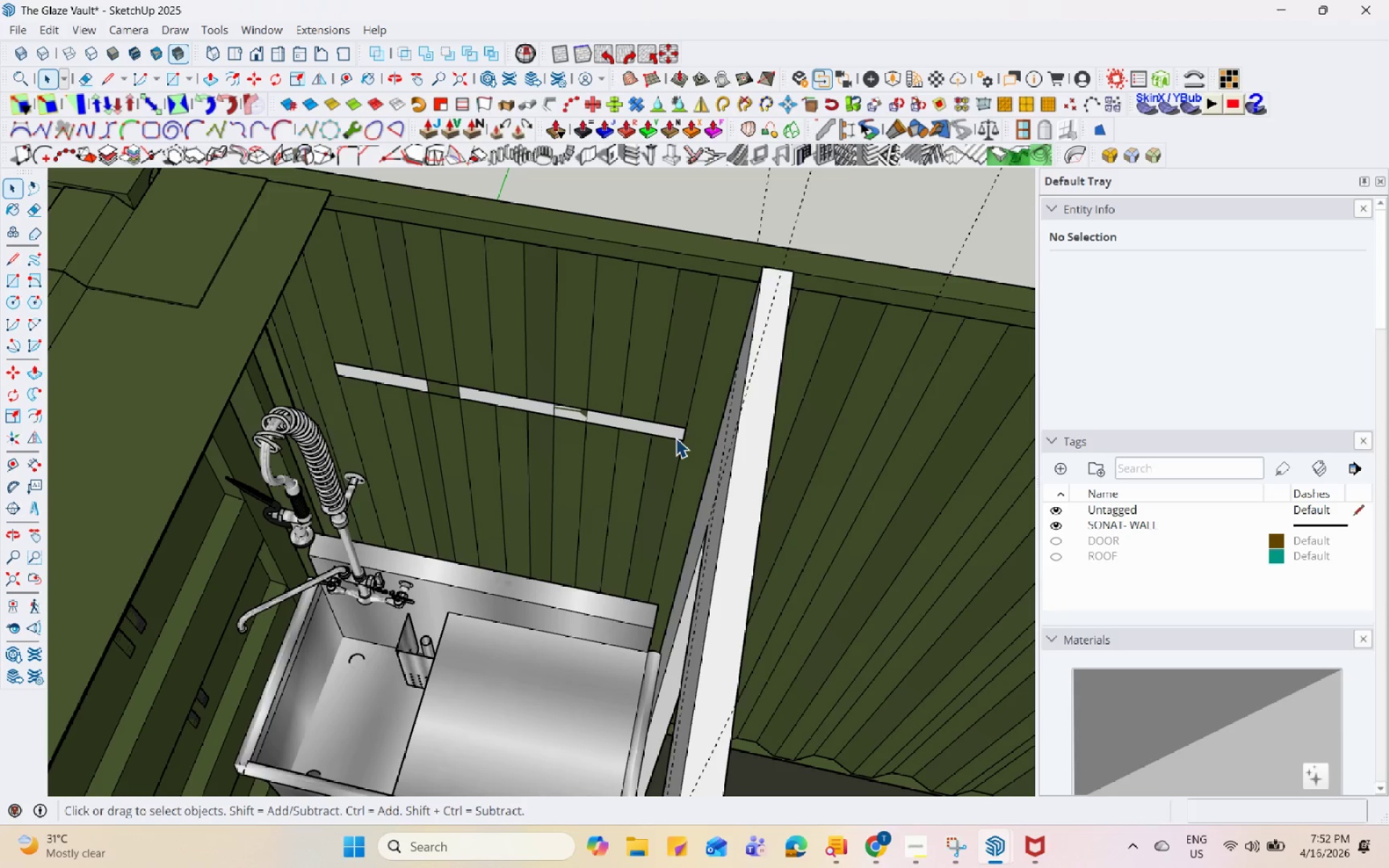 
double_click([674, 436])
 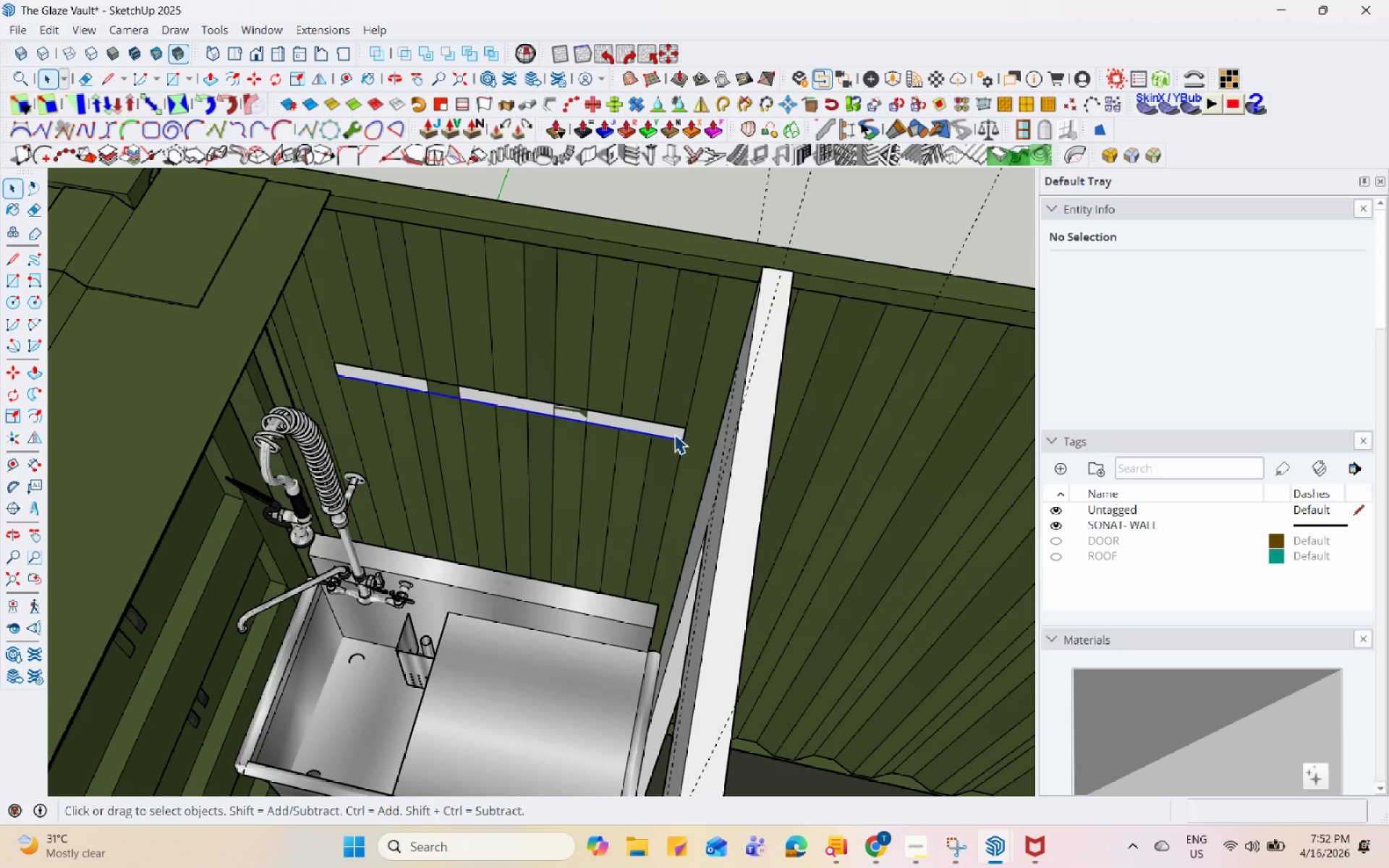 
left_click([674, 433])
 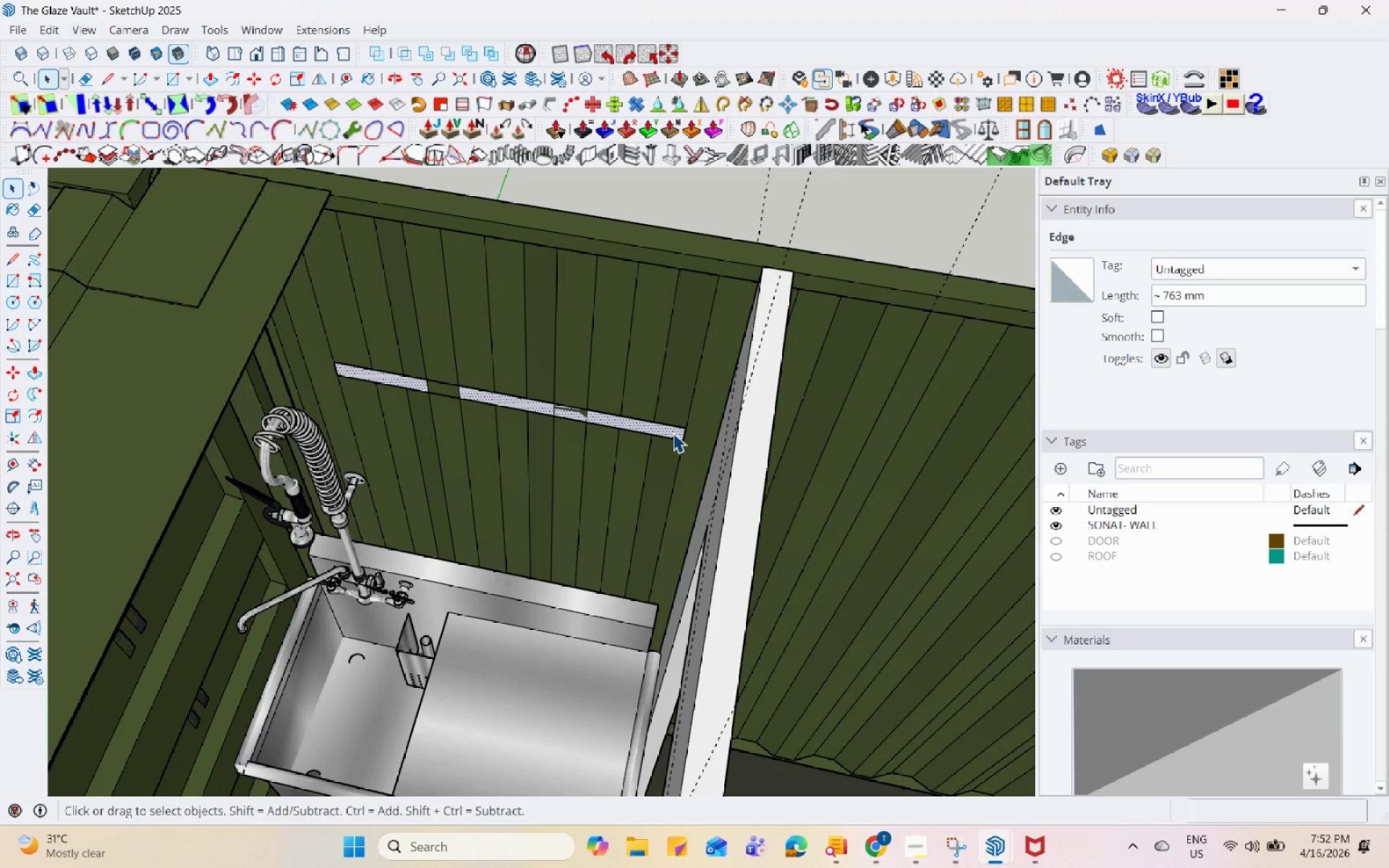 
key(P)
 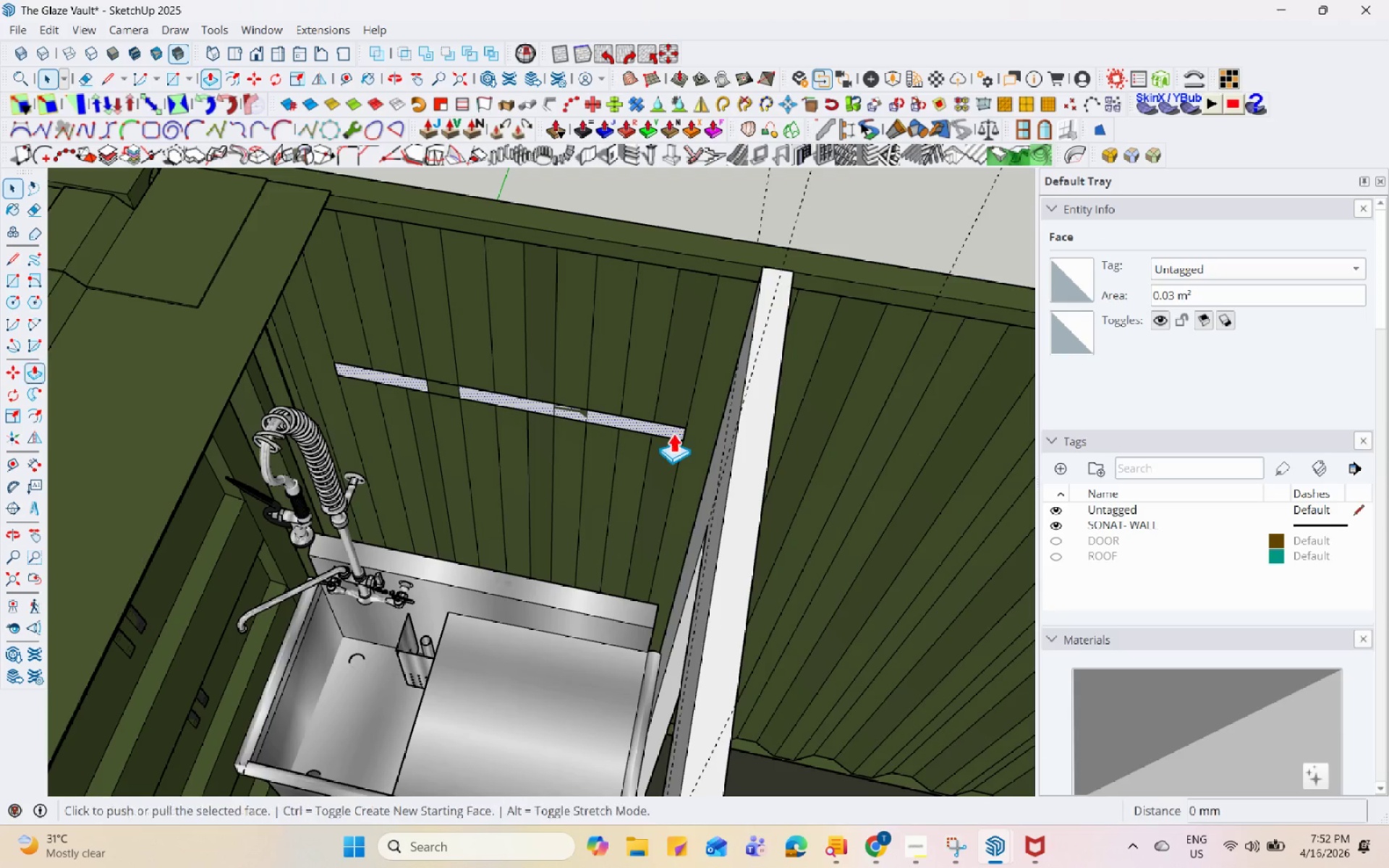 
left_click([673, 433])
 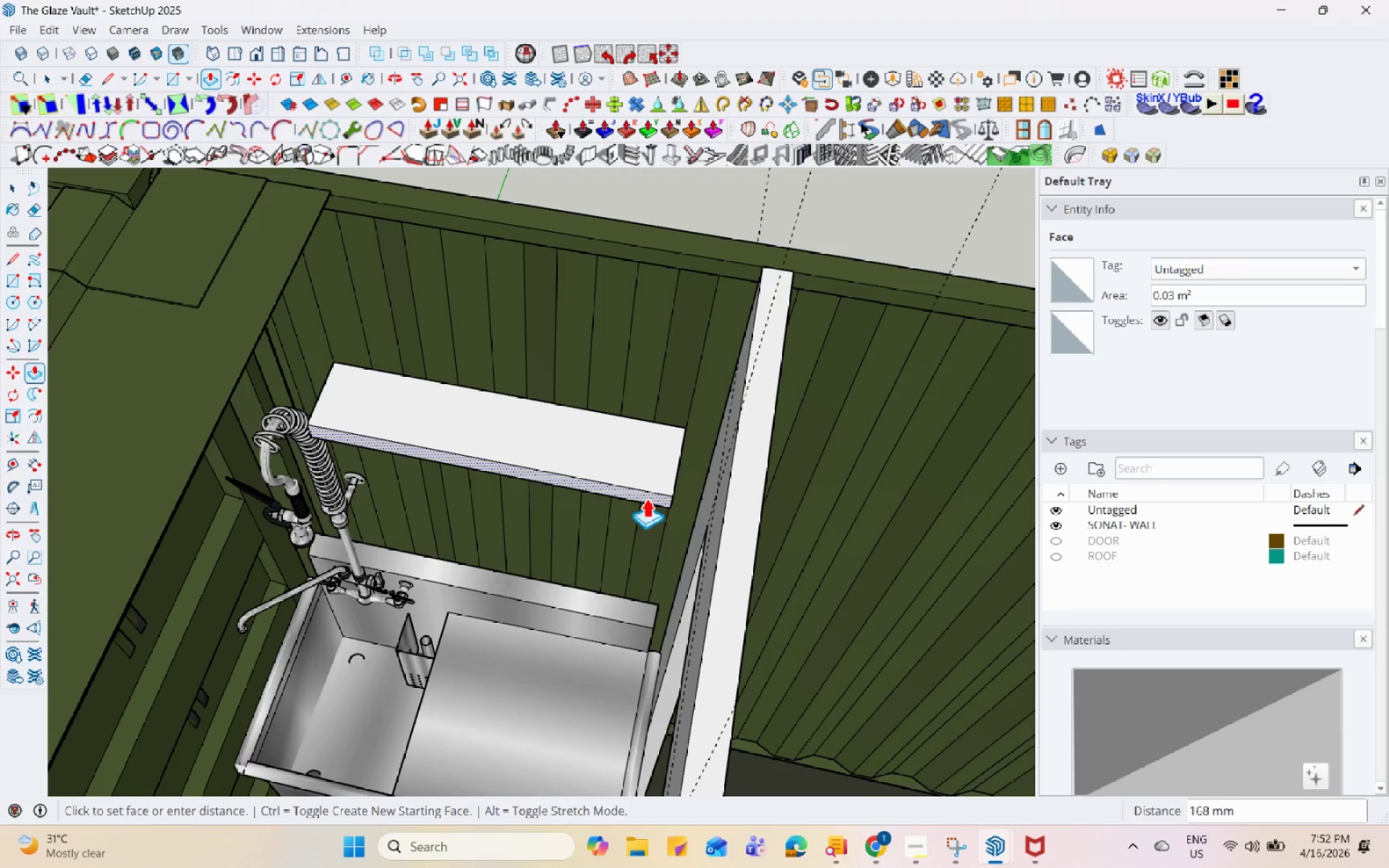 
left_click([646, 498])
 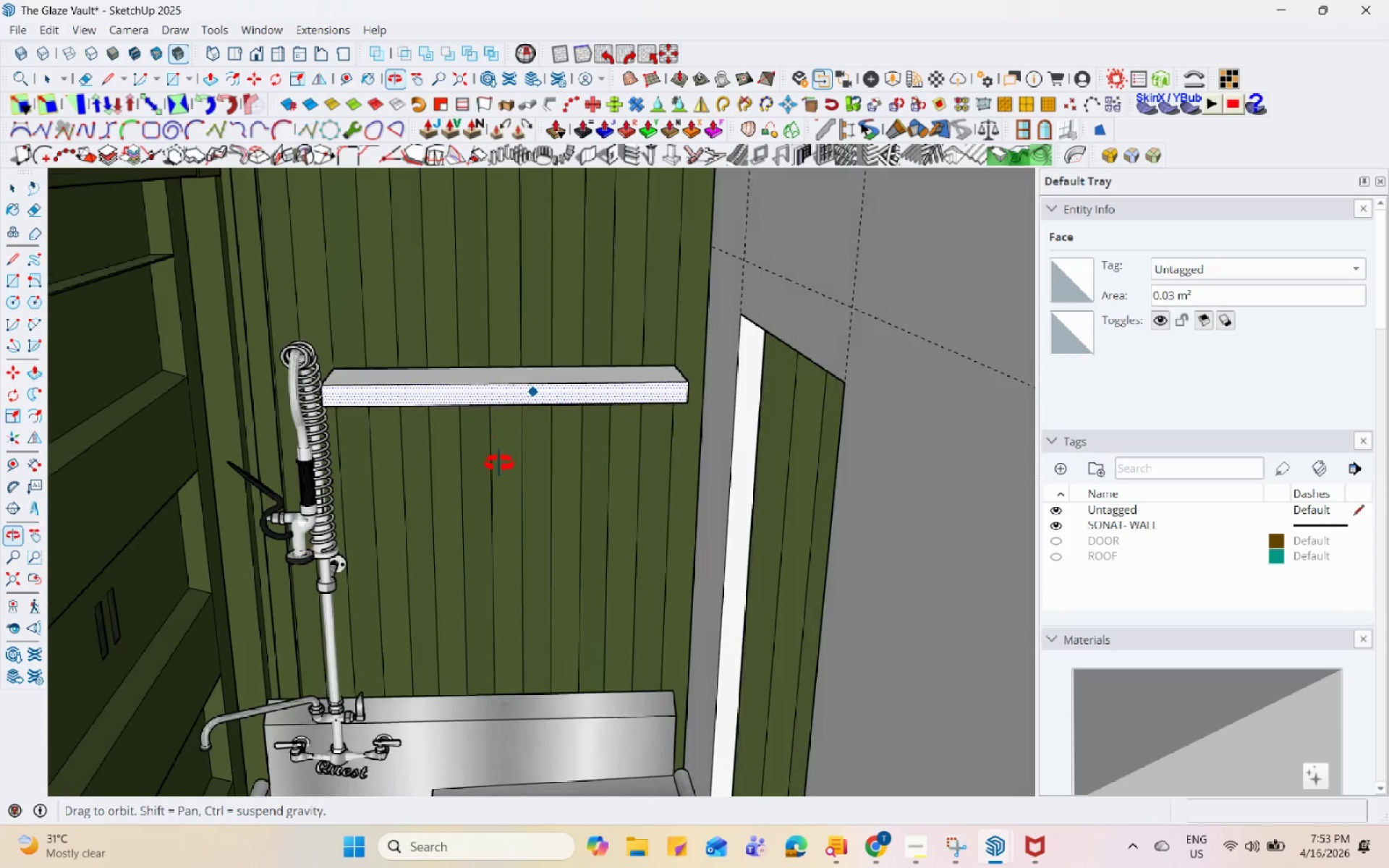 
scroll: coordinate [741, 427], scroll_direction: up, amount: 13.0
 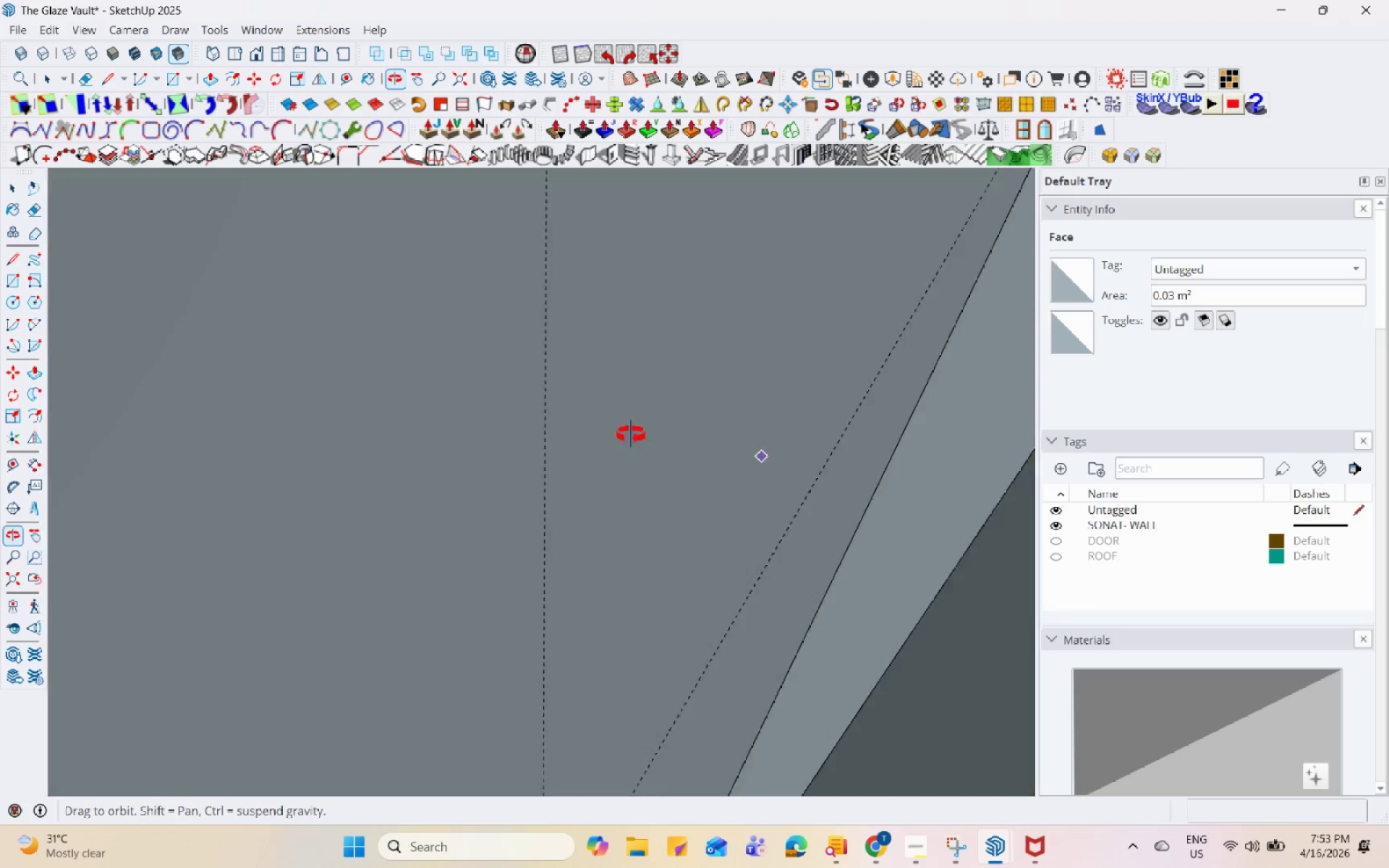 
scroll: coordinate [795, 479], scroll_direction: down, amount: 7.0
 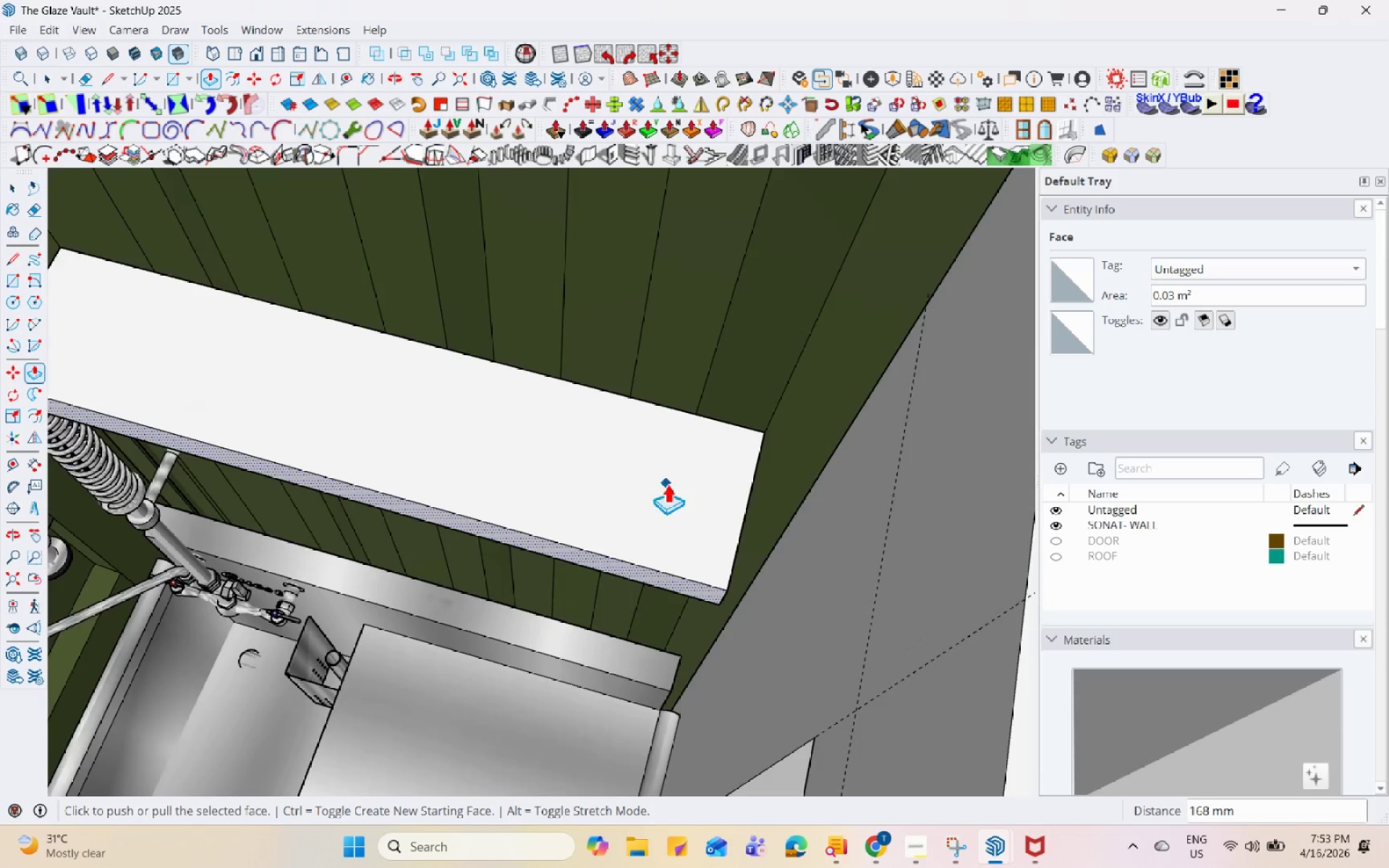 
scroll: coordinate [764, 487], scroll_direction: up, amount: 5.0
 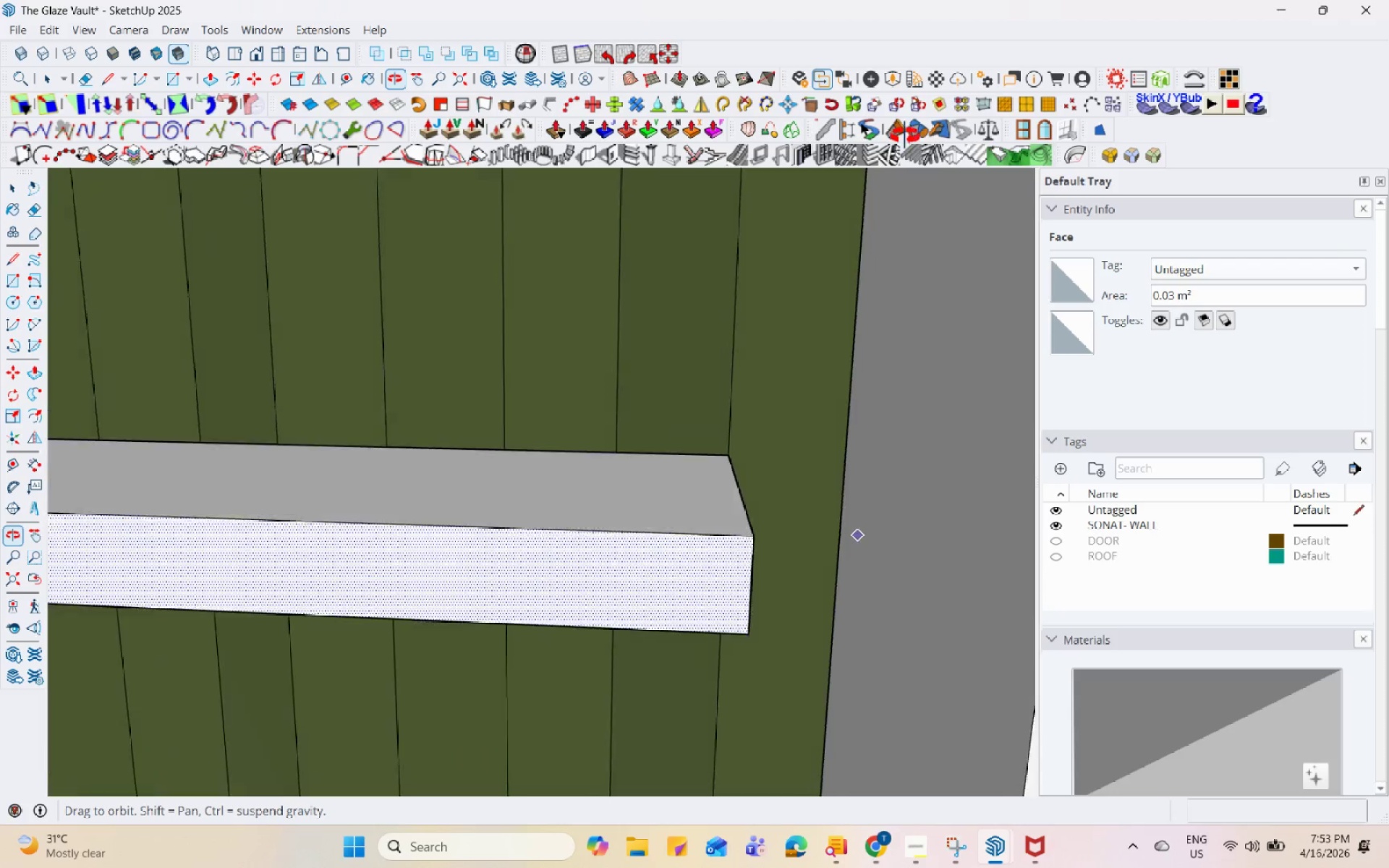 
key(Space)
 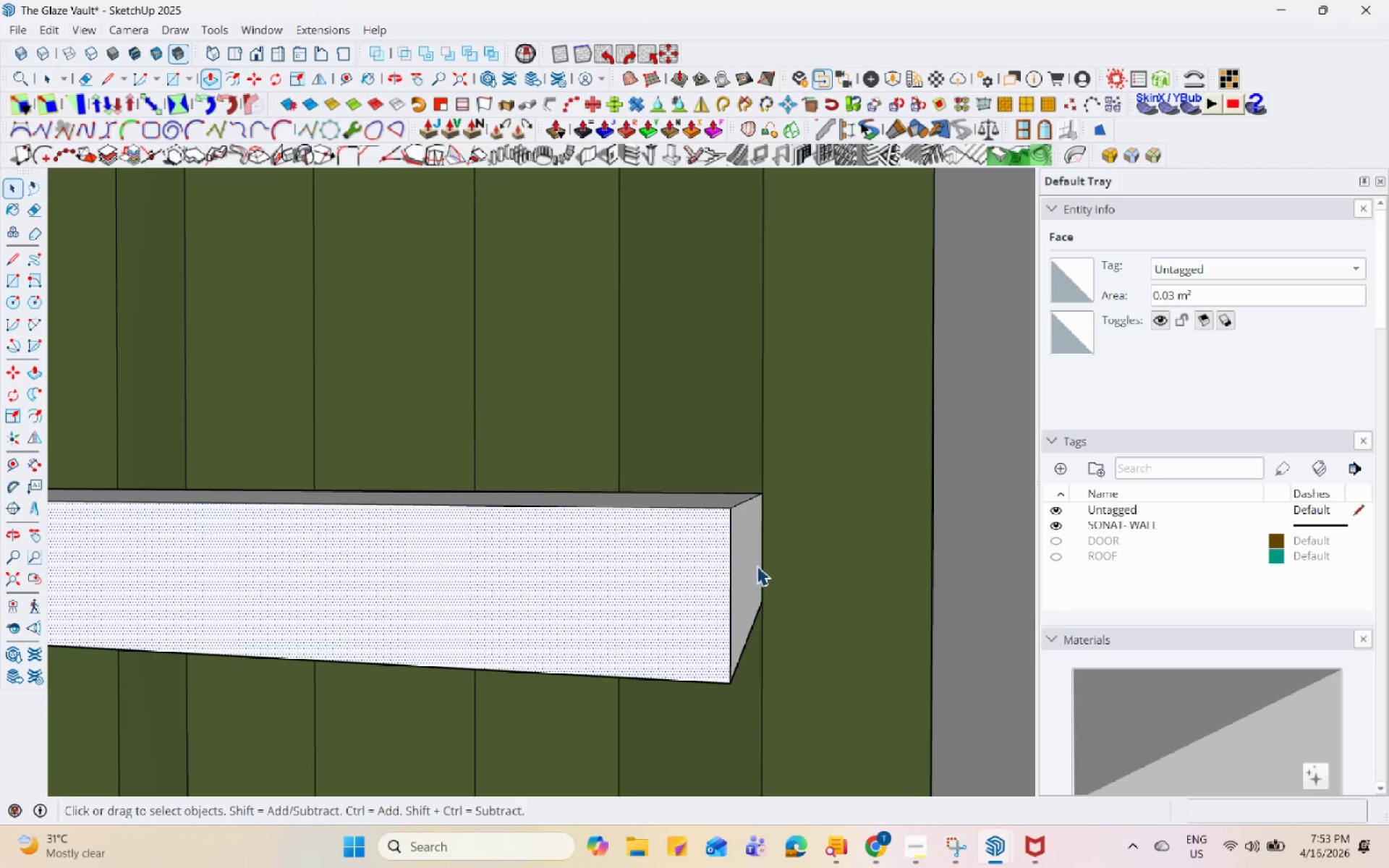 
left_click([757, 566])
 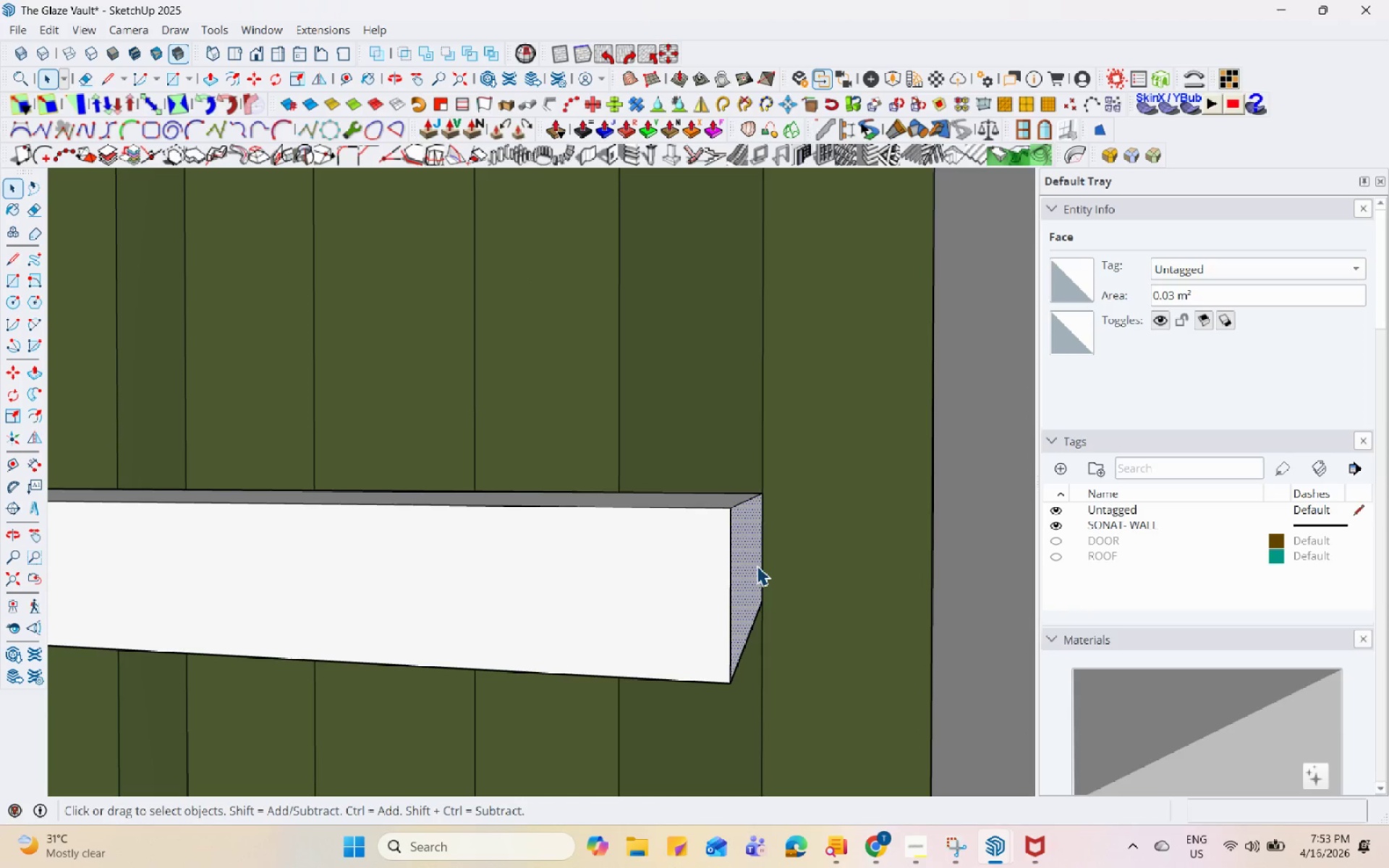 
scroll: coordinate [744, 487], scroll_direction: up, amount: 3.0
 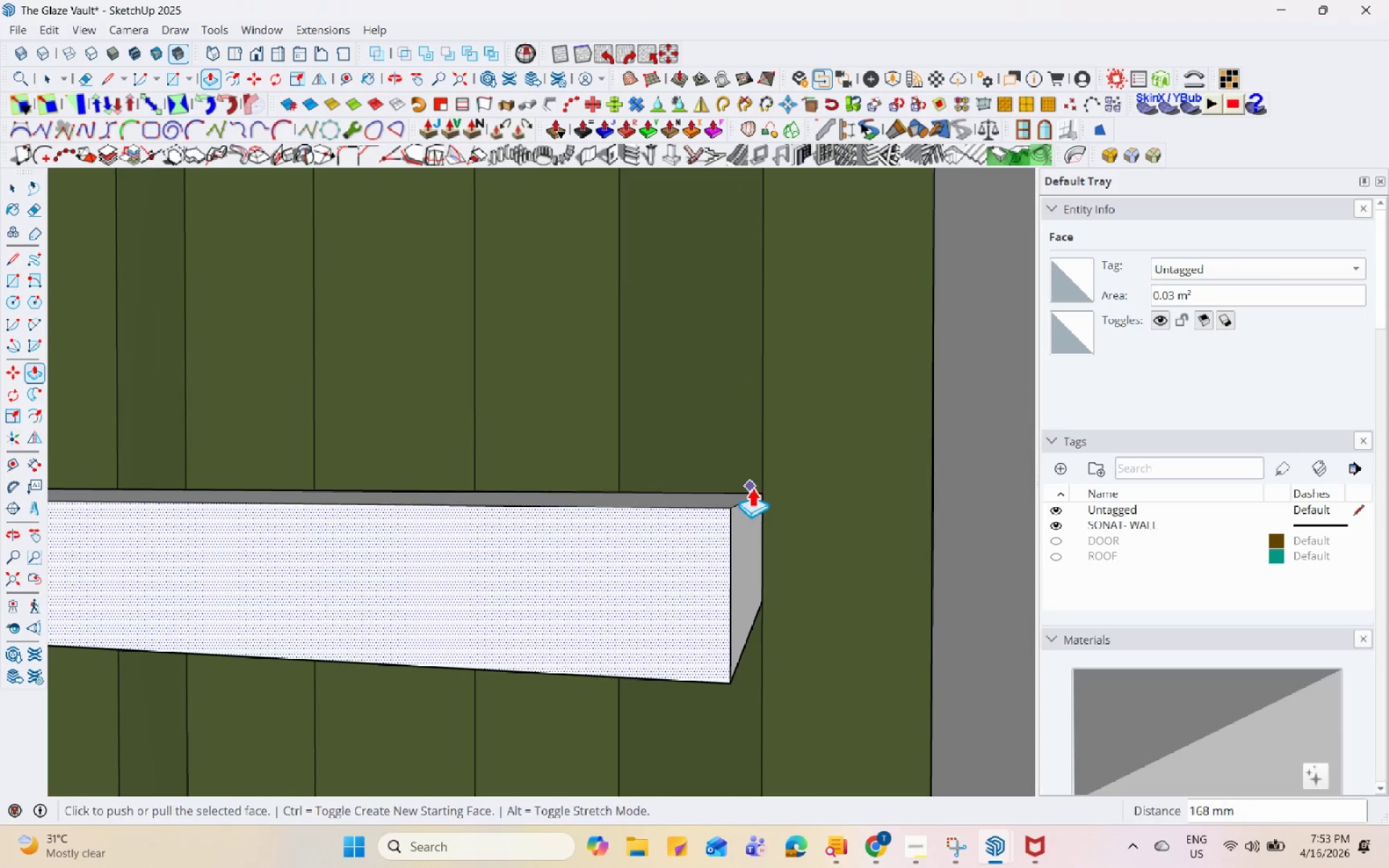 
key(P)
 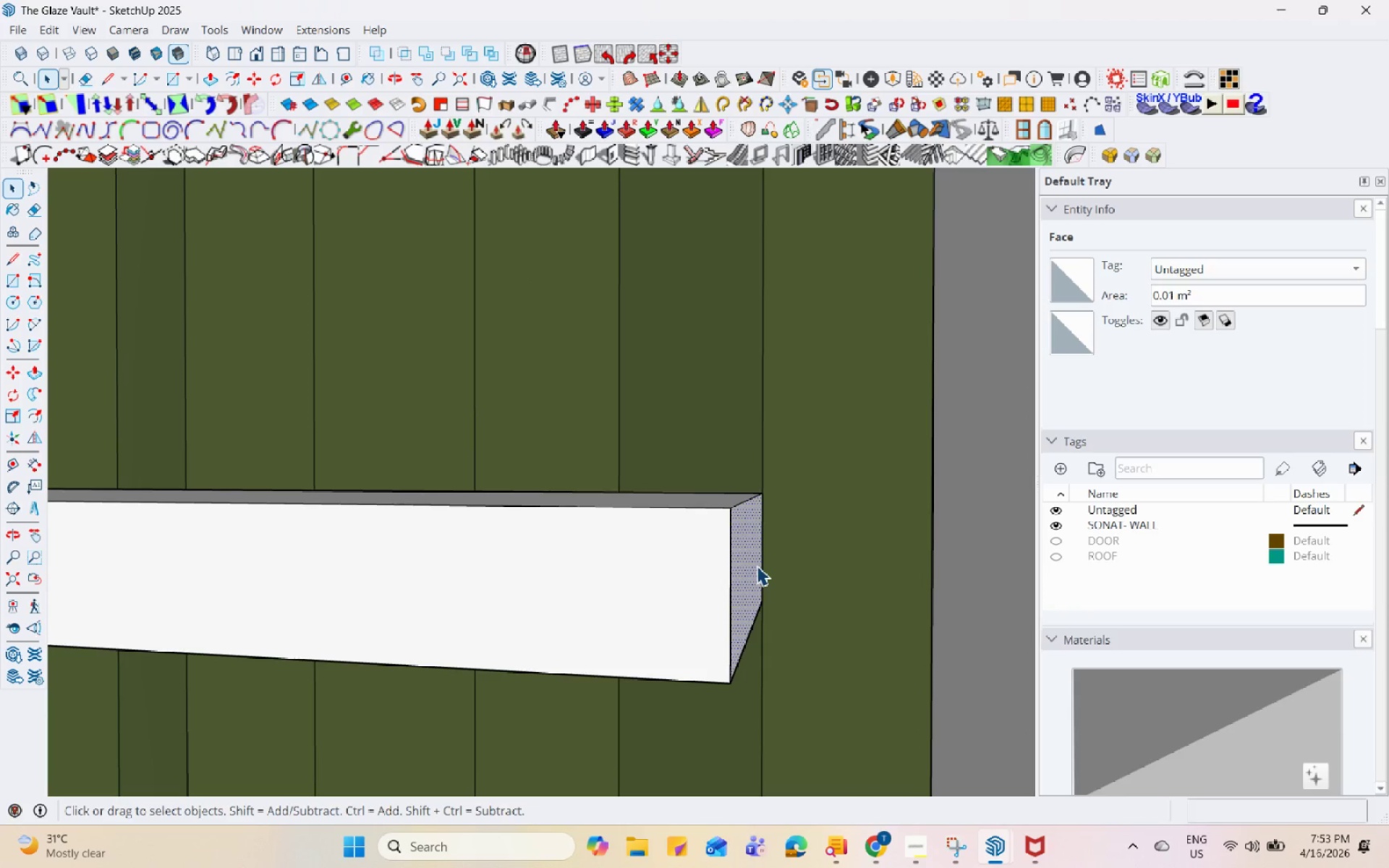 
left_click([757, 566])
 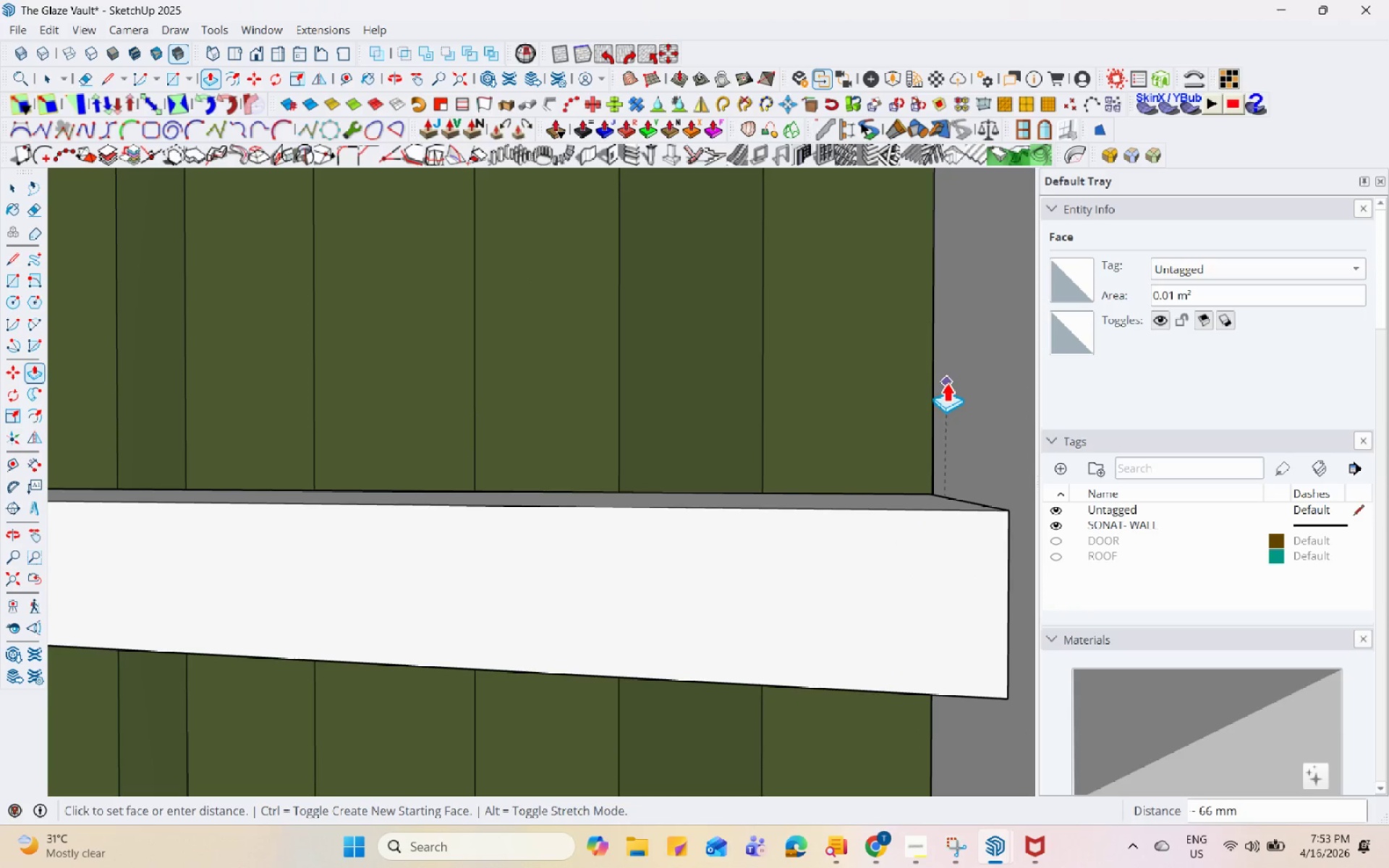 
left_click([930, 375])
 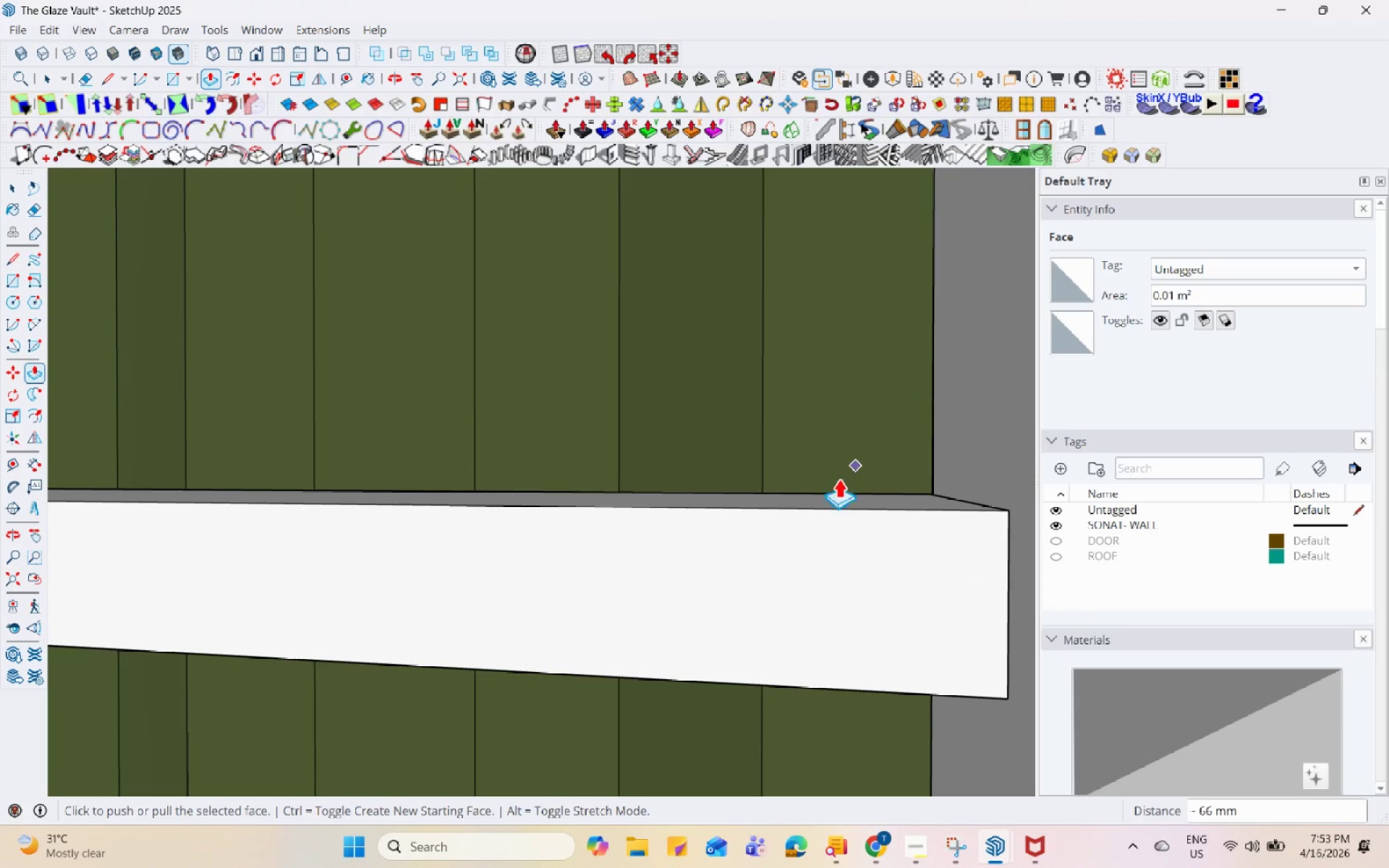 
scroll: coordinate [636, 561], scroll_direction: down, amount: 20.0
 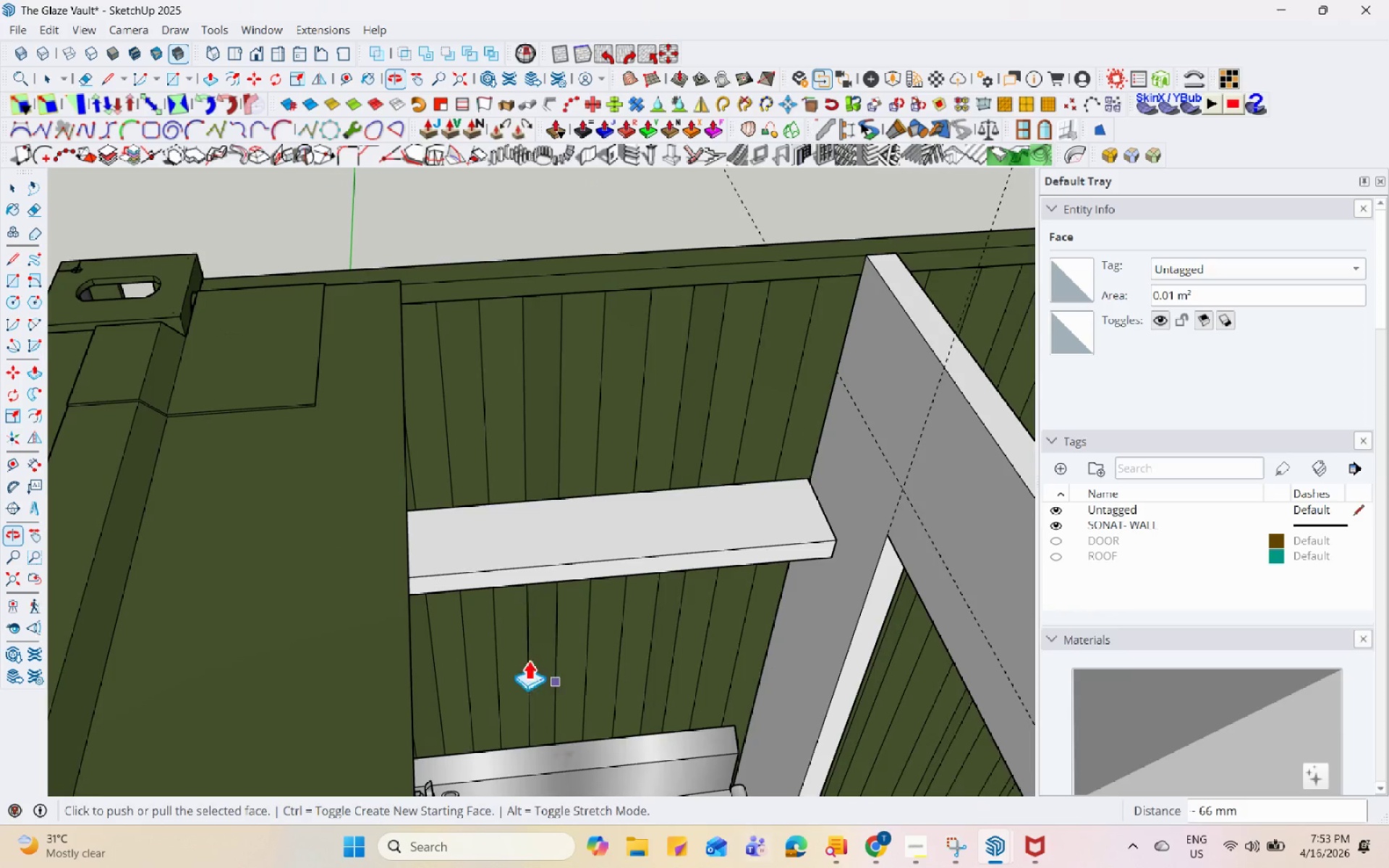 
scroll: coordinate [313, 581], scroll_direction: up, amount: 15.0
 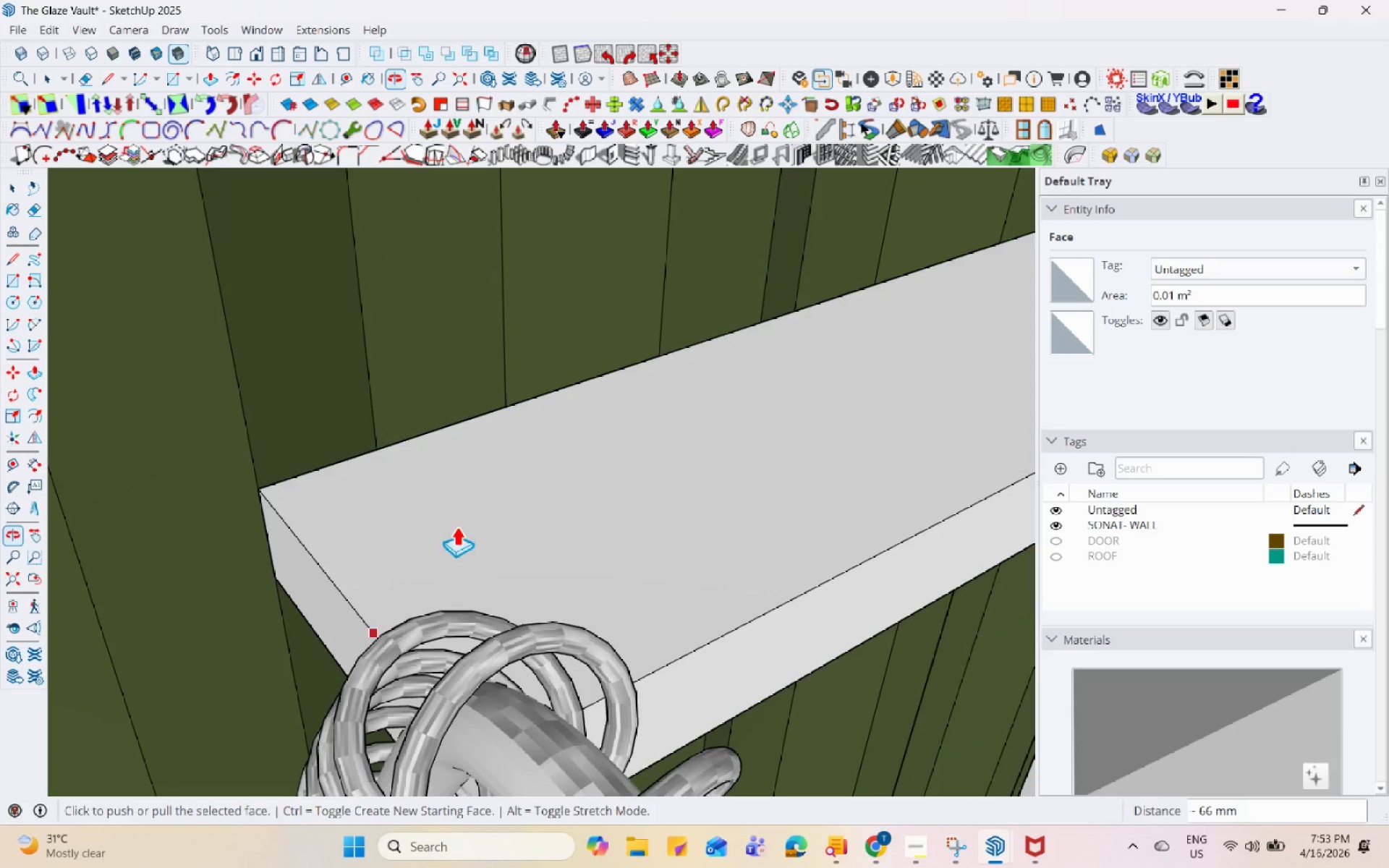 
key(Space)
 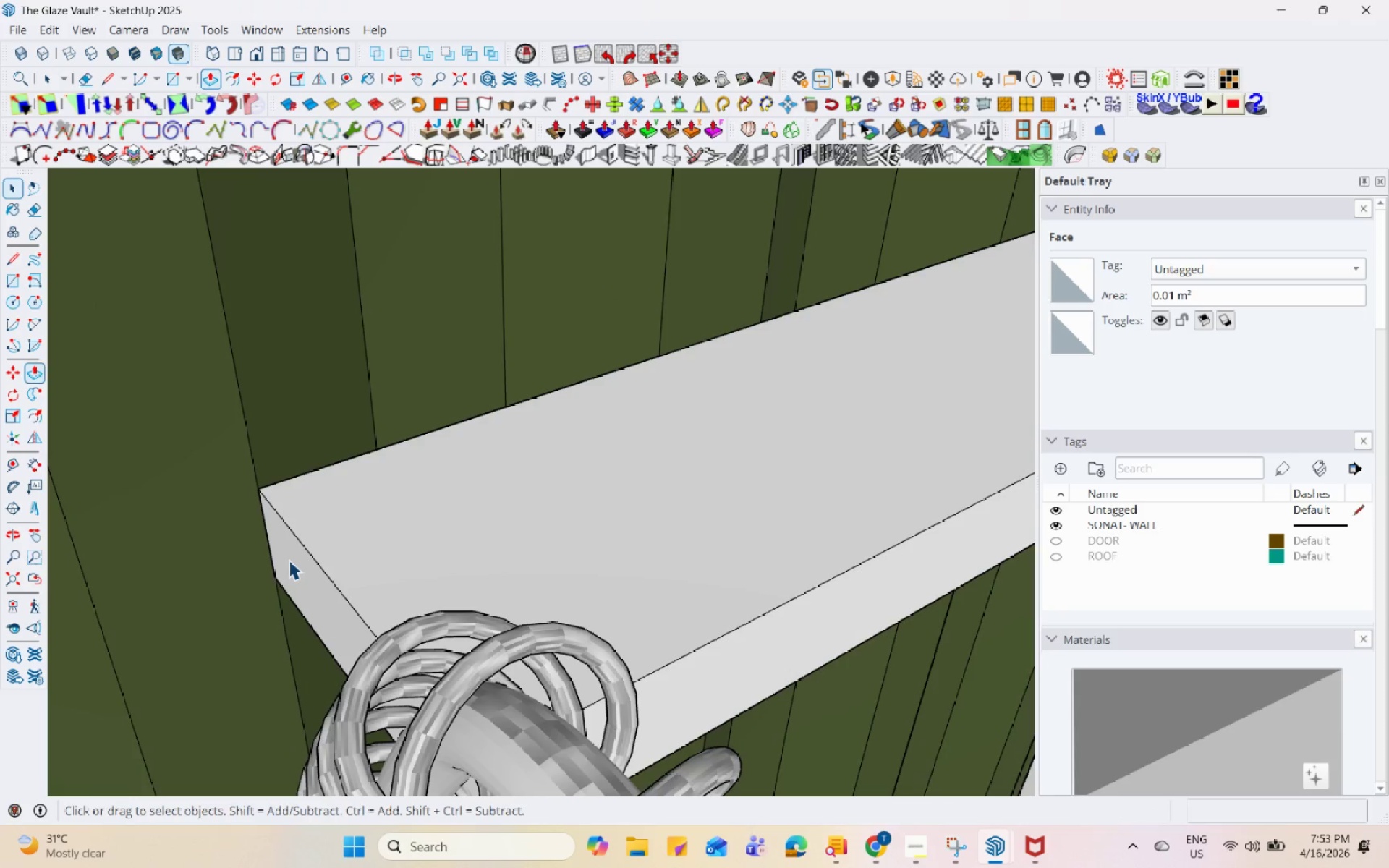 
left_click([292, 560])
 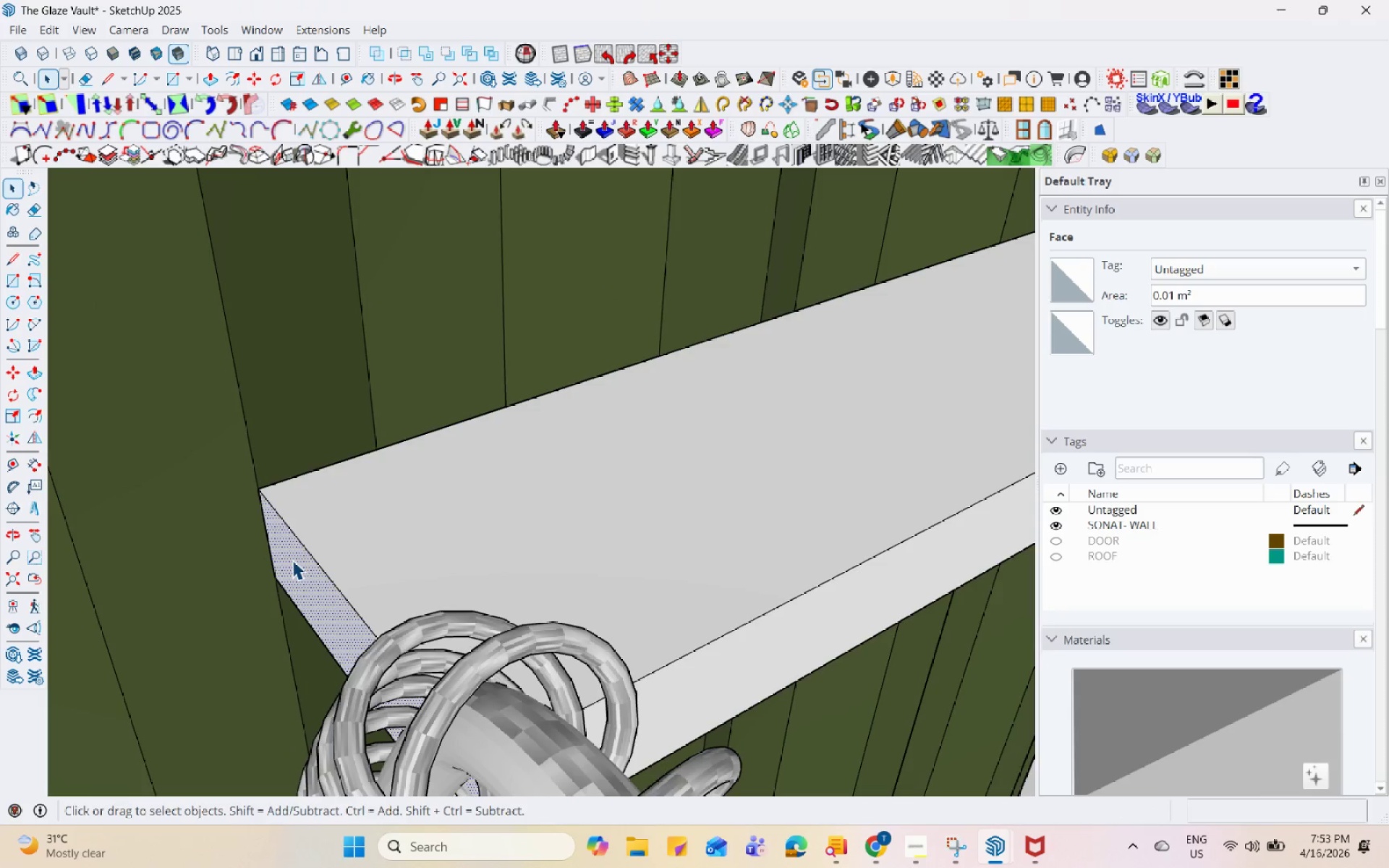 
key(P)
 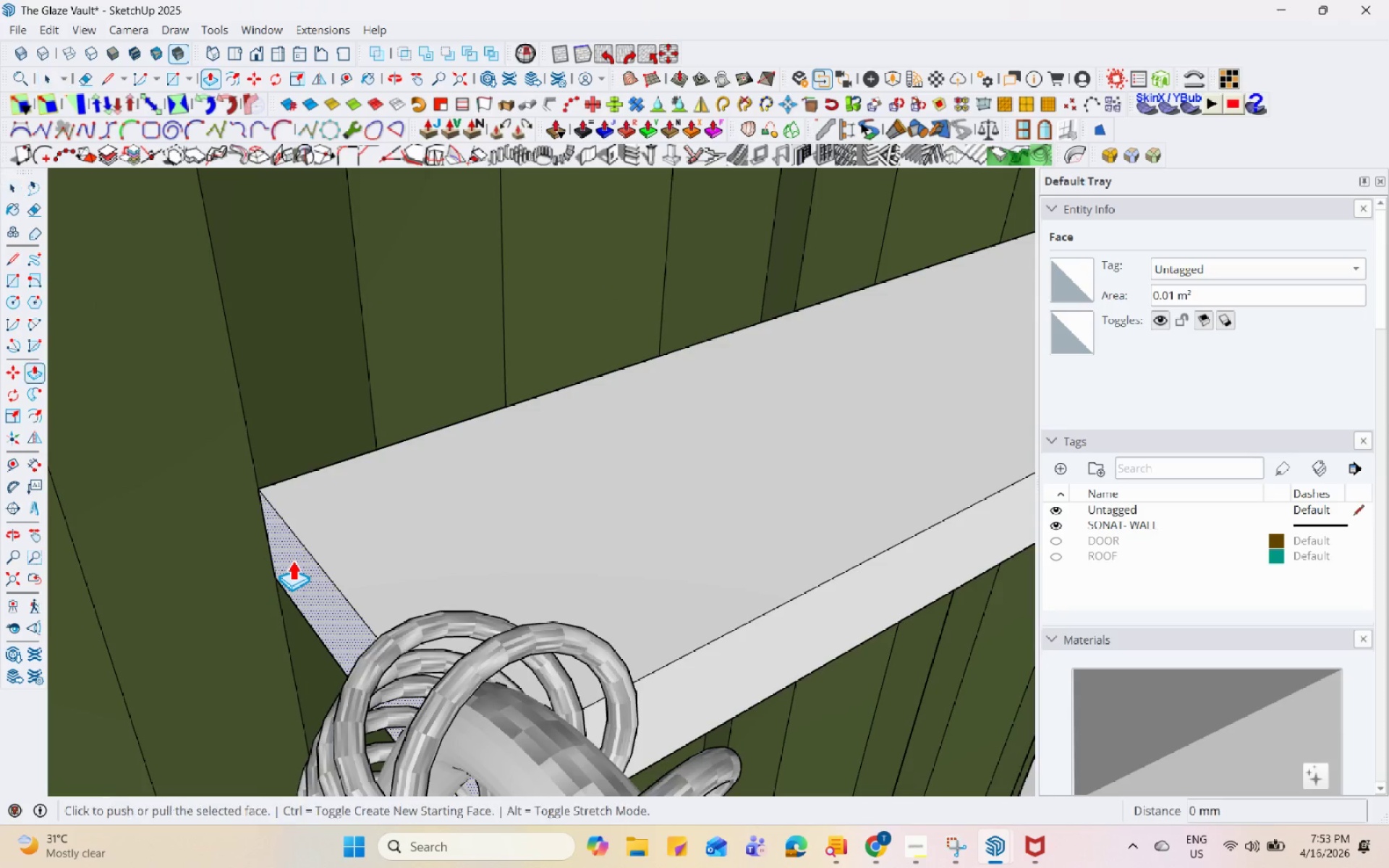 
left_click([292, 560])
 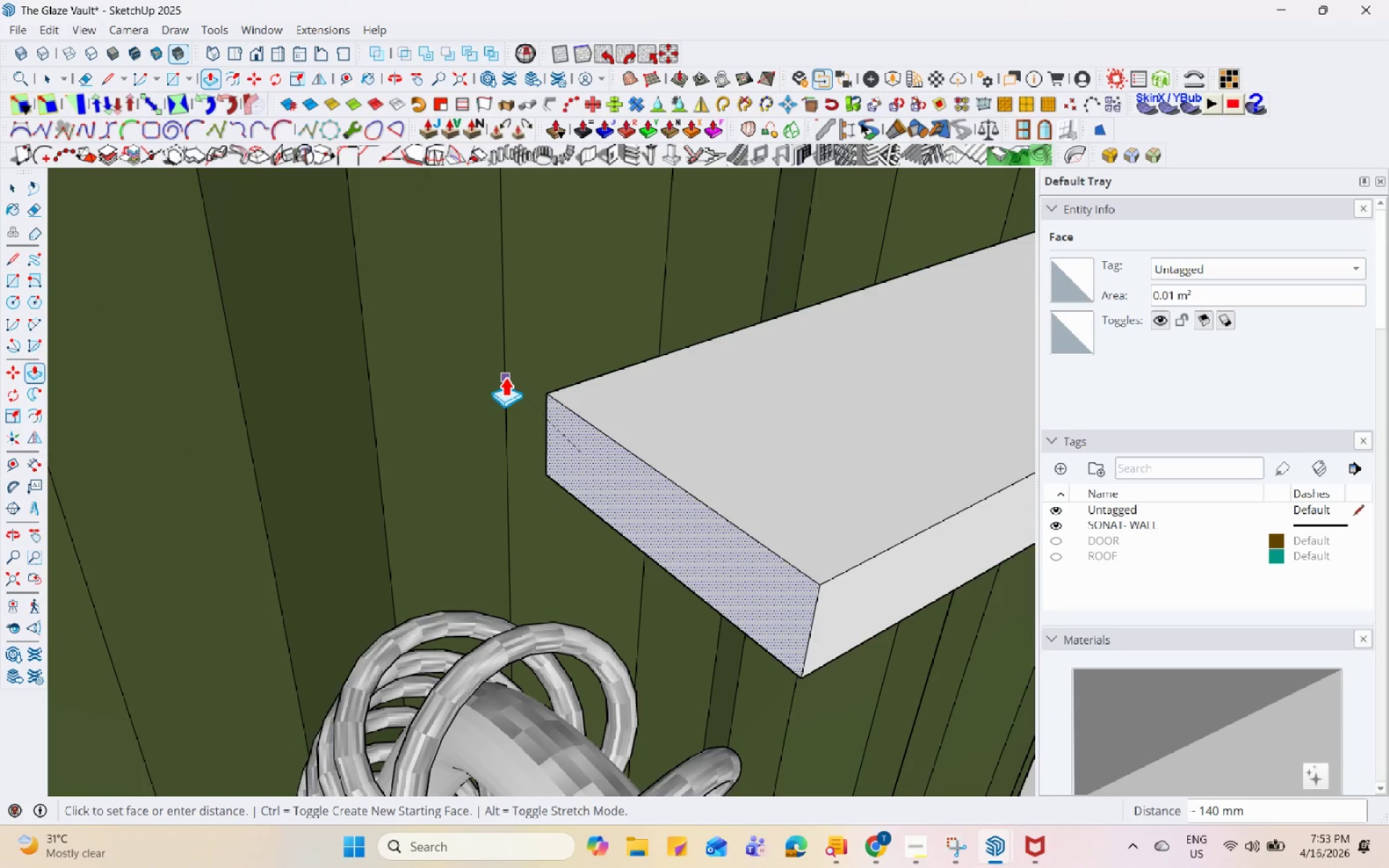 
left_click([504, 367])
 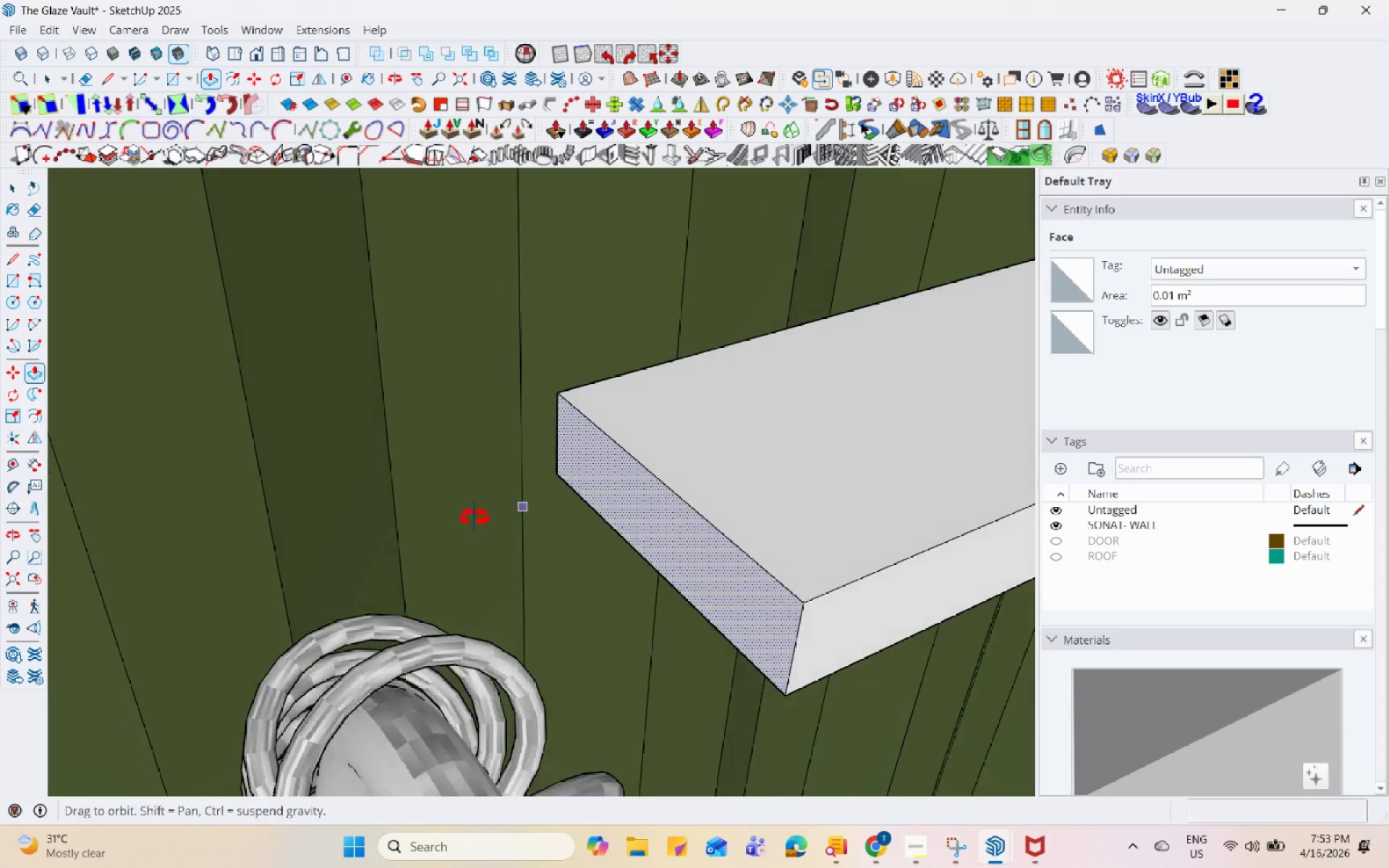 
scroll: coordinate [567, 410], scroll_direction: down, amount: 15.0
 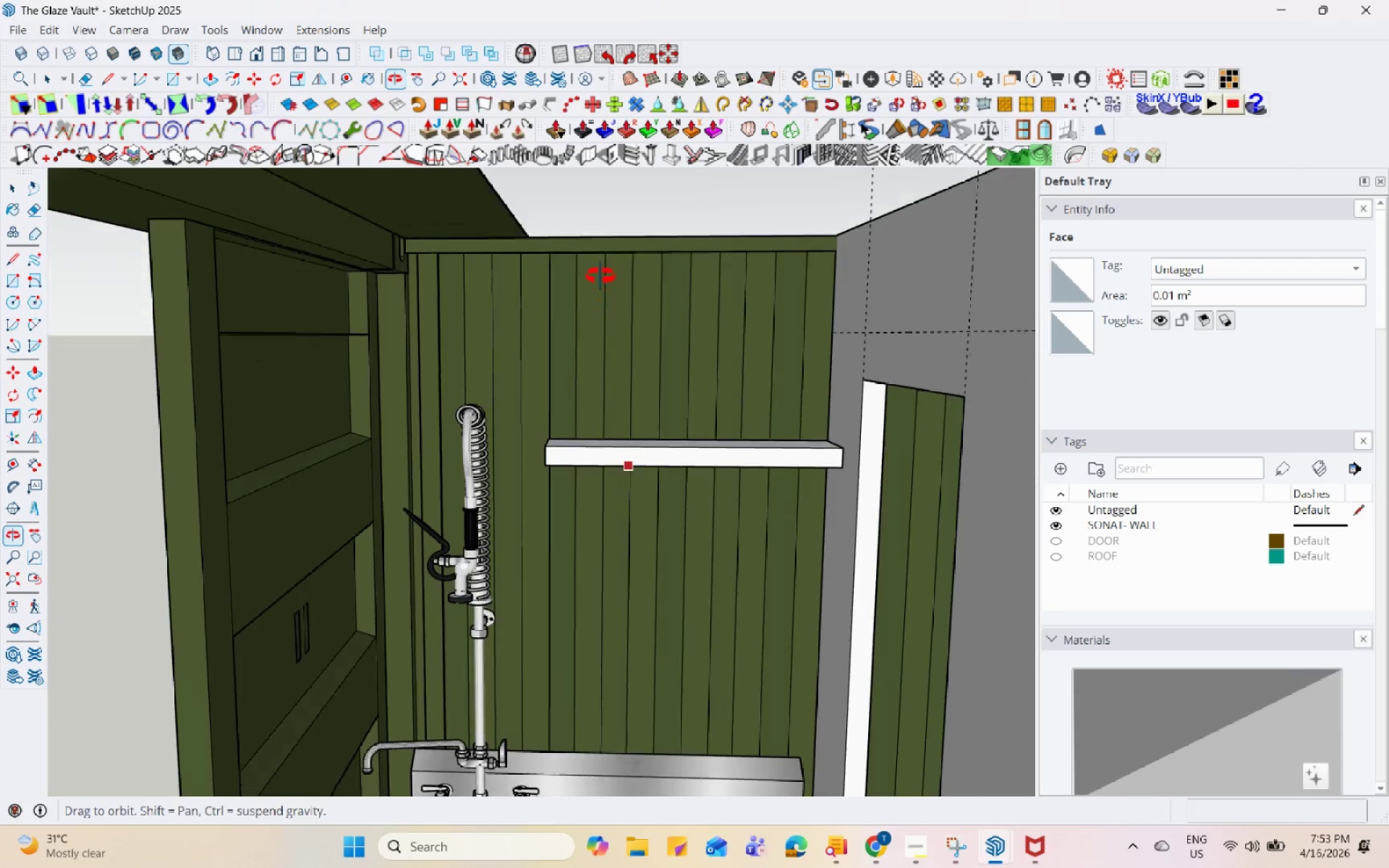 
key(Space)
 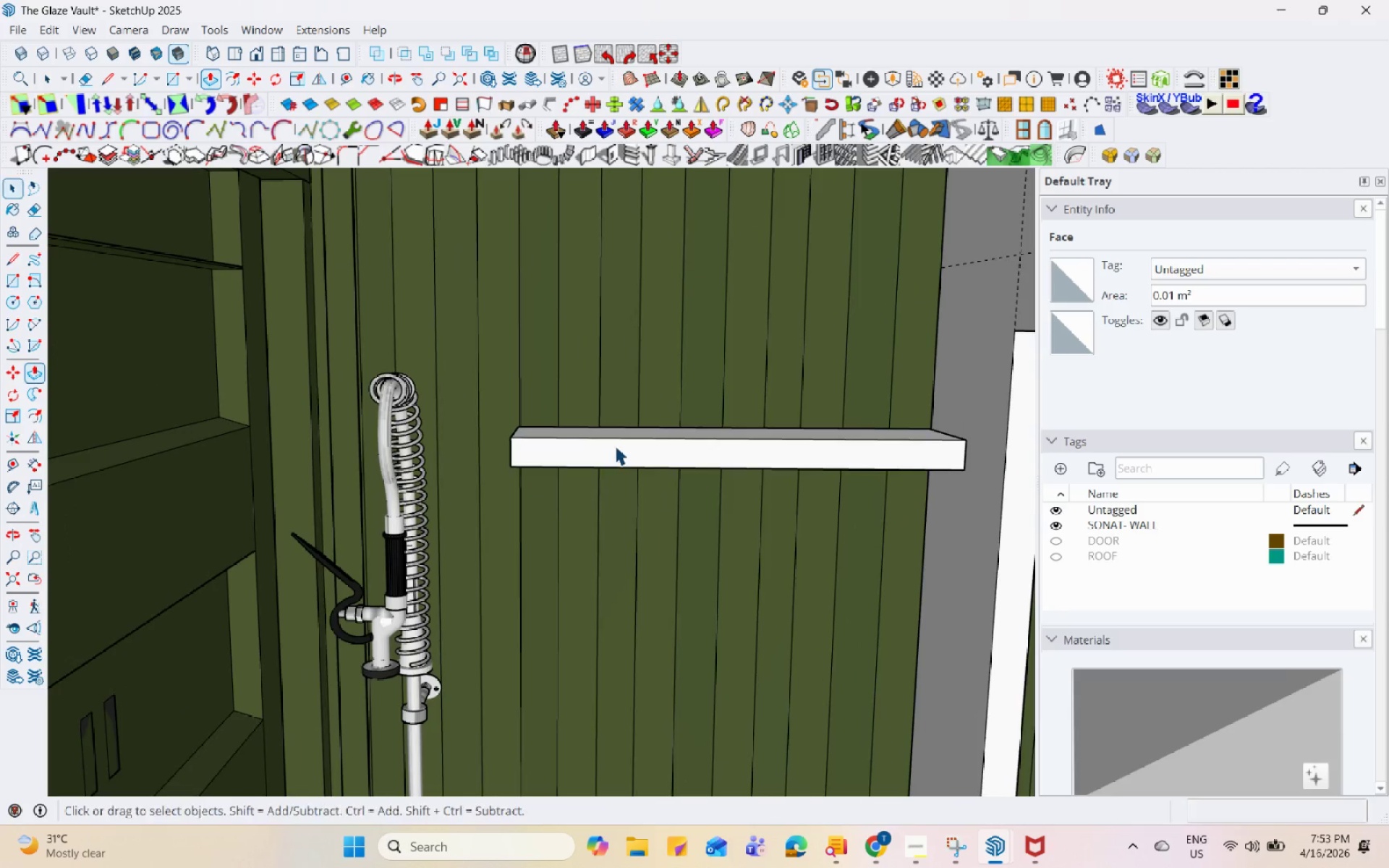 
left_click([615, 441])
 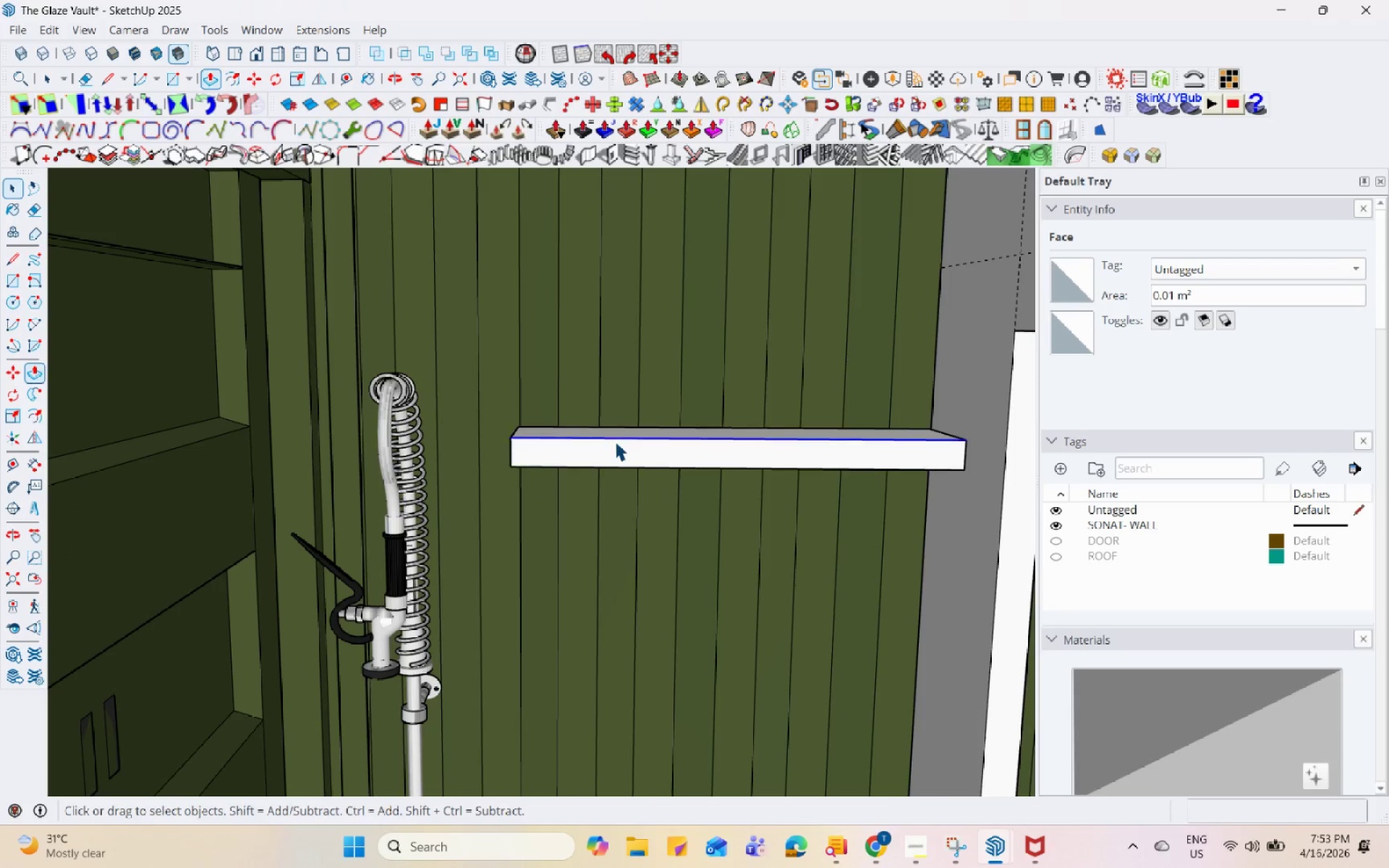 
double_click([615, 441])
 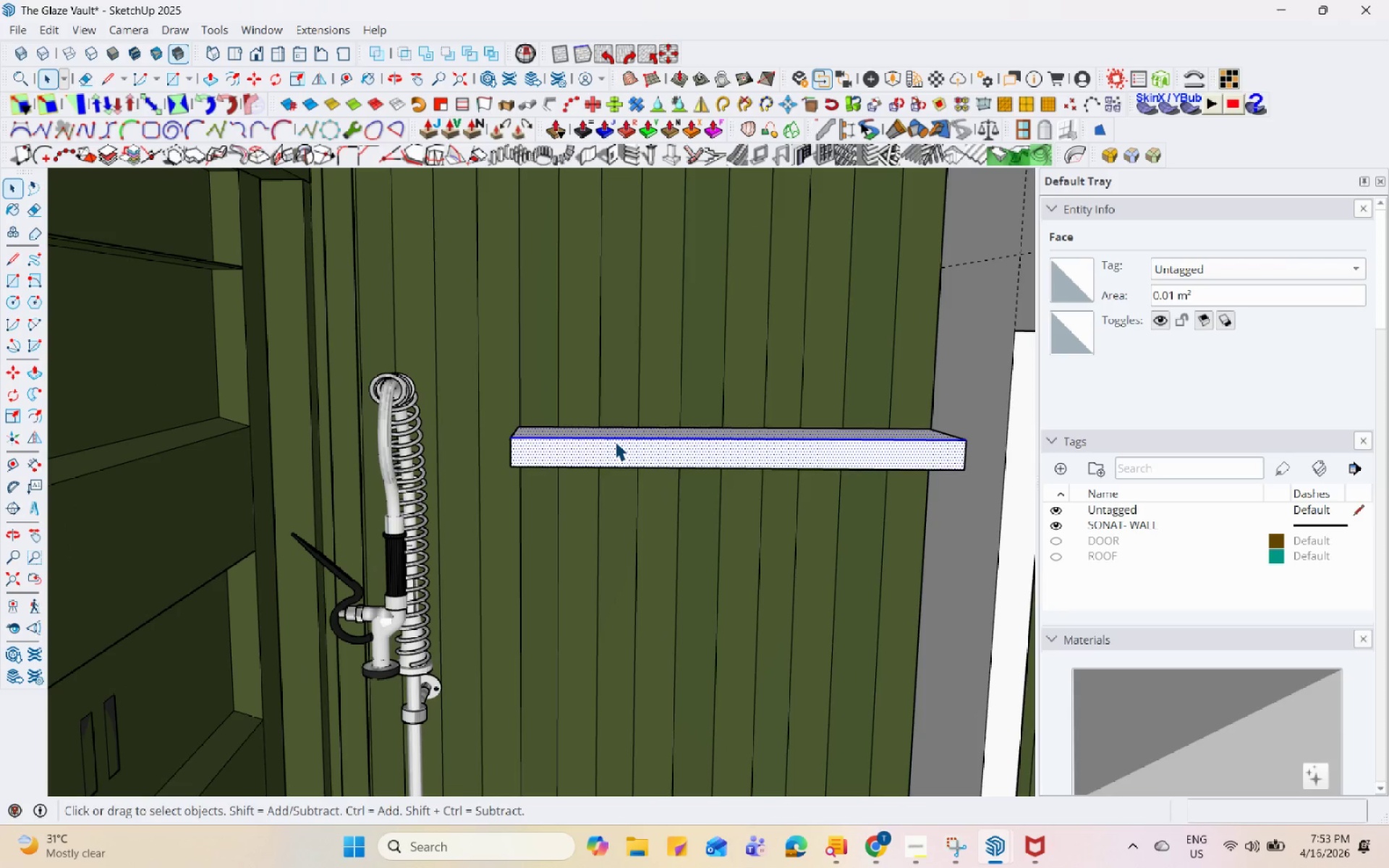 
triple_click([615, 441])
 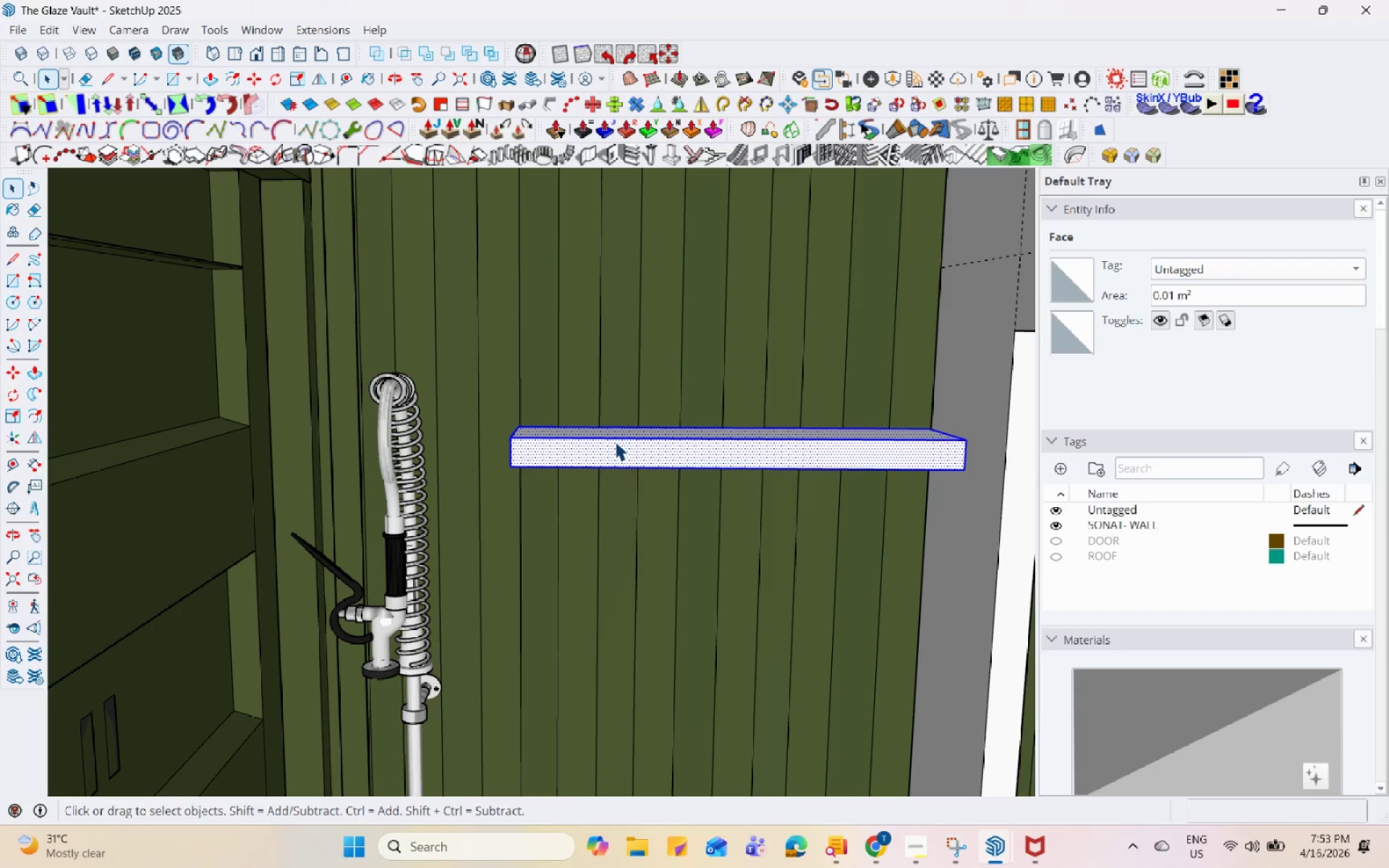 
scroll: coordinate [611, 463], scroll_direction: up, amount: 4.0
 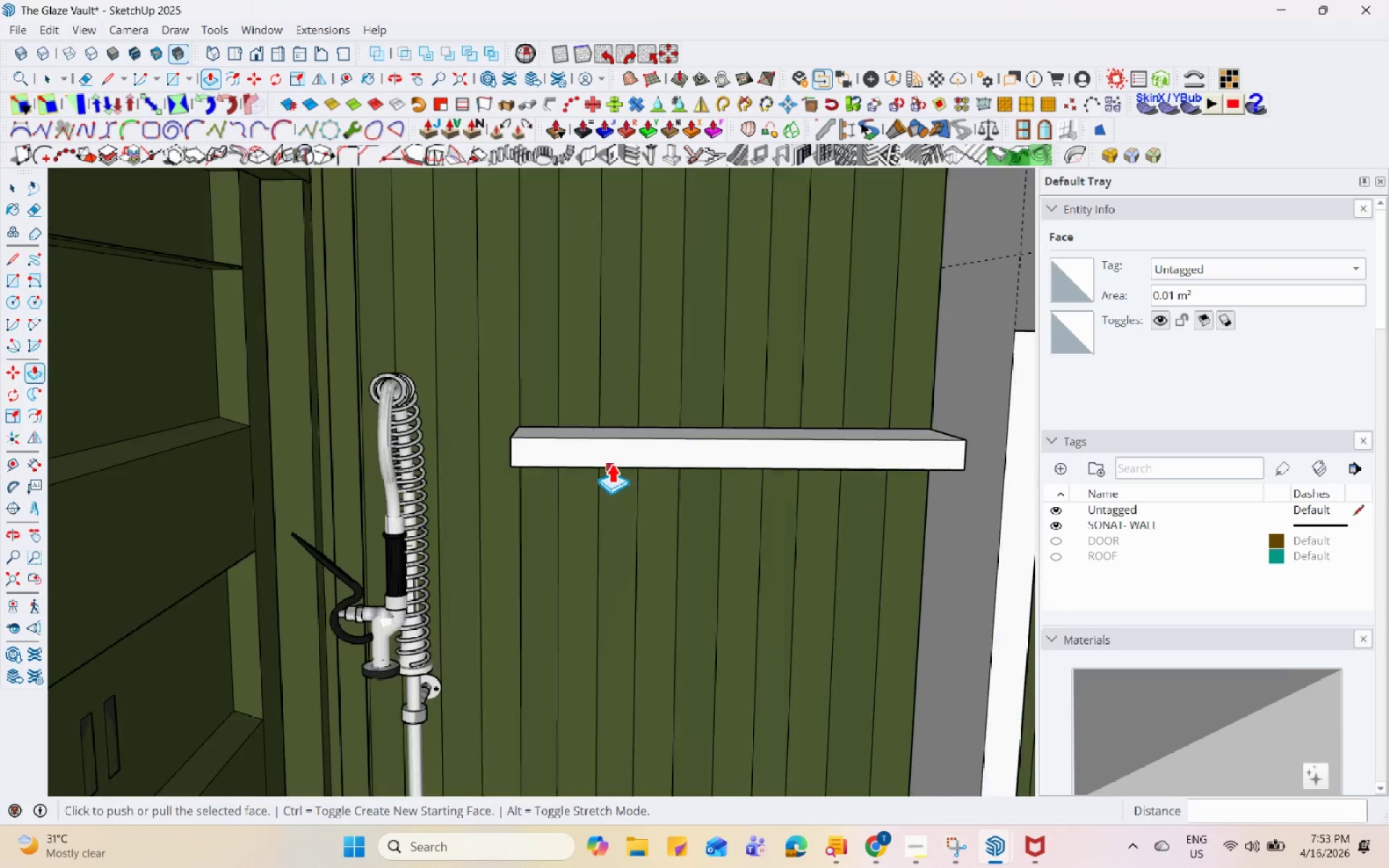 
right_click([615, 441])
 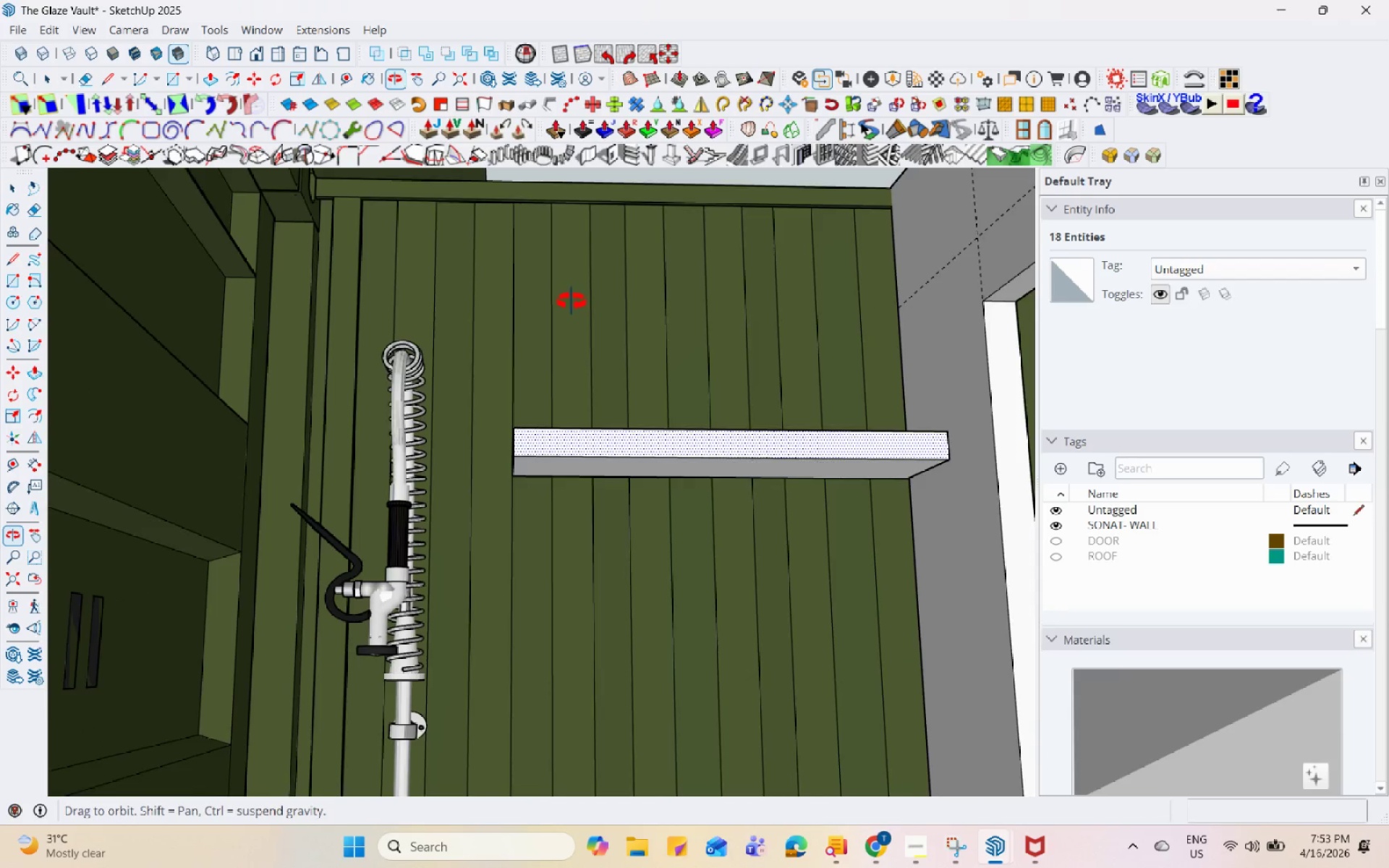 
left_click([556, 475])
 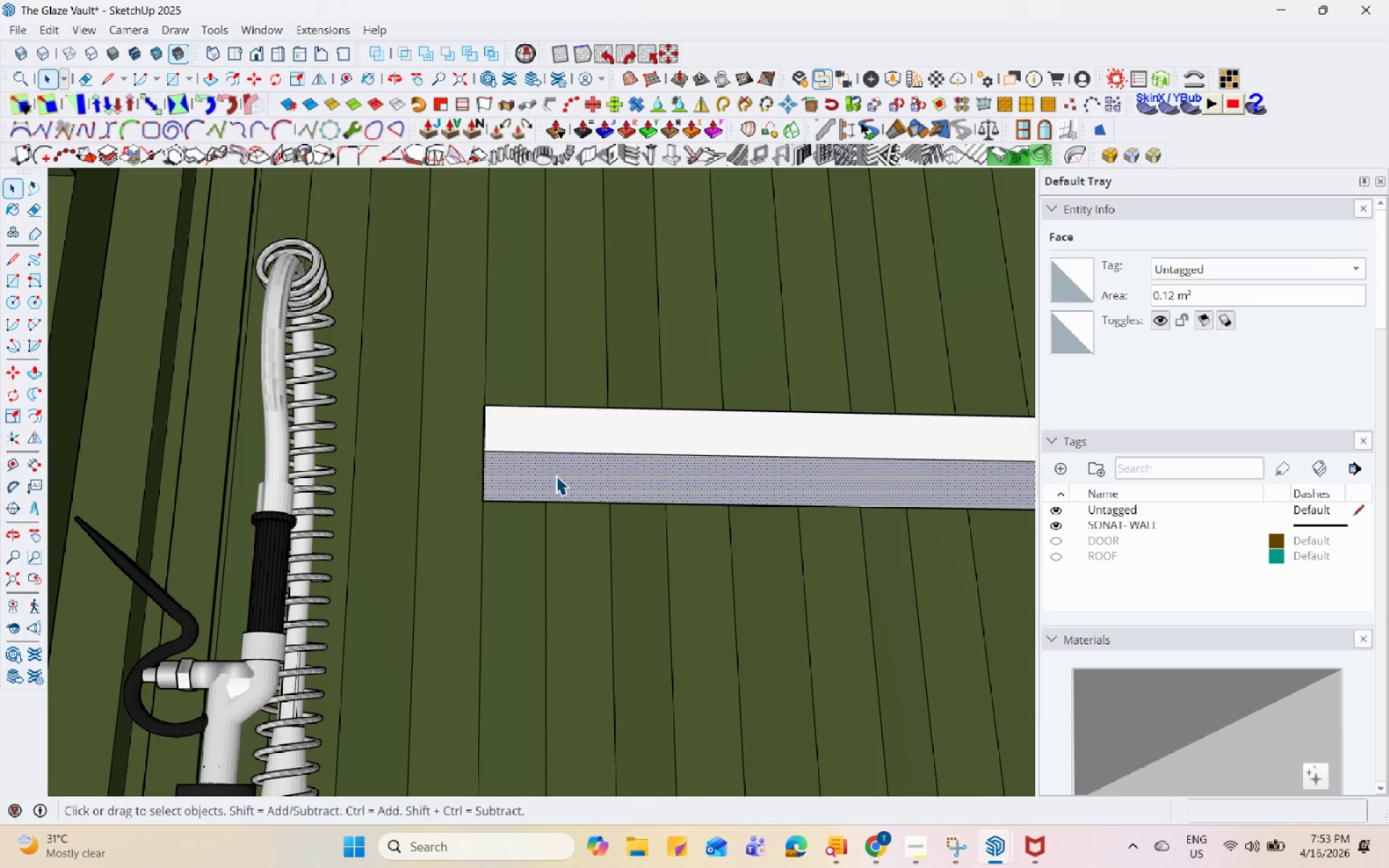 
scroll: coordinate [558, 456], scroll_direction: up, amount: 5.0
 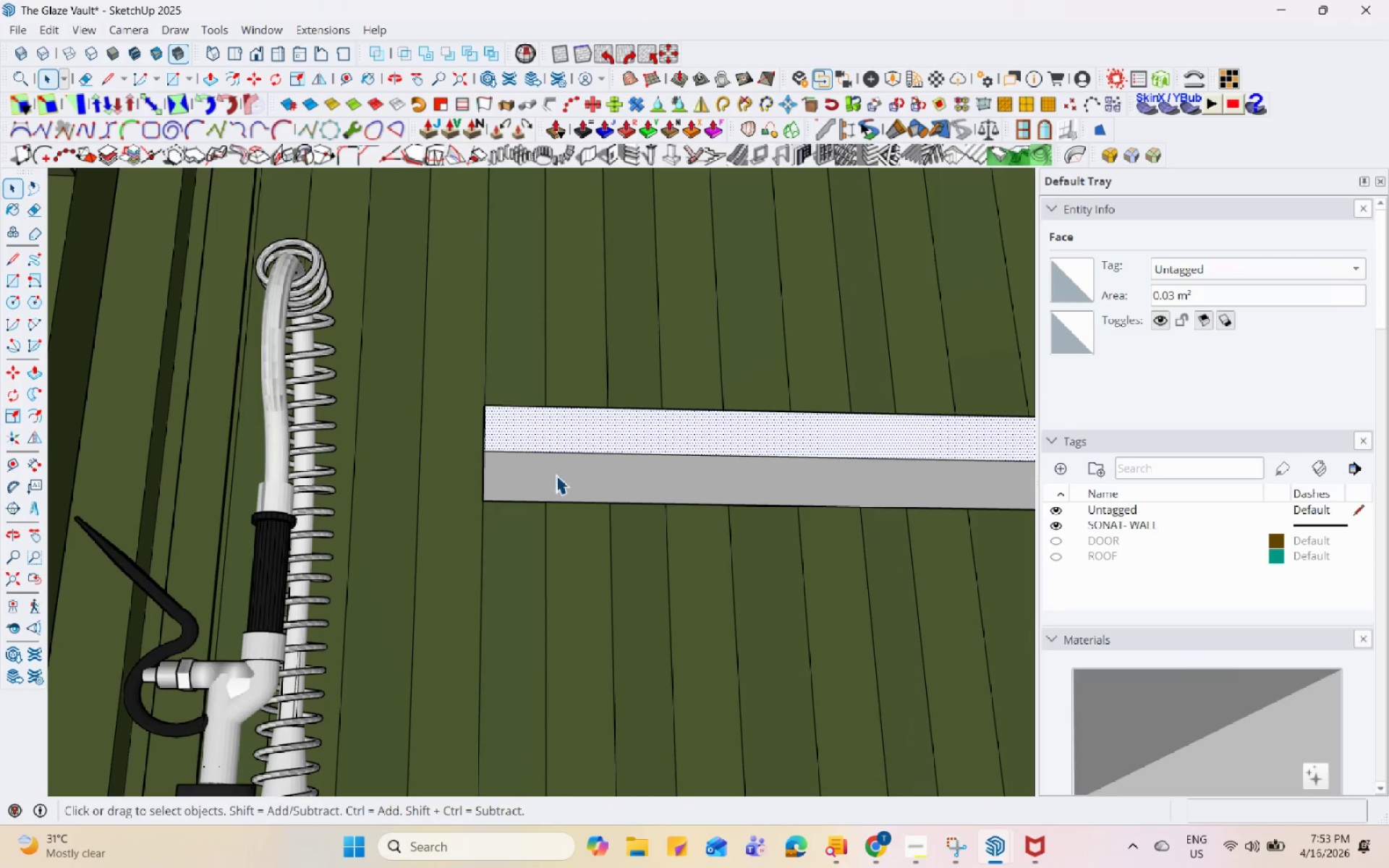 
key(P)
 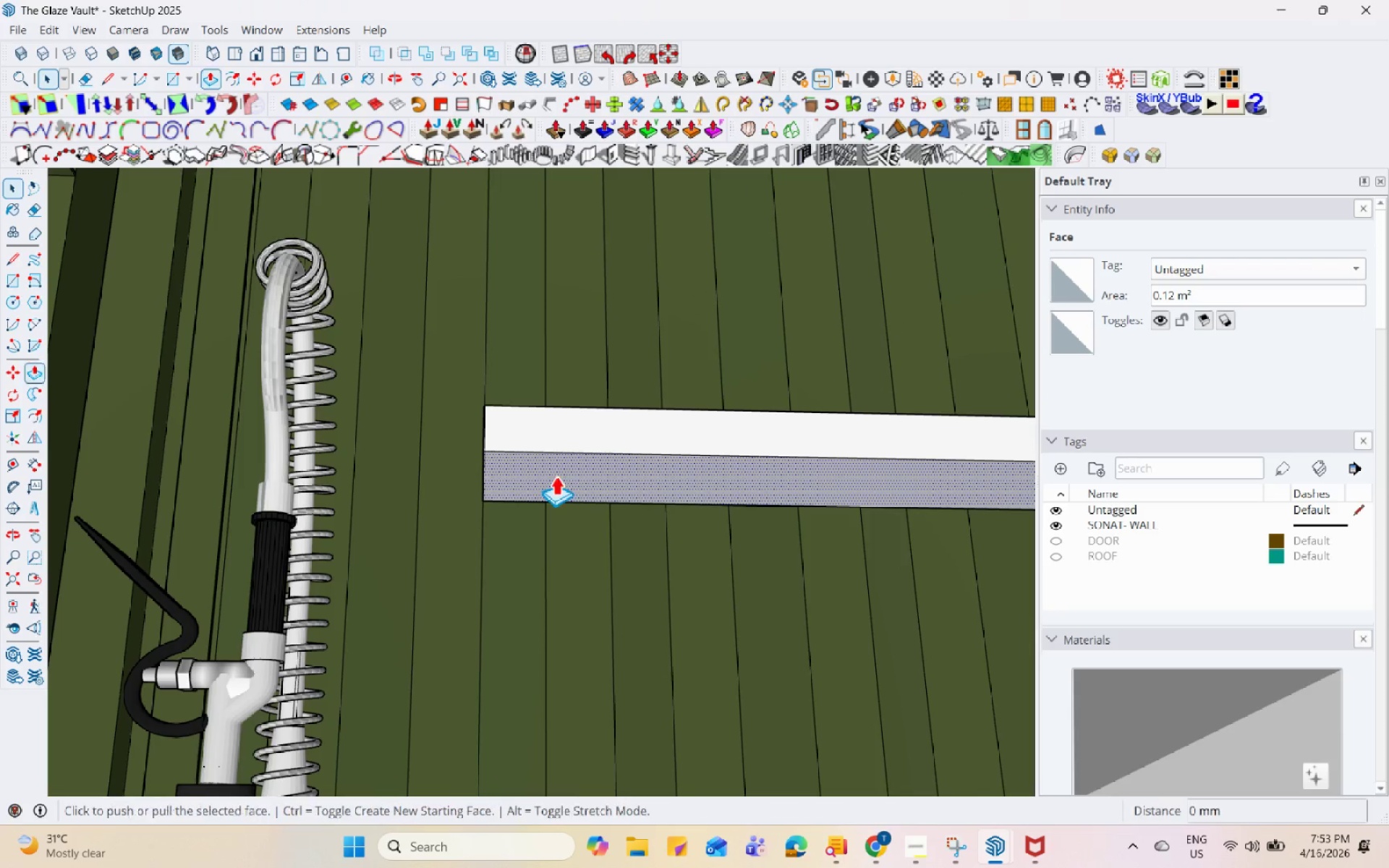 
left_click([556, 475])
 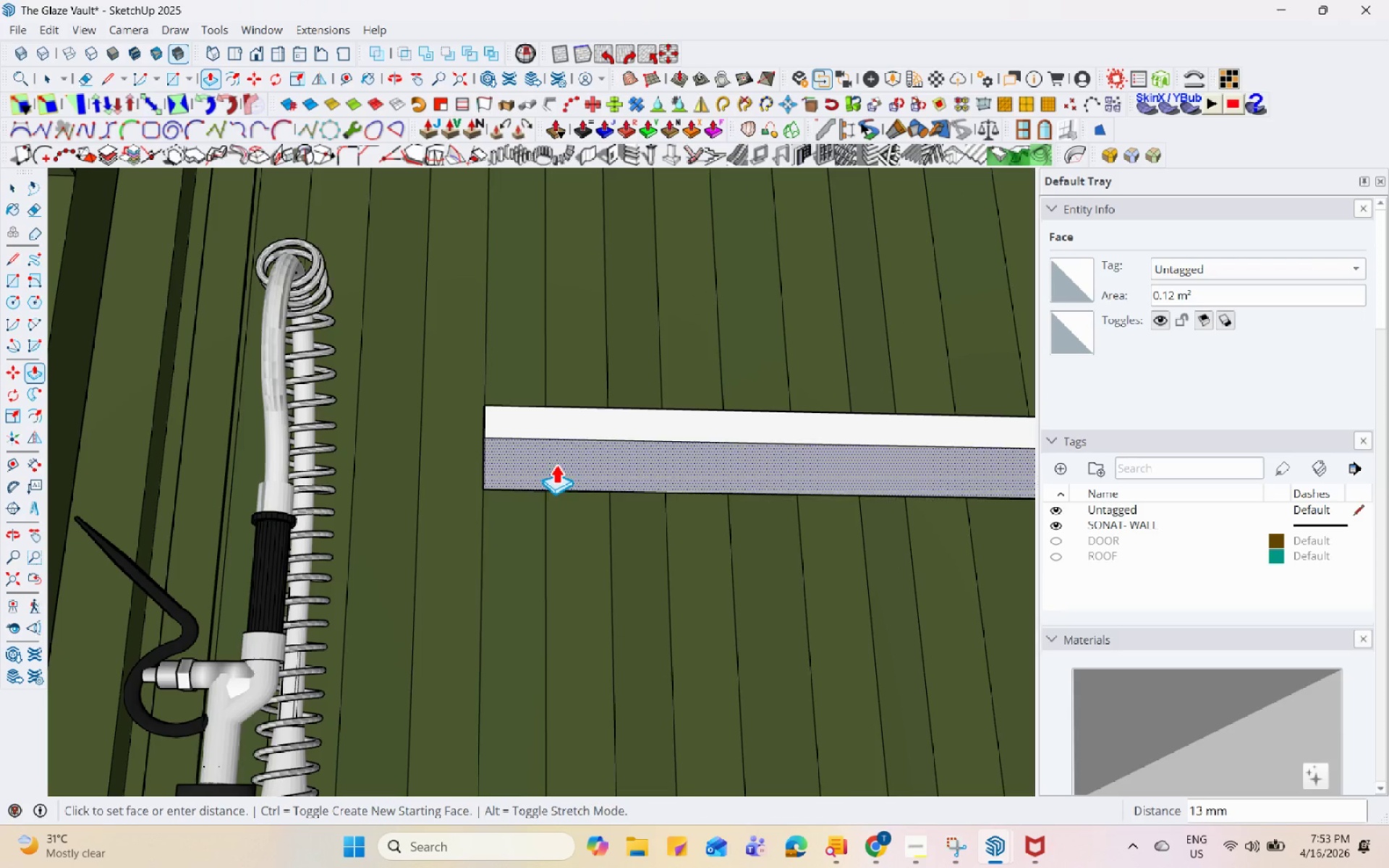 
left_click([556, 457])
 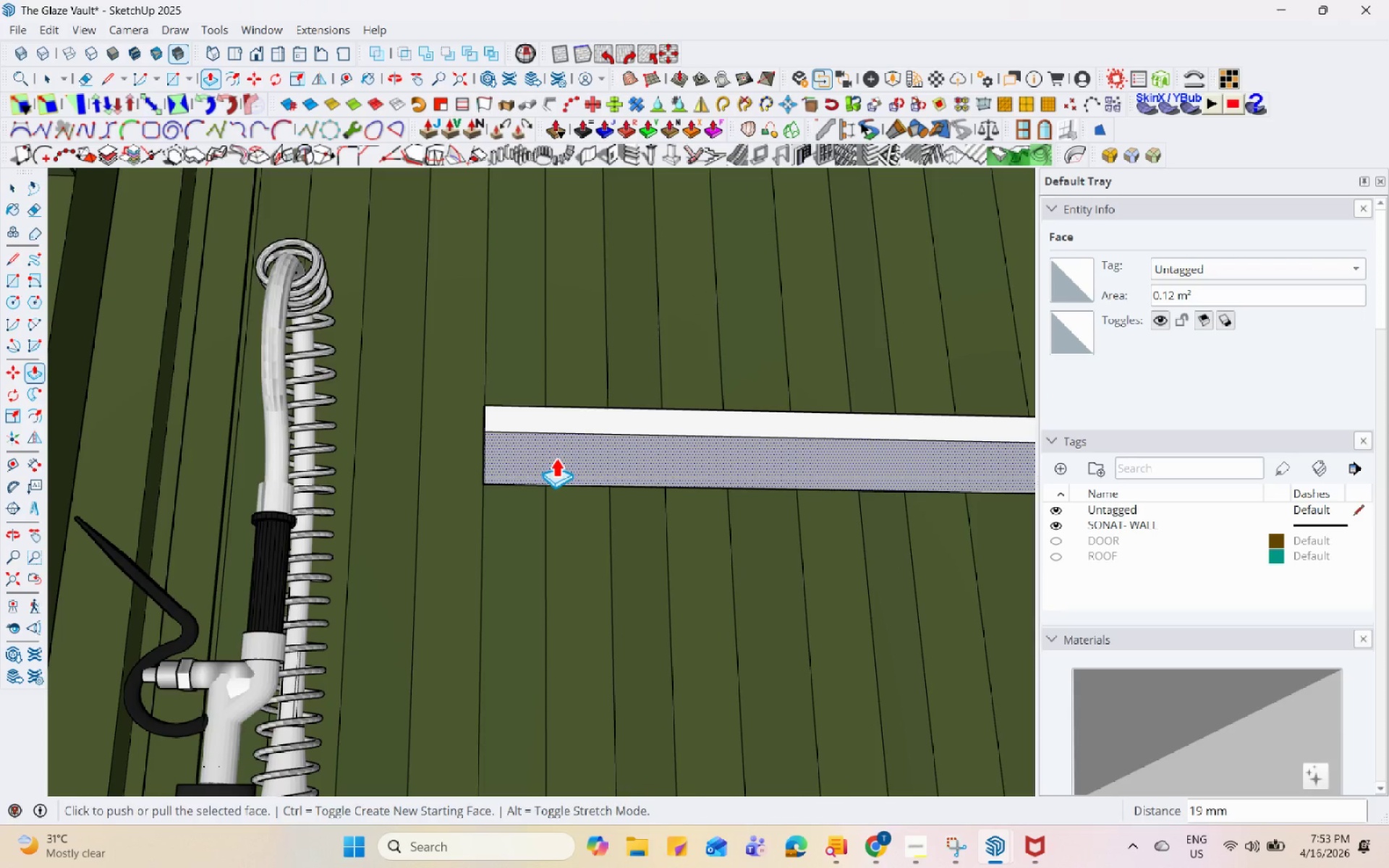 
key(Space)
 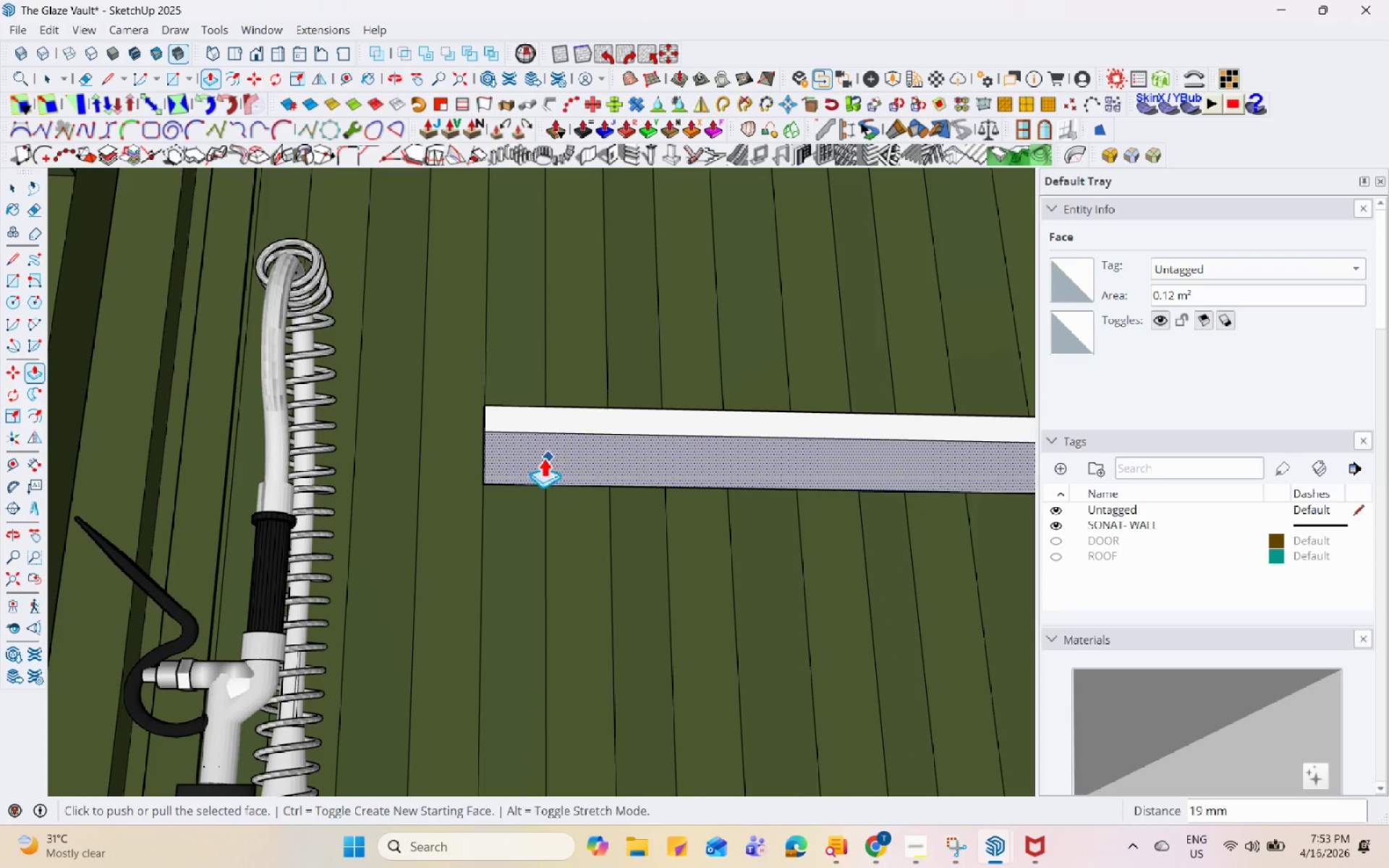 
scroll: coordinate [522, 466], scroll_direction: down, amount: 5.0
 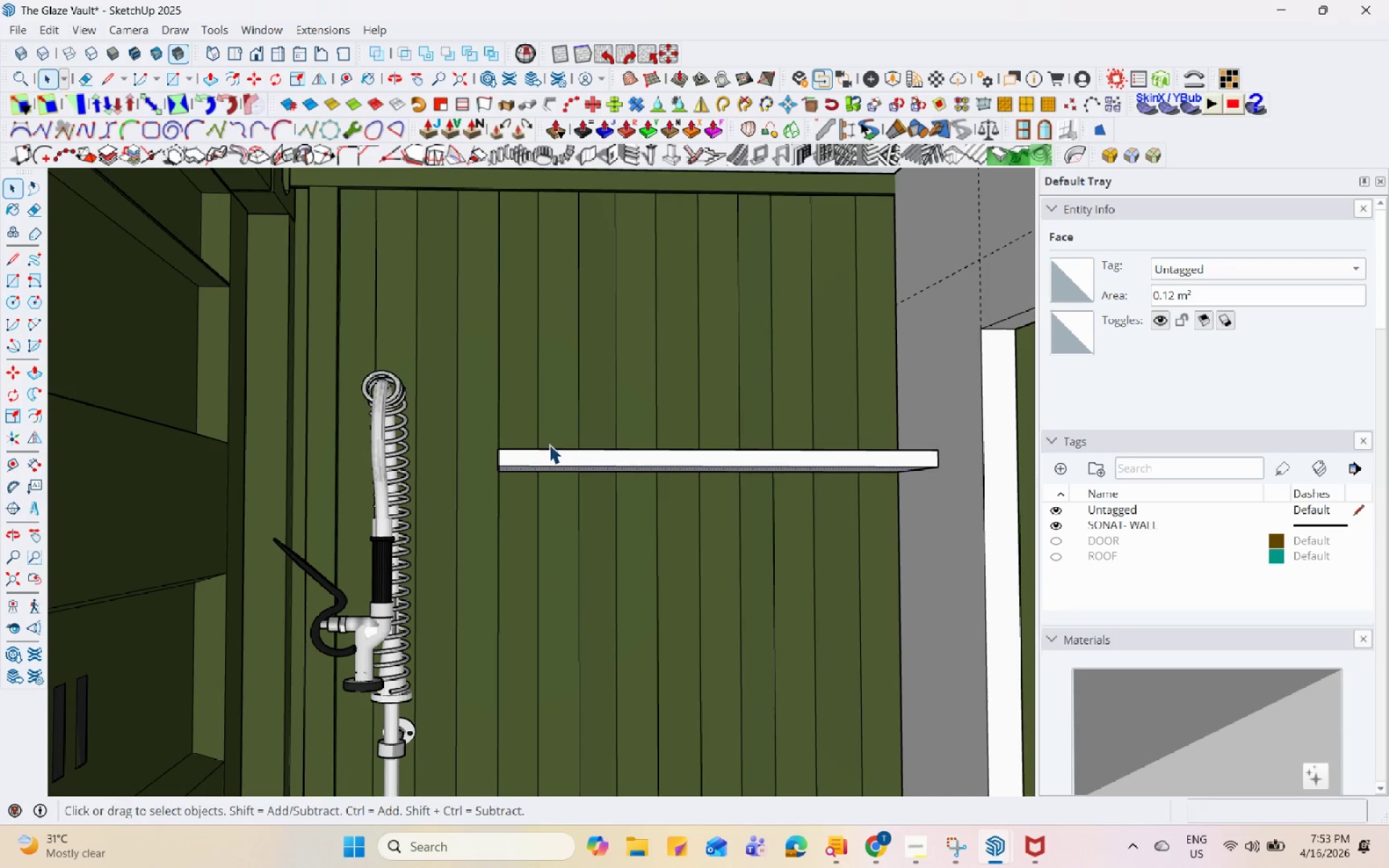 
double_click([524, 467])
 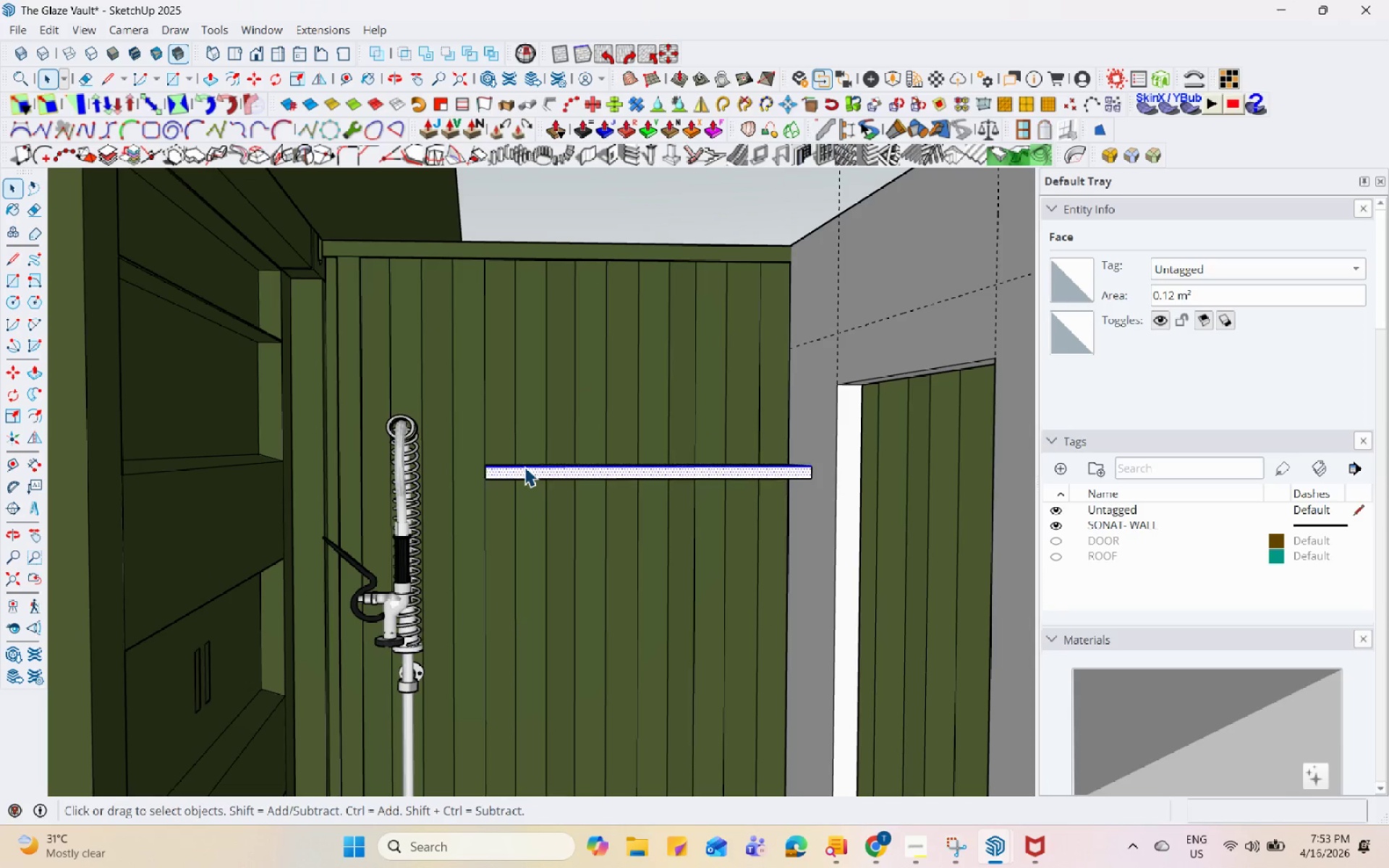 
triple_click([524, 467])
 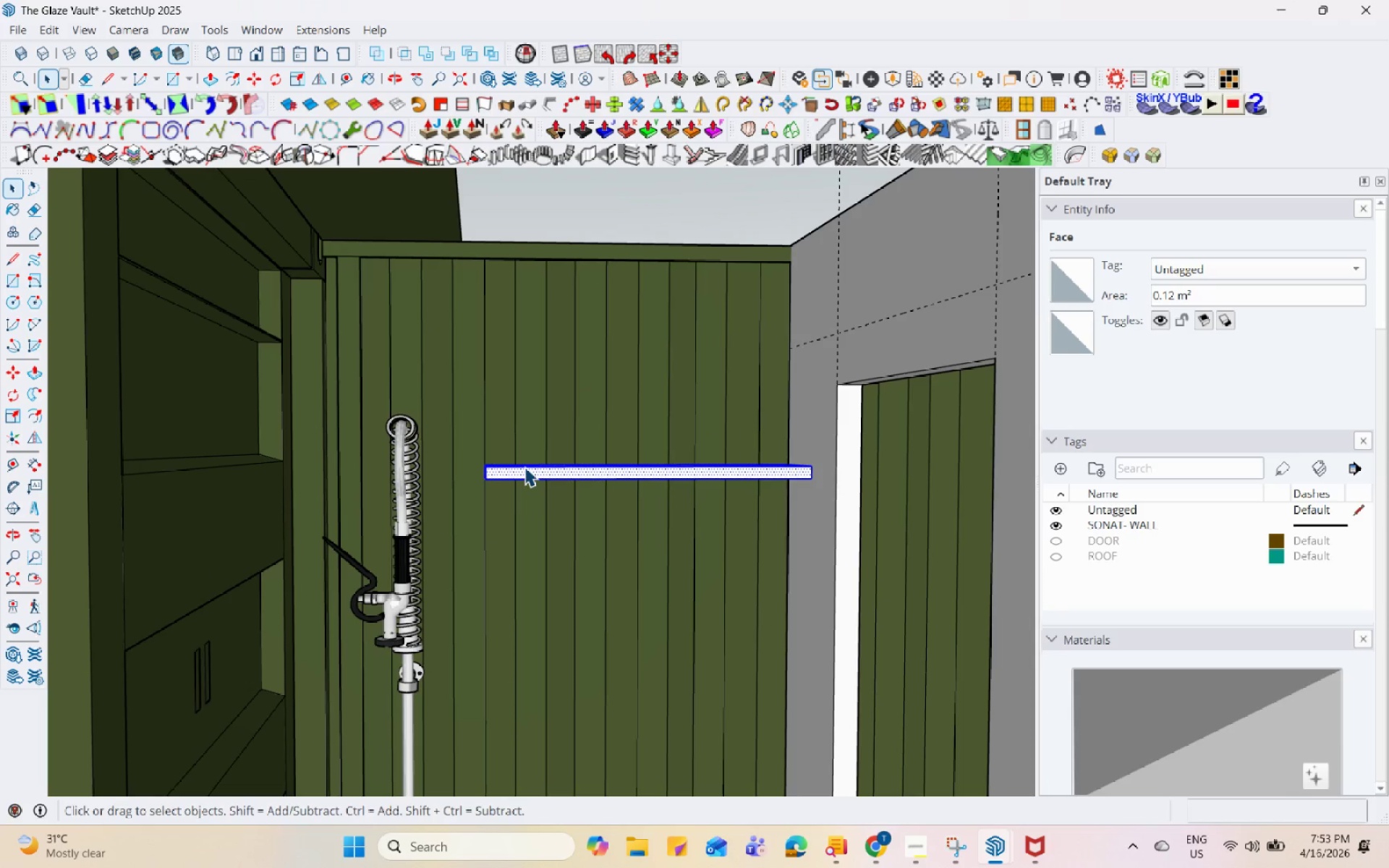 
scroll: coordinate [524, 467], scroll_direction: down, amount: 3.0
 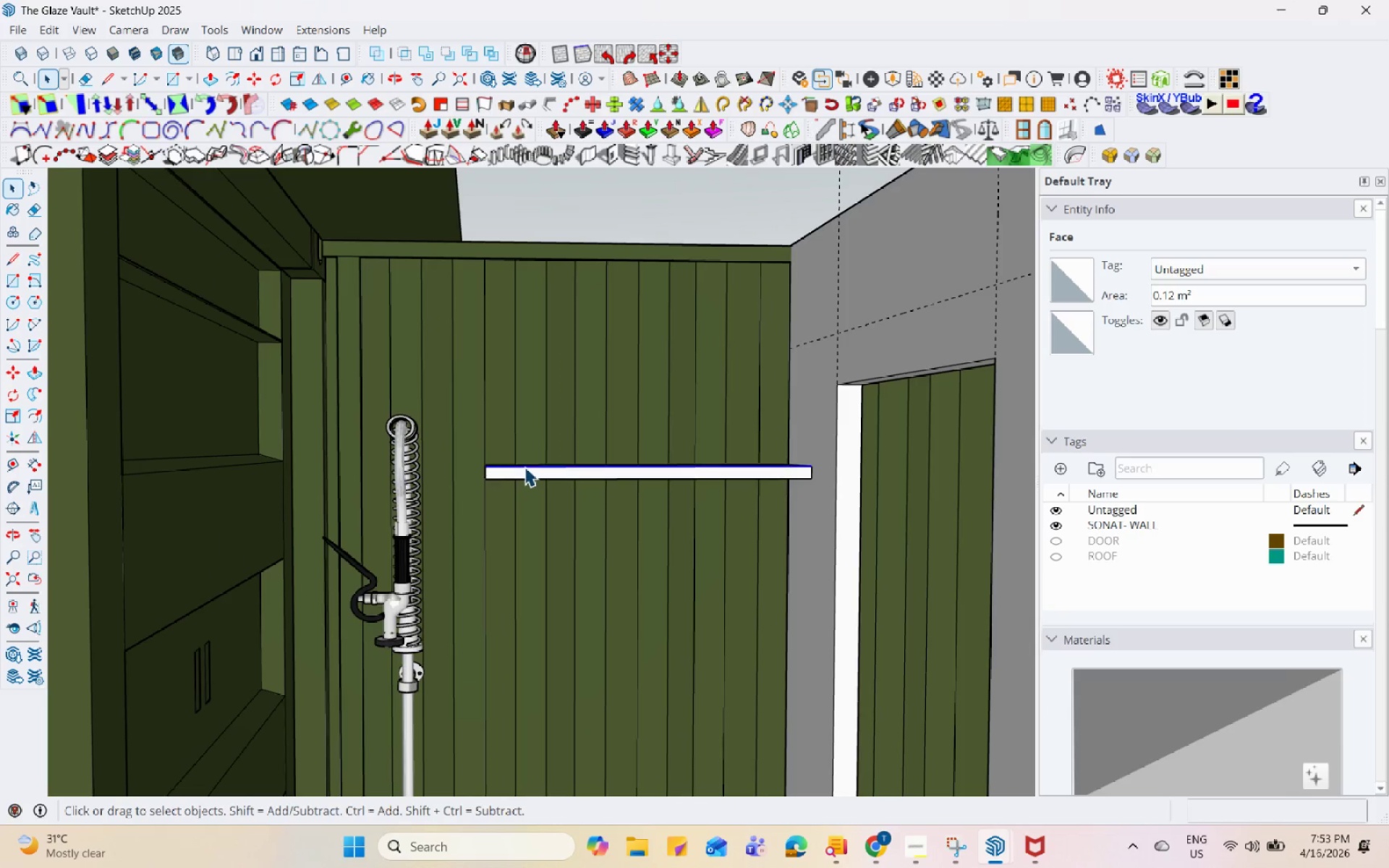 
triple_click([524, 467])
 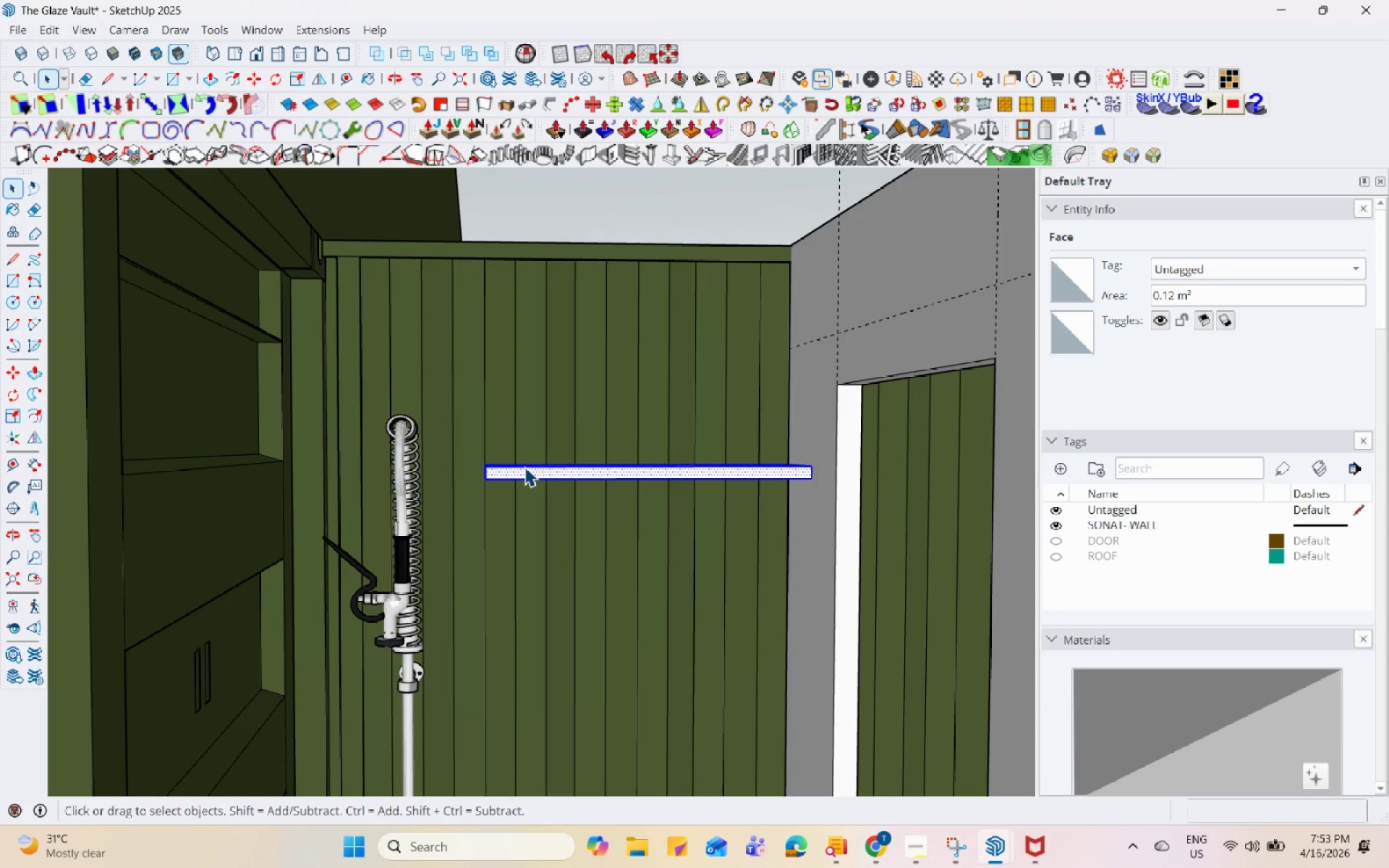 
right_click([524, 467])
 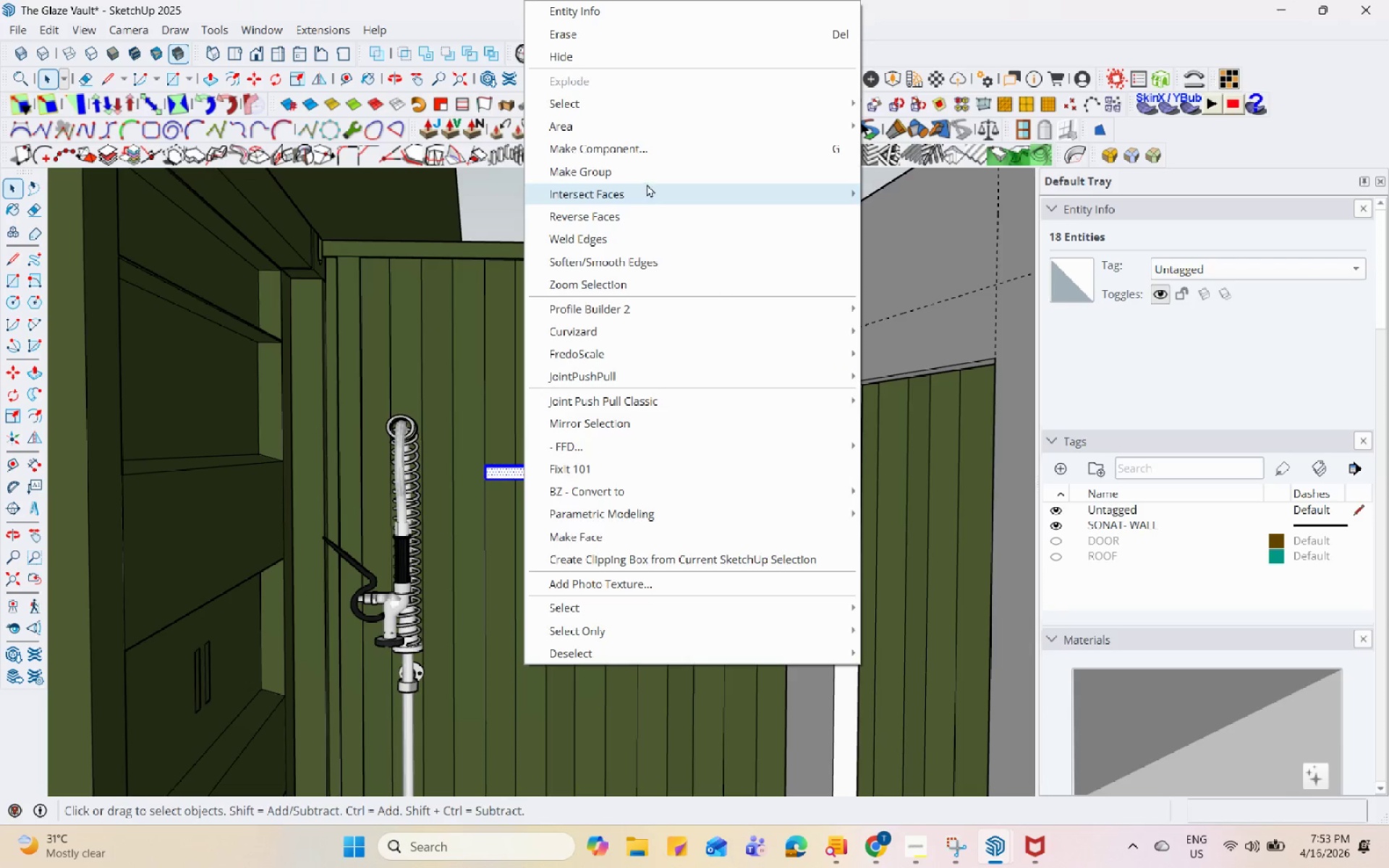 
left_click([663, 144])
 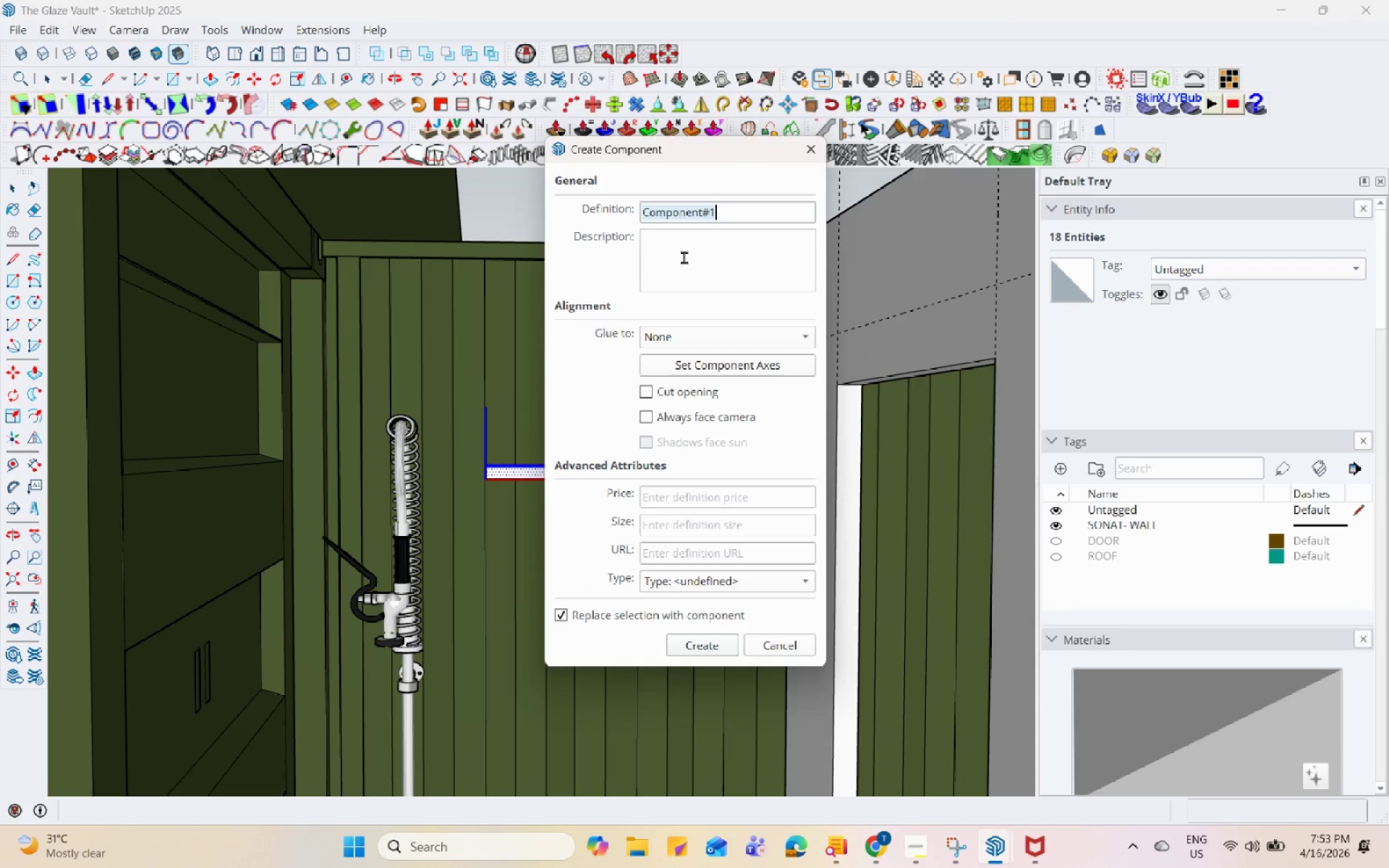 
type(Shelf 1)
 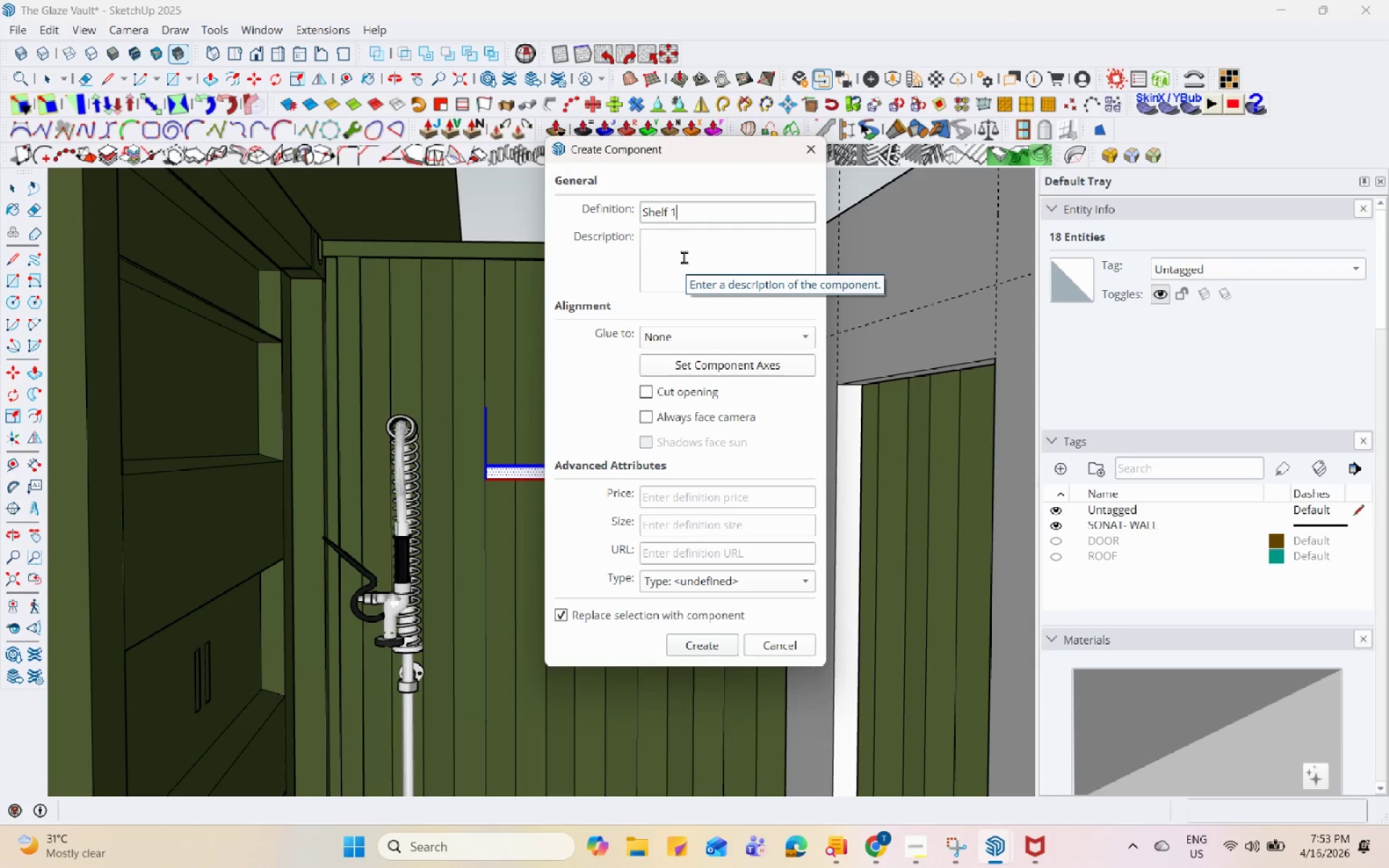 
key(Enter)
 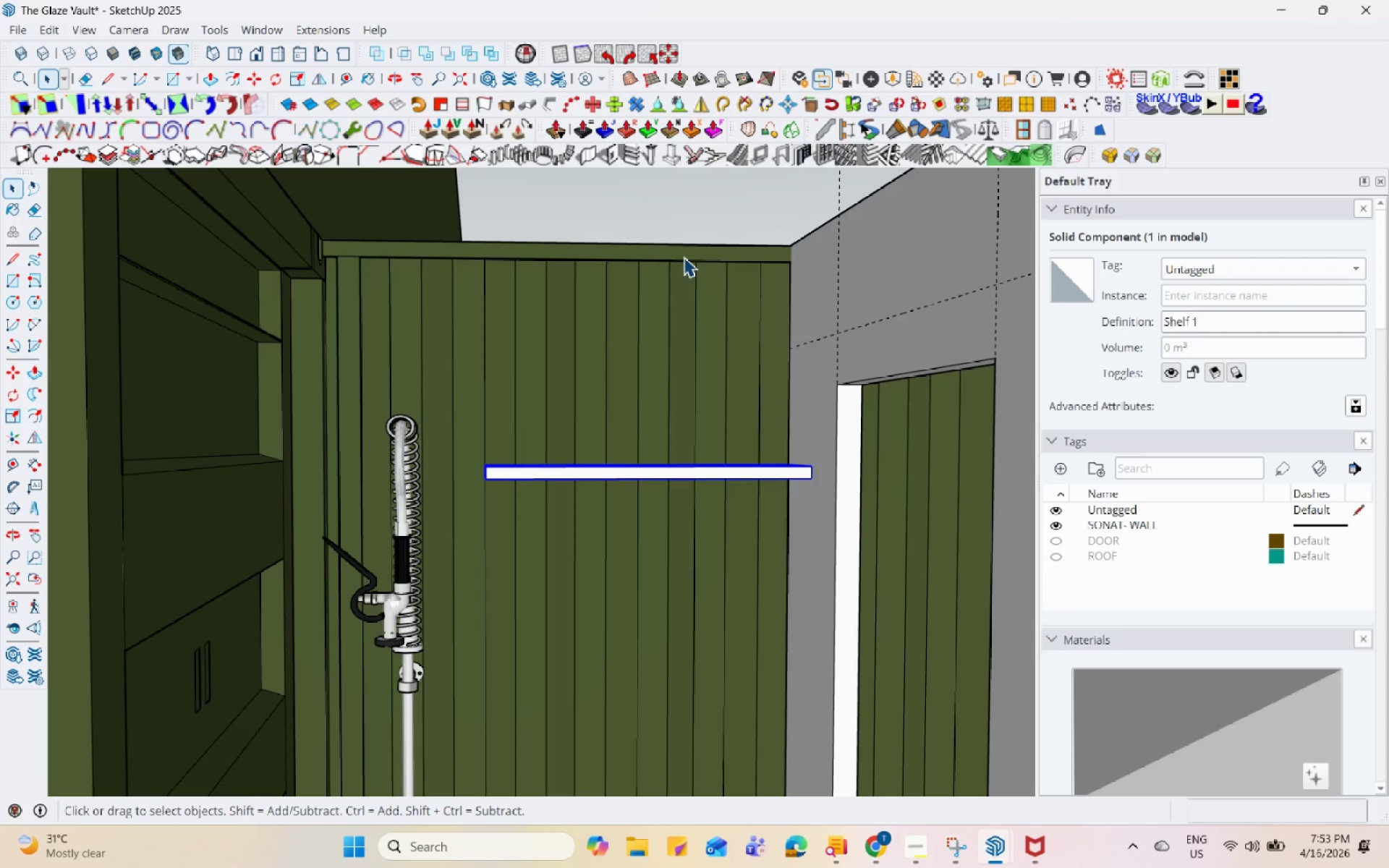 
scroll: coordinate [621, 304], scroll_direction: down, amount: 3.0
 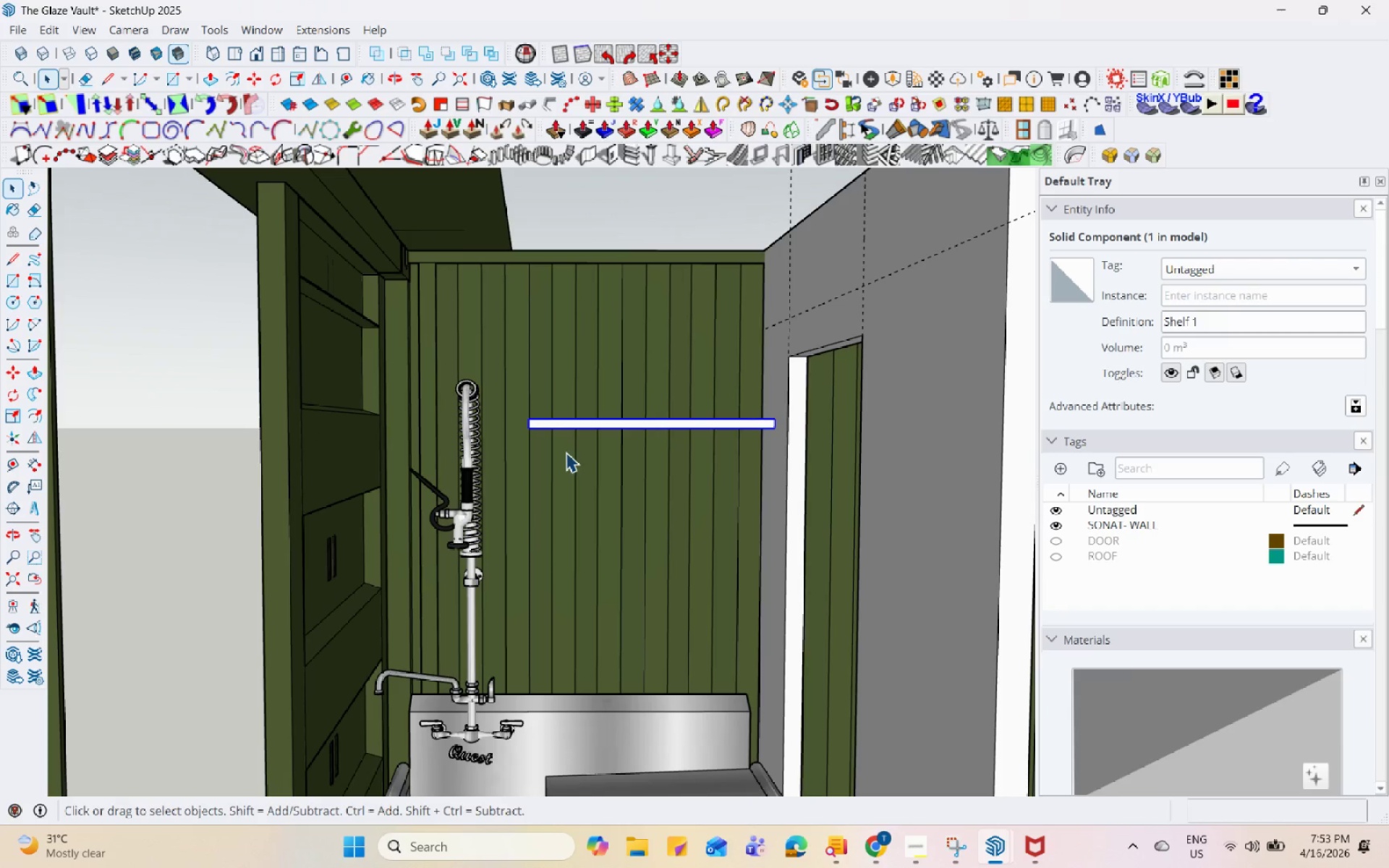 
key(M)
 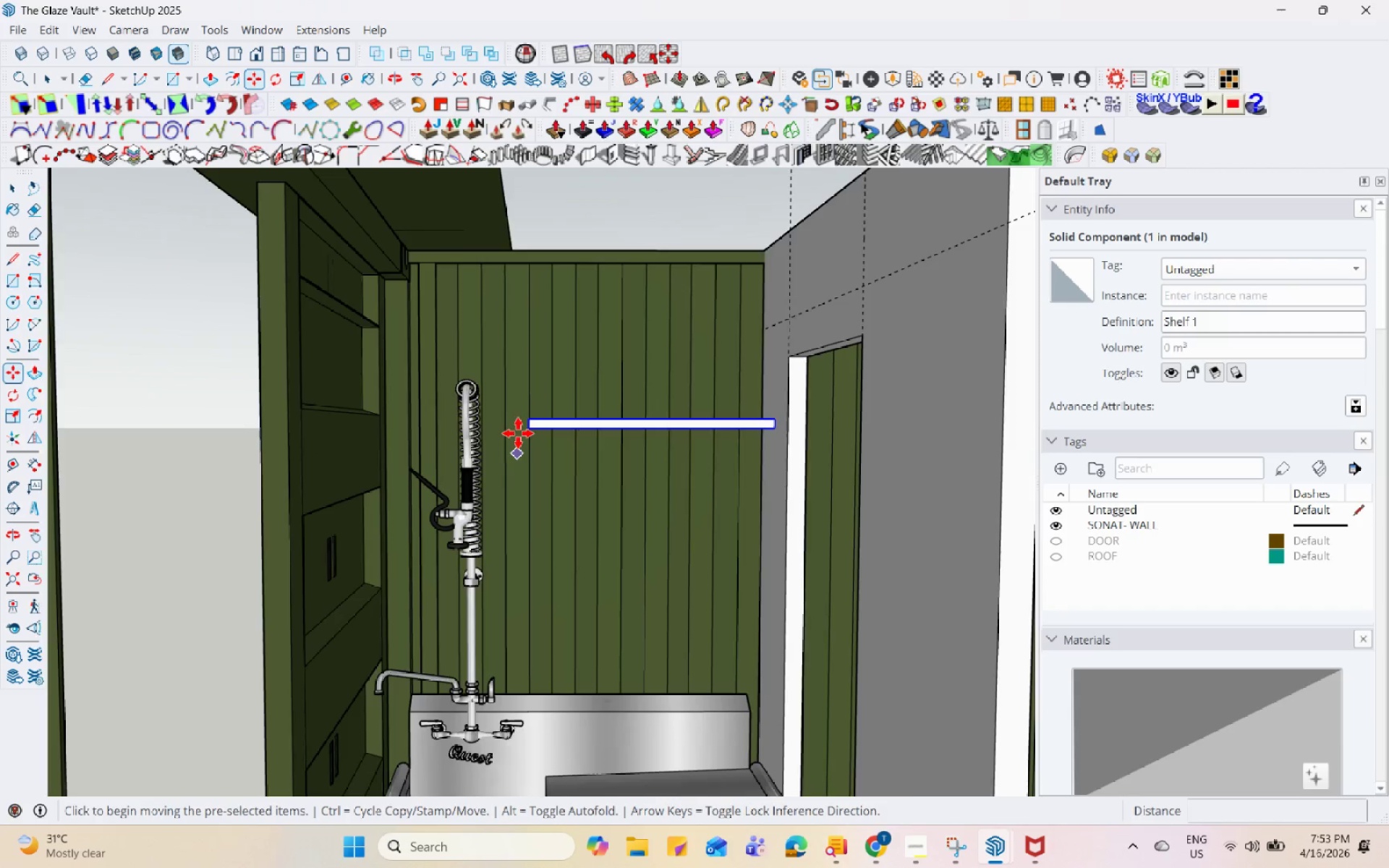 
left_click([502, 397])
 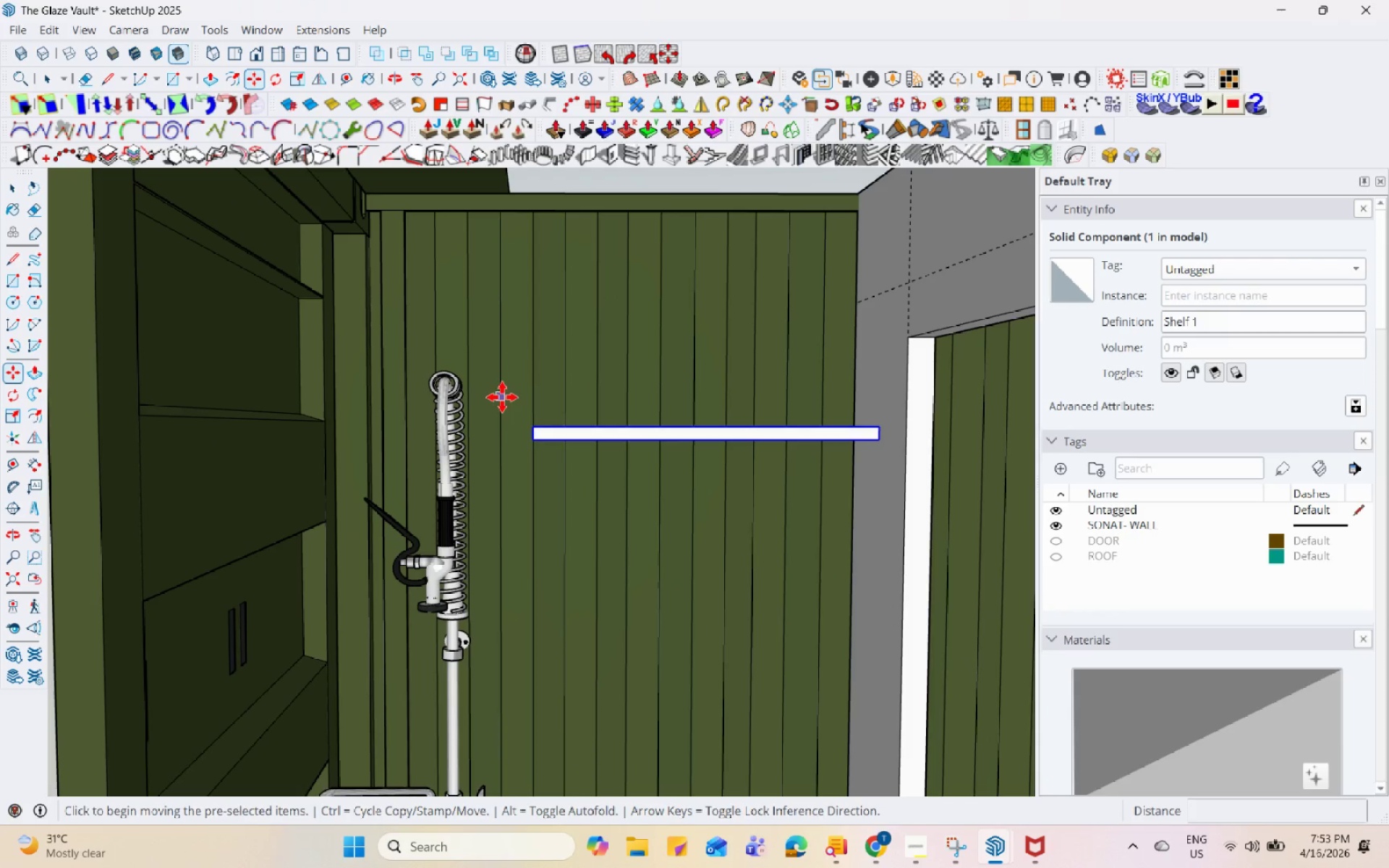 
key(Control+ControlLeft)
 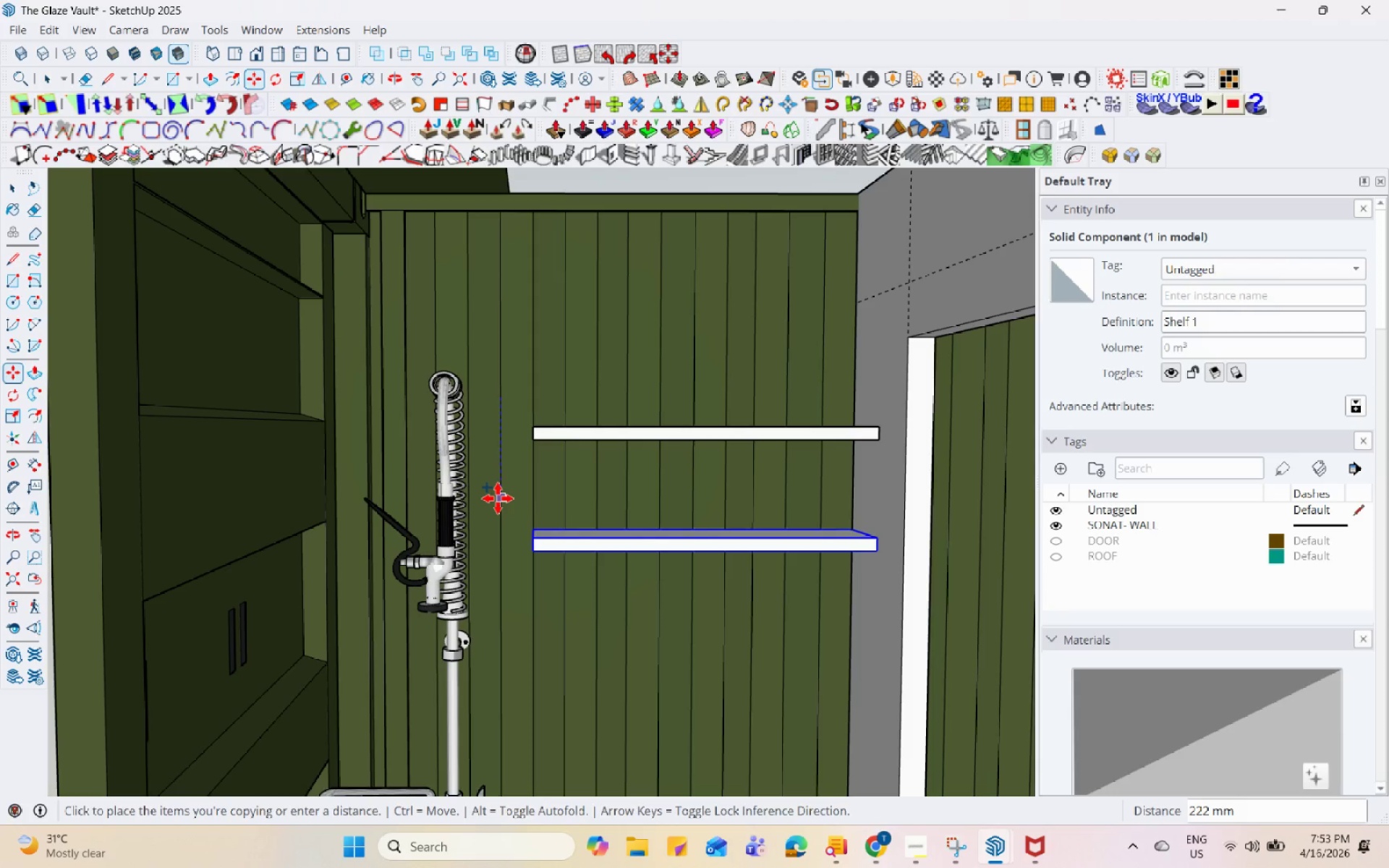 
scroll: coordinate [518, 400], scroll_direction: up, amount: 3.0
 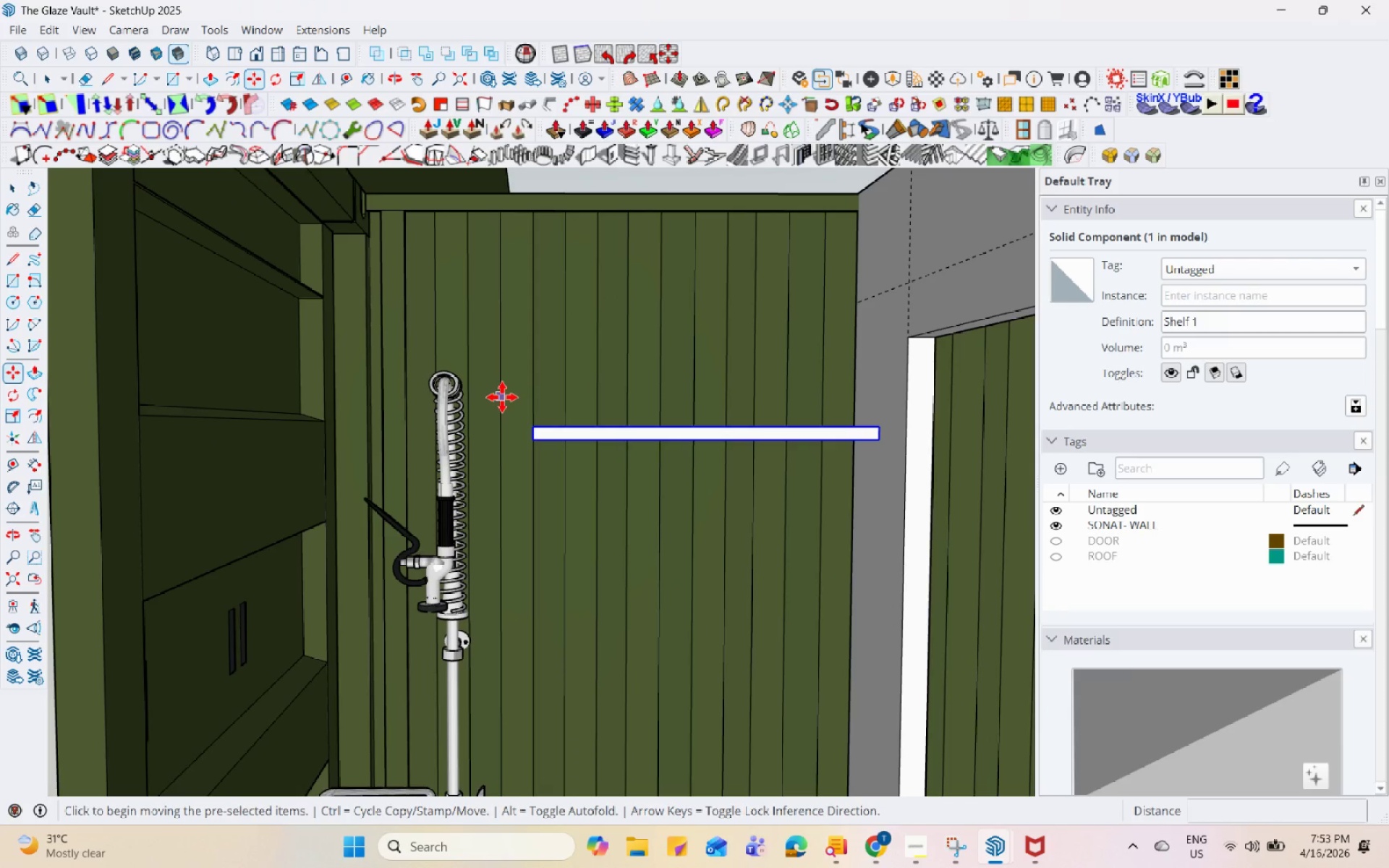 
left_click([500, 501])
 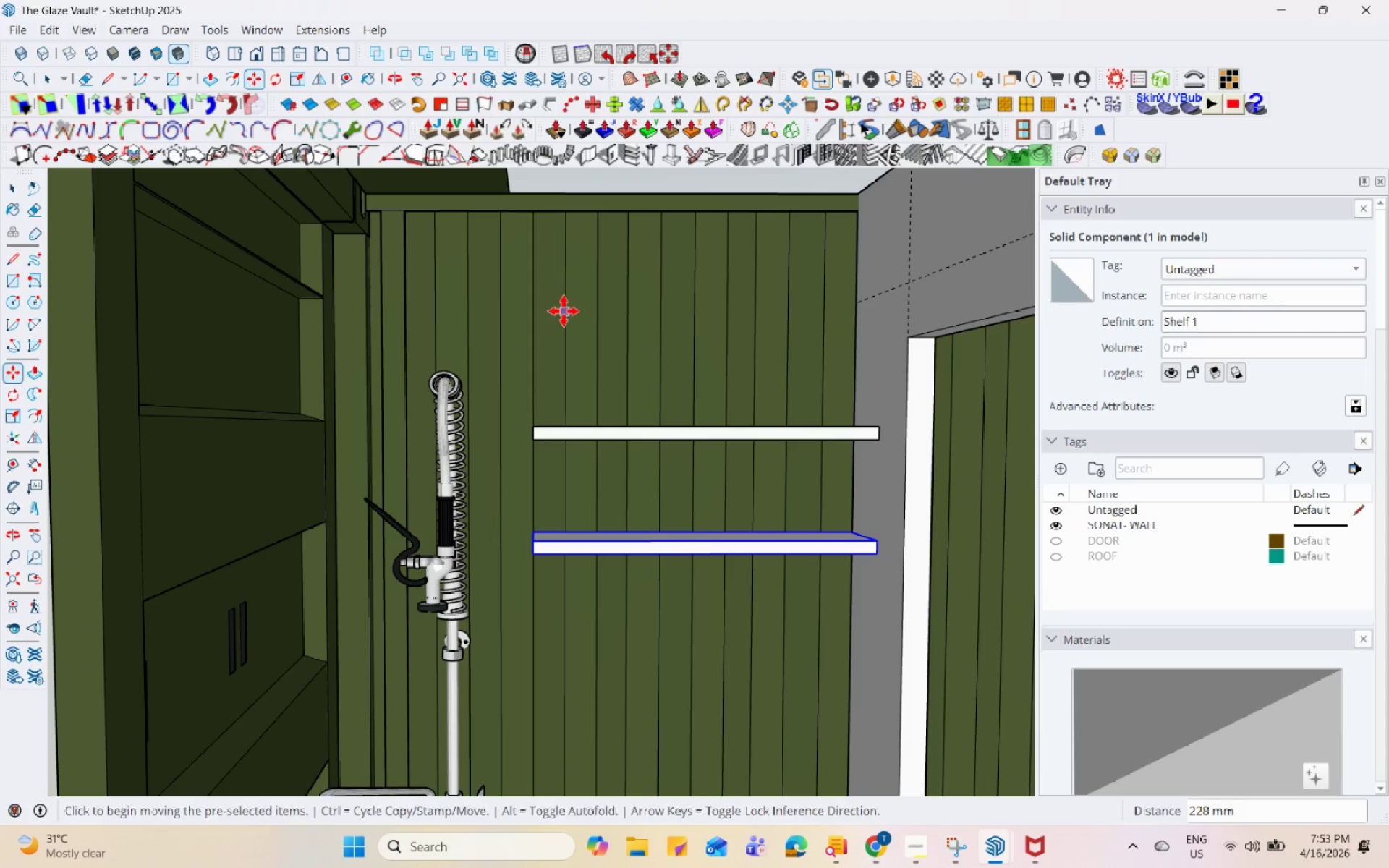 
key(Space)
 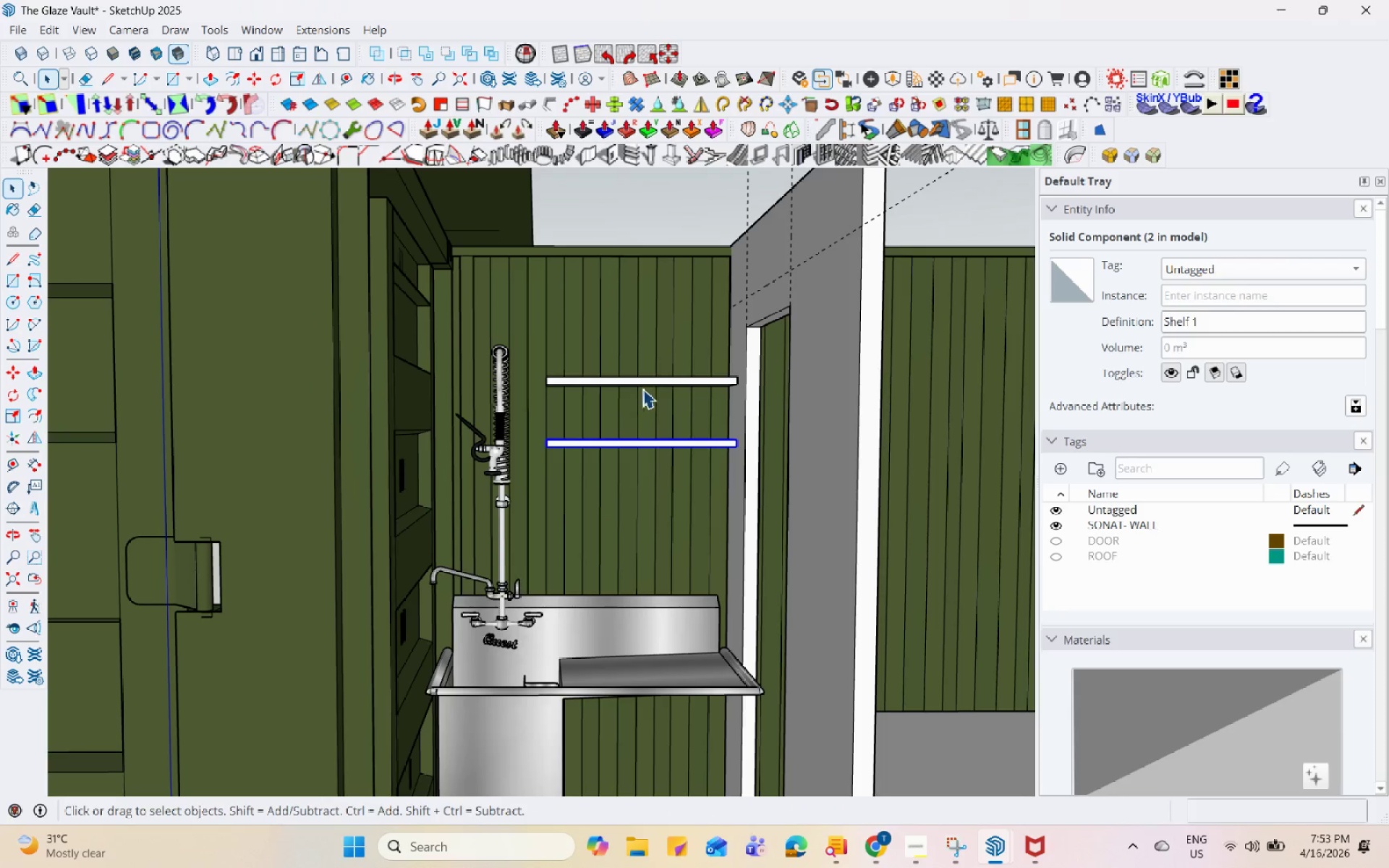 
scroll: coordinate [564, 315], scroll_direction: down, amount: 6.0
 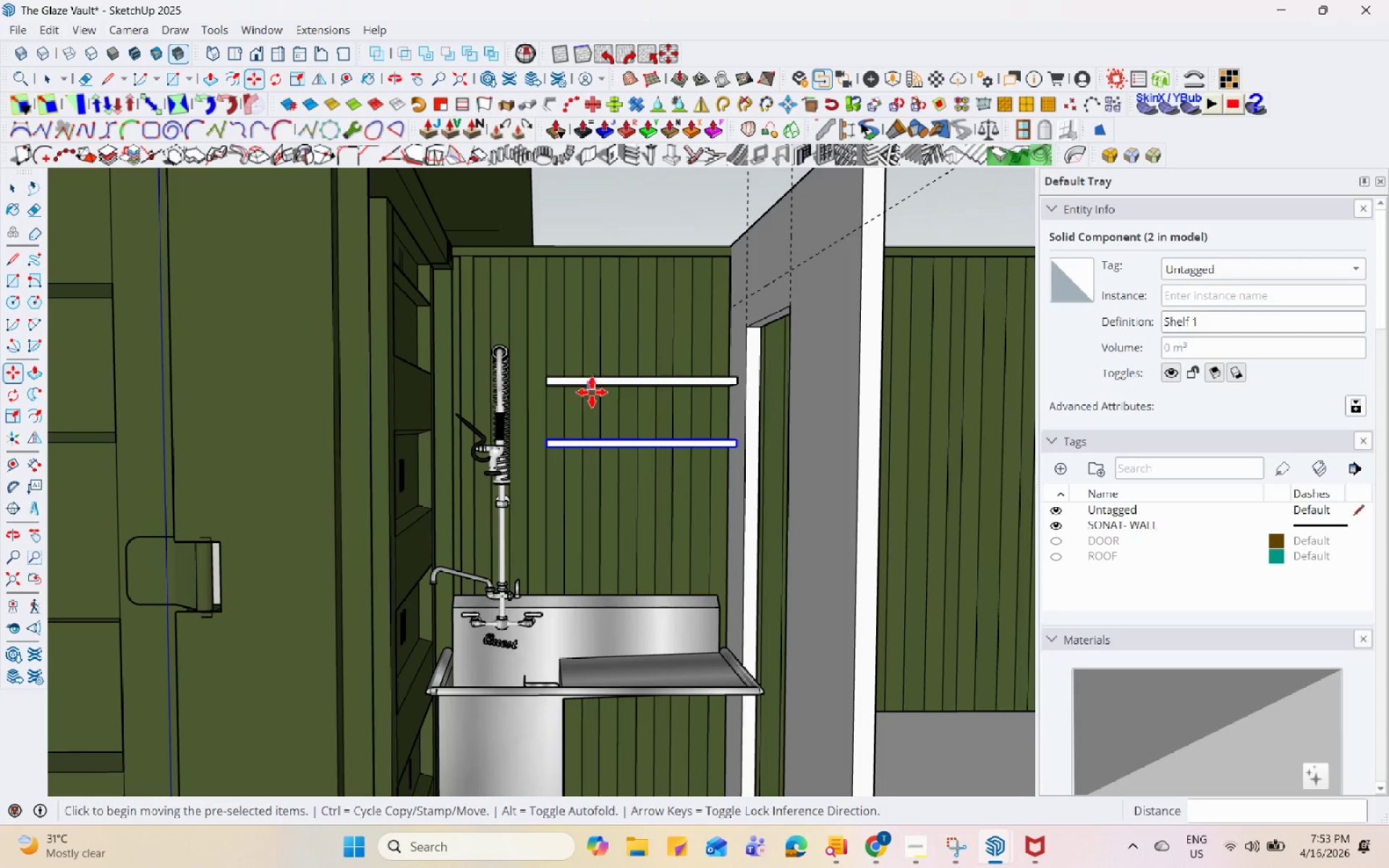 
left_click([655, 371])
 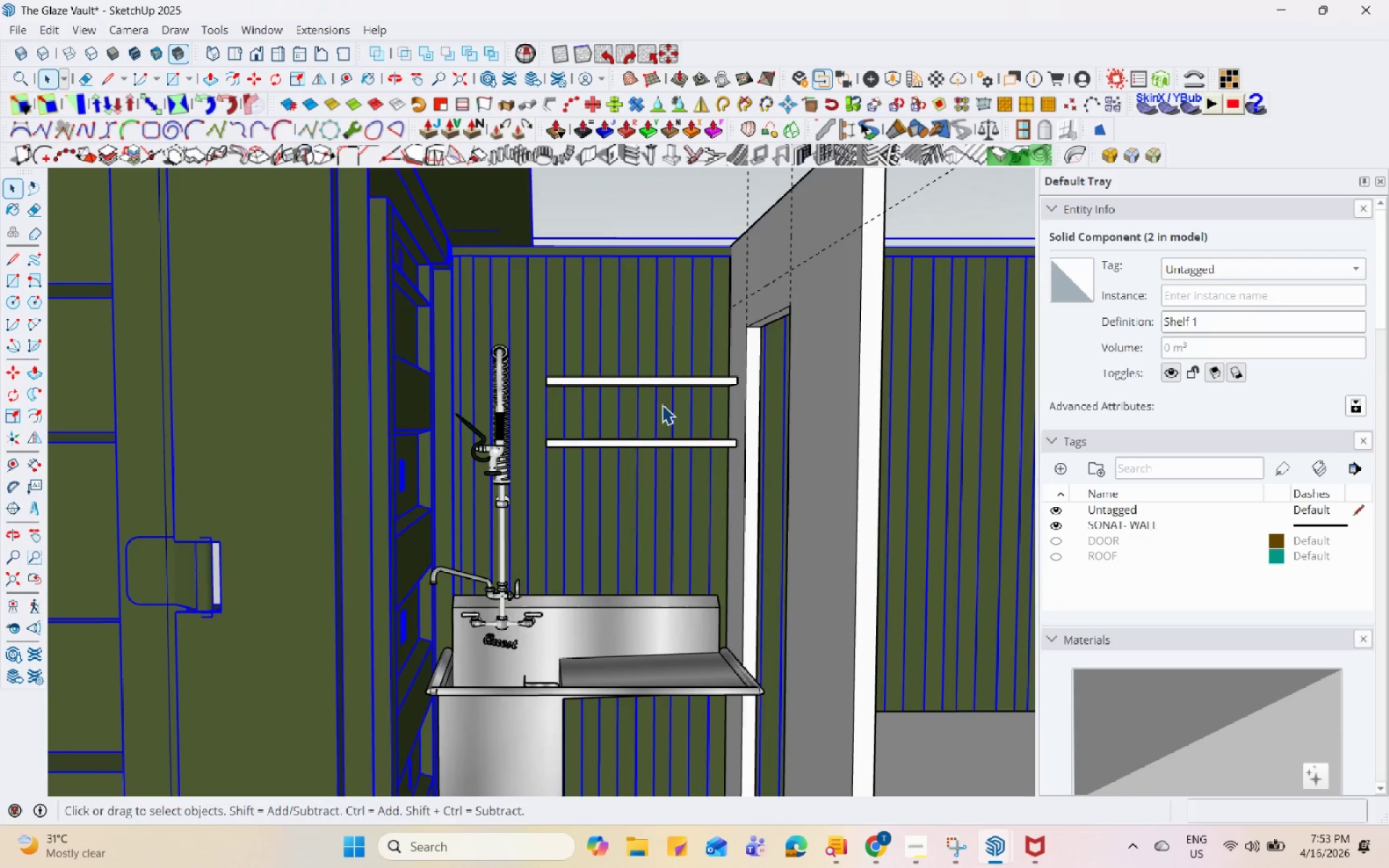 
left_click([661, 389])
 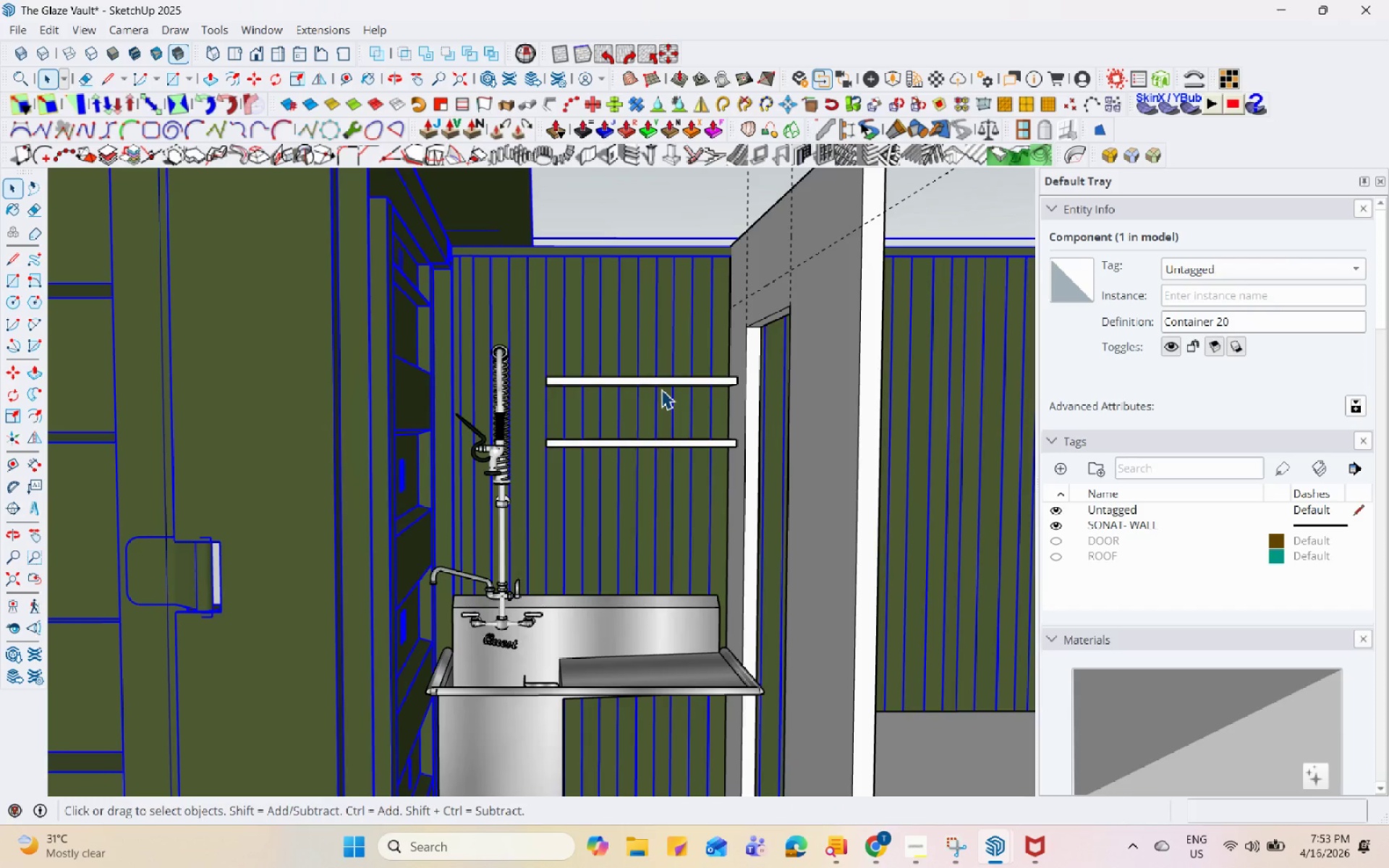 
left_click([647, 380])
 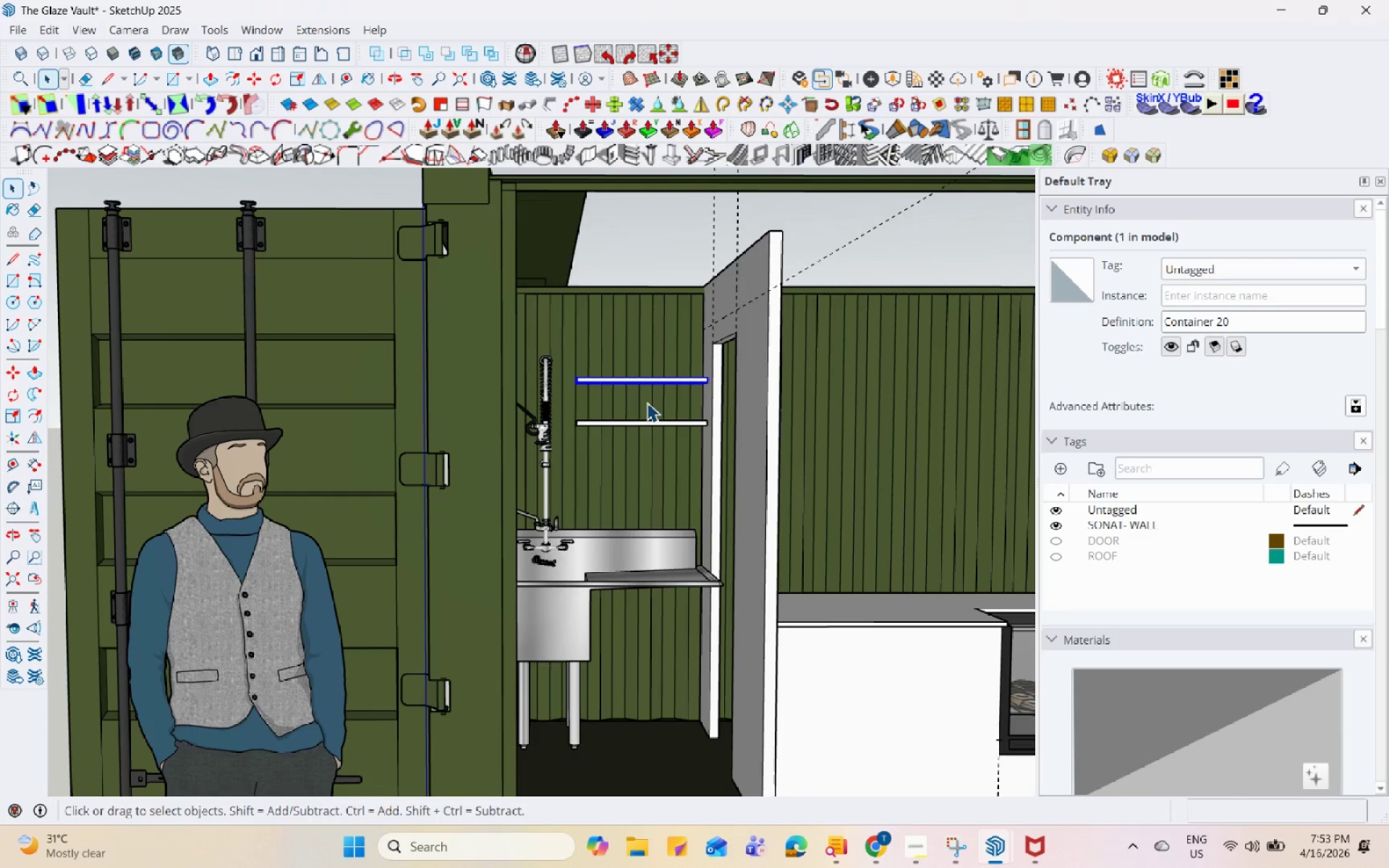 
scroll: coordinate [643, 378], scroll_direction: down, amount: 4.0
 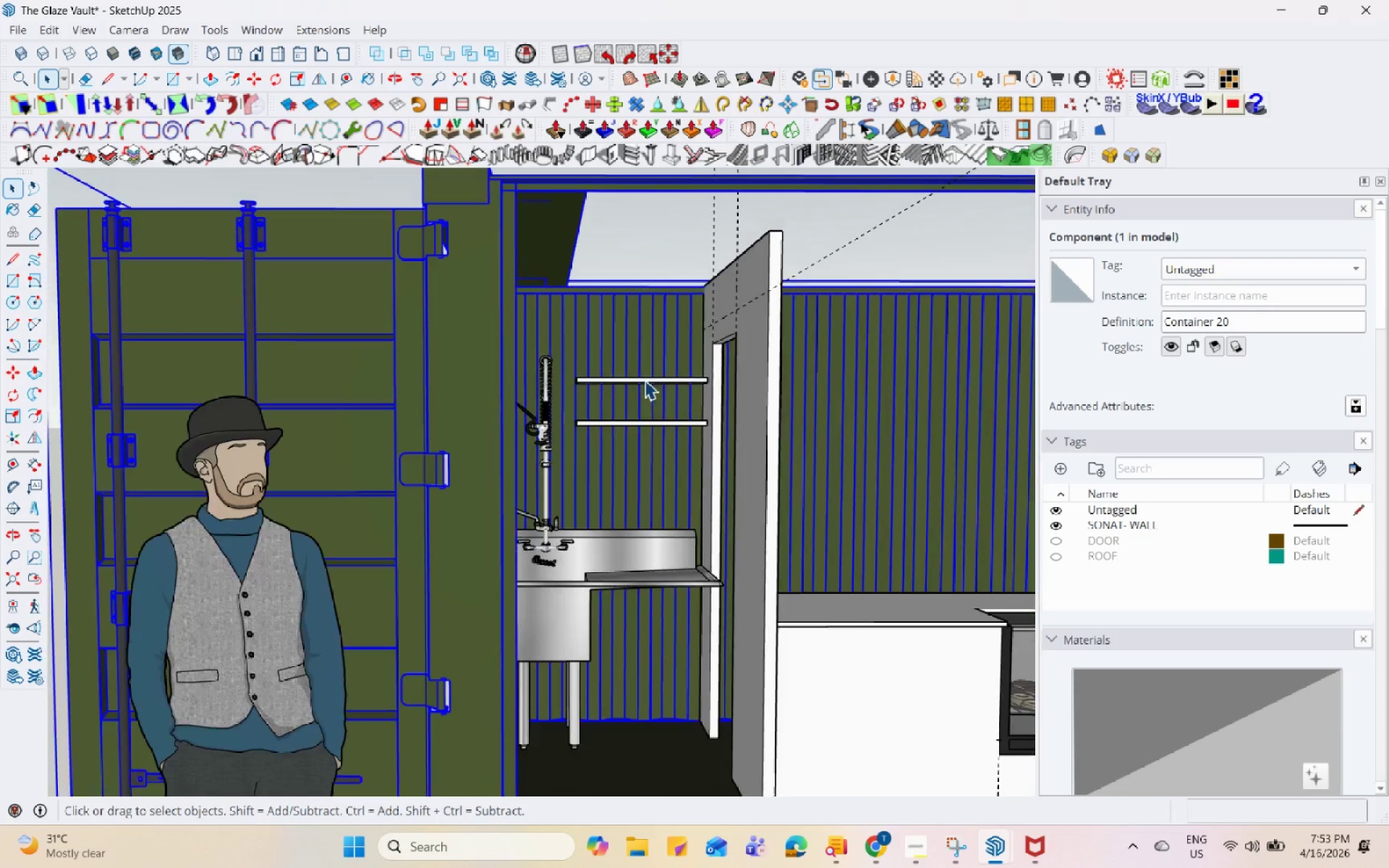 
hold_key(key=ControlLeft, duration=0.42)
left_click([648, 414])
 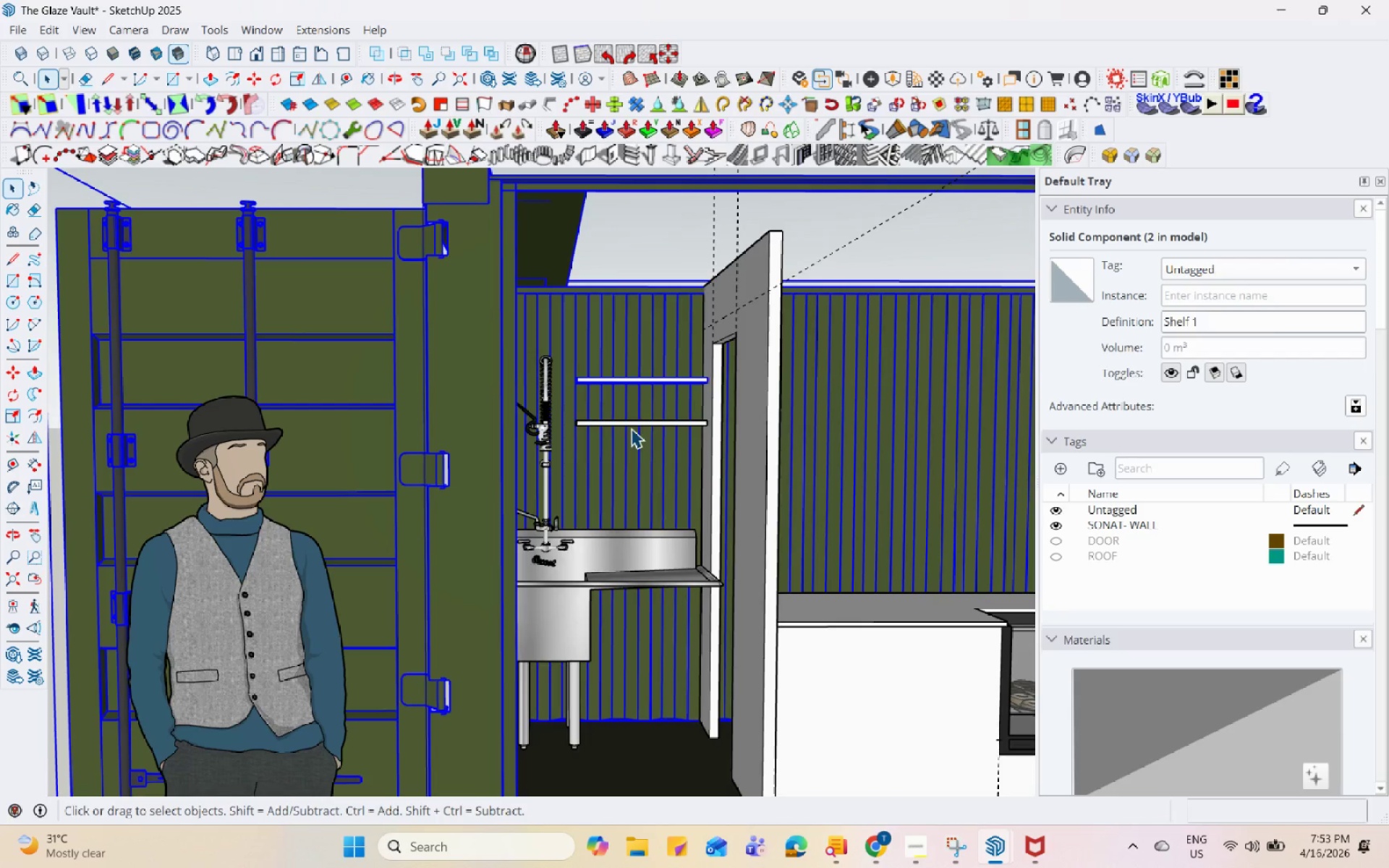 
left_click([640, 368])
 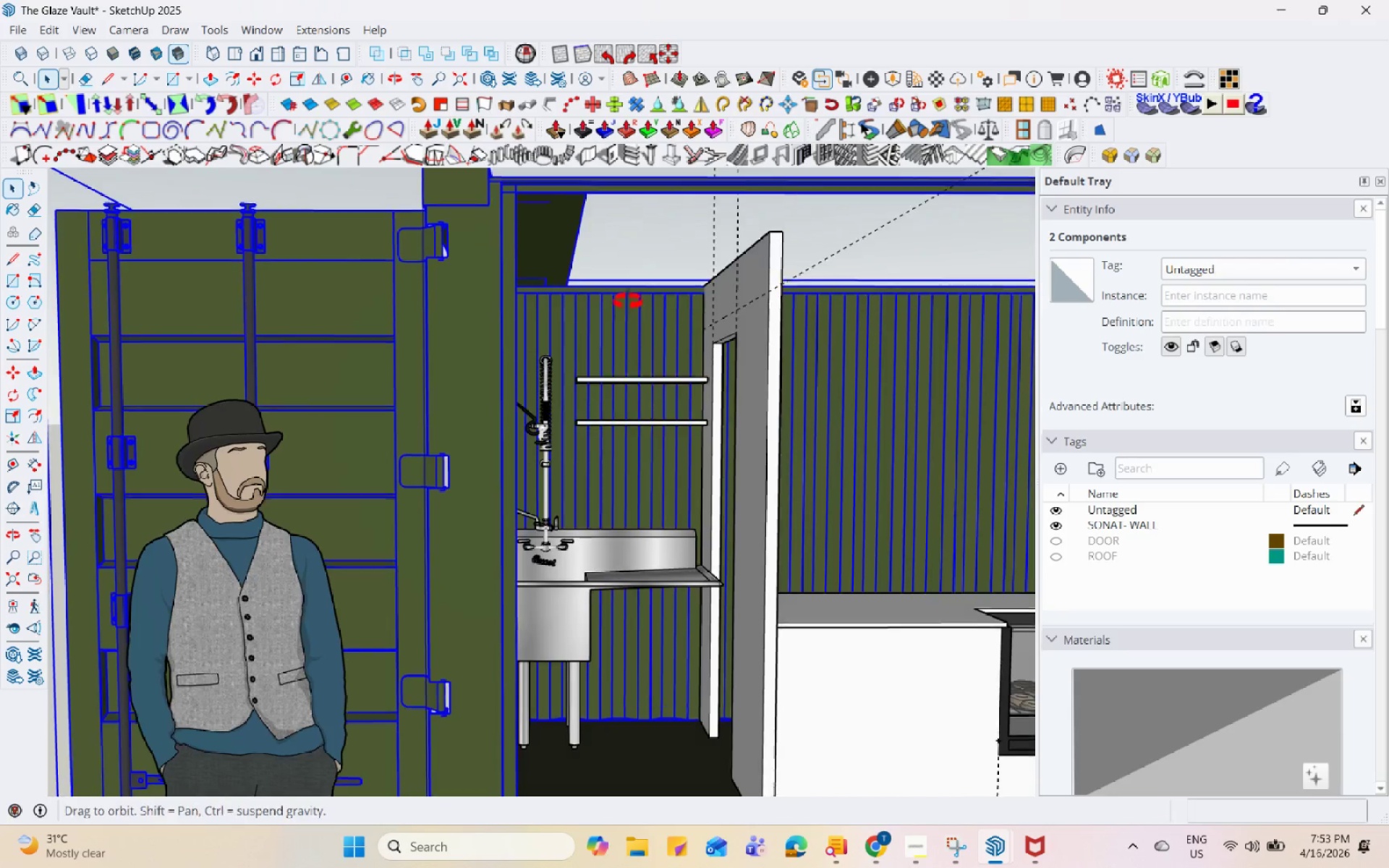 
left_click([639, 365])
 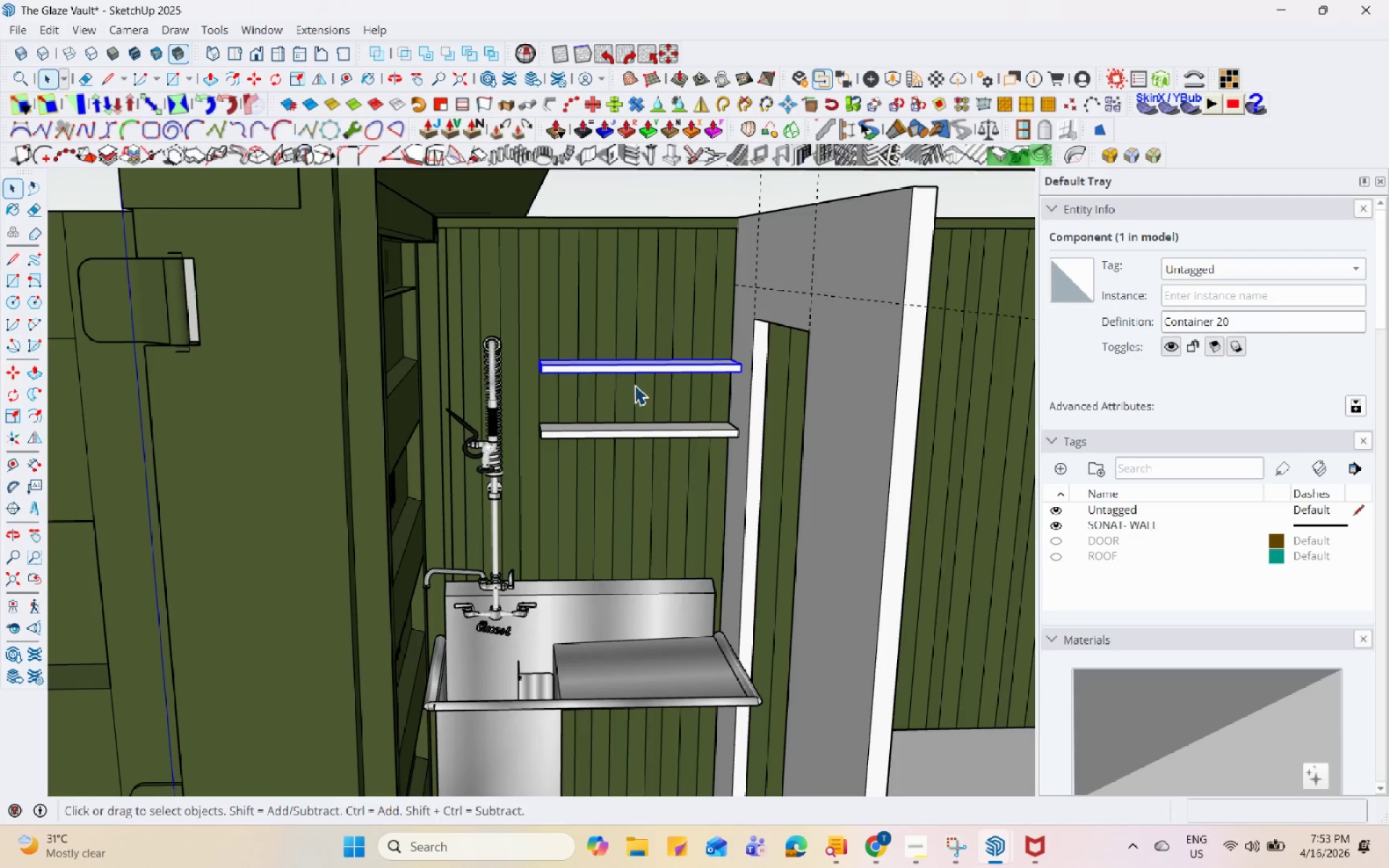 
scroll: coordinate [639, 365], scroll_direction: up, amount: 4.0
 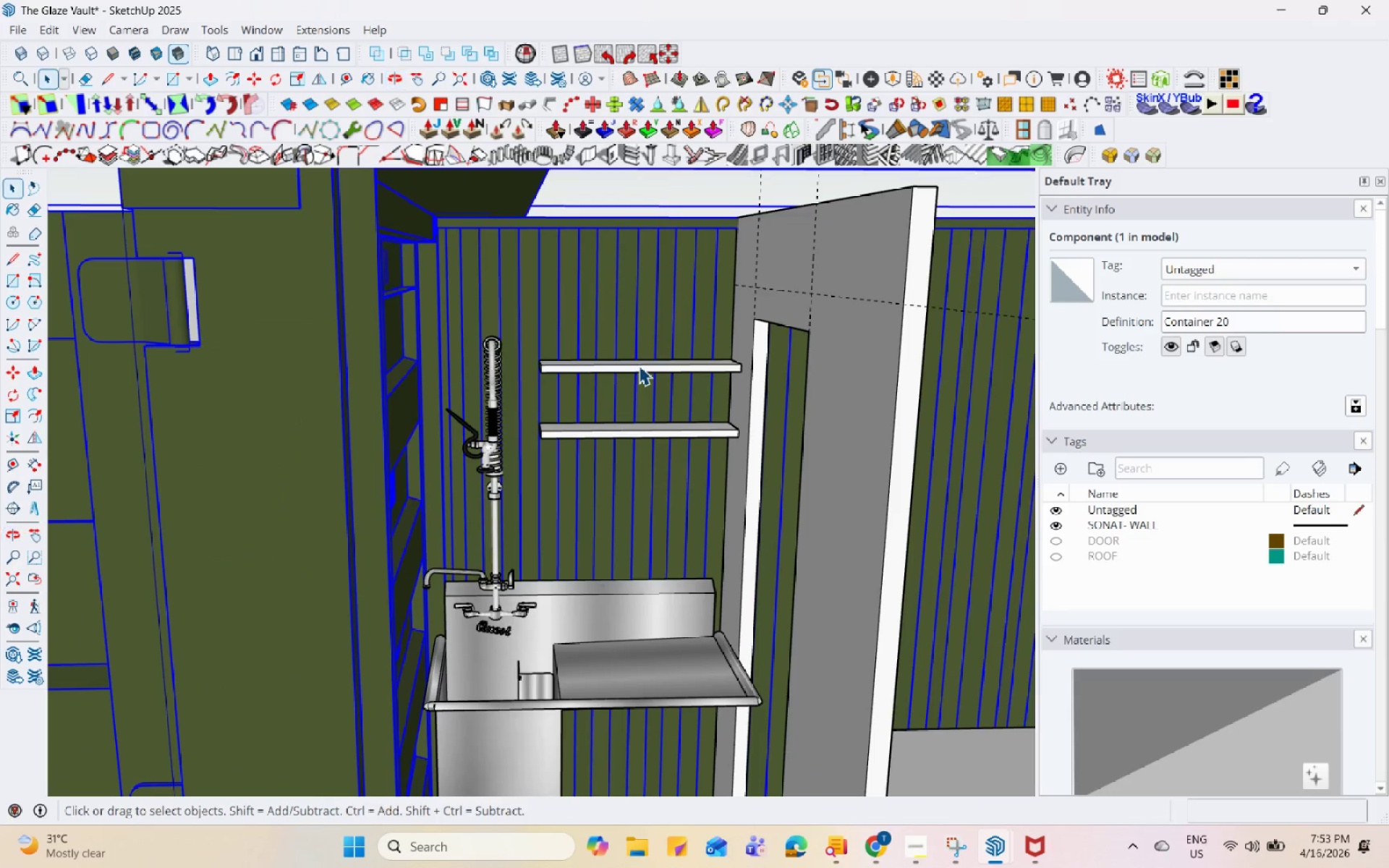 
hold_key(key=ControlLeft, duration=0.48)
left_click([629, 430])
 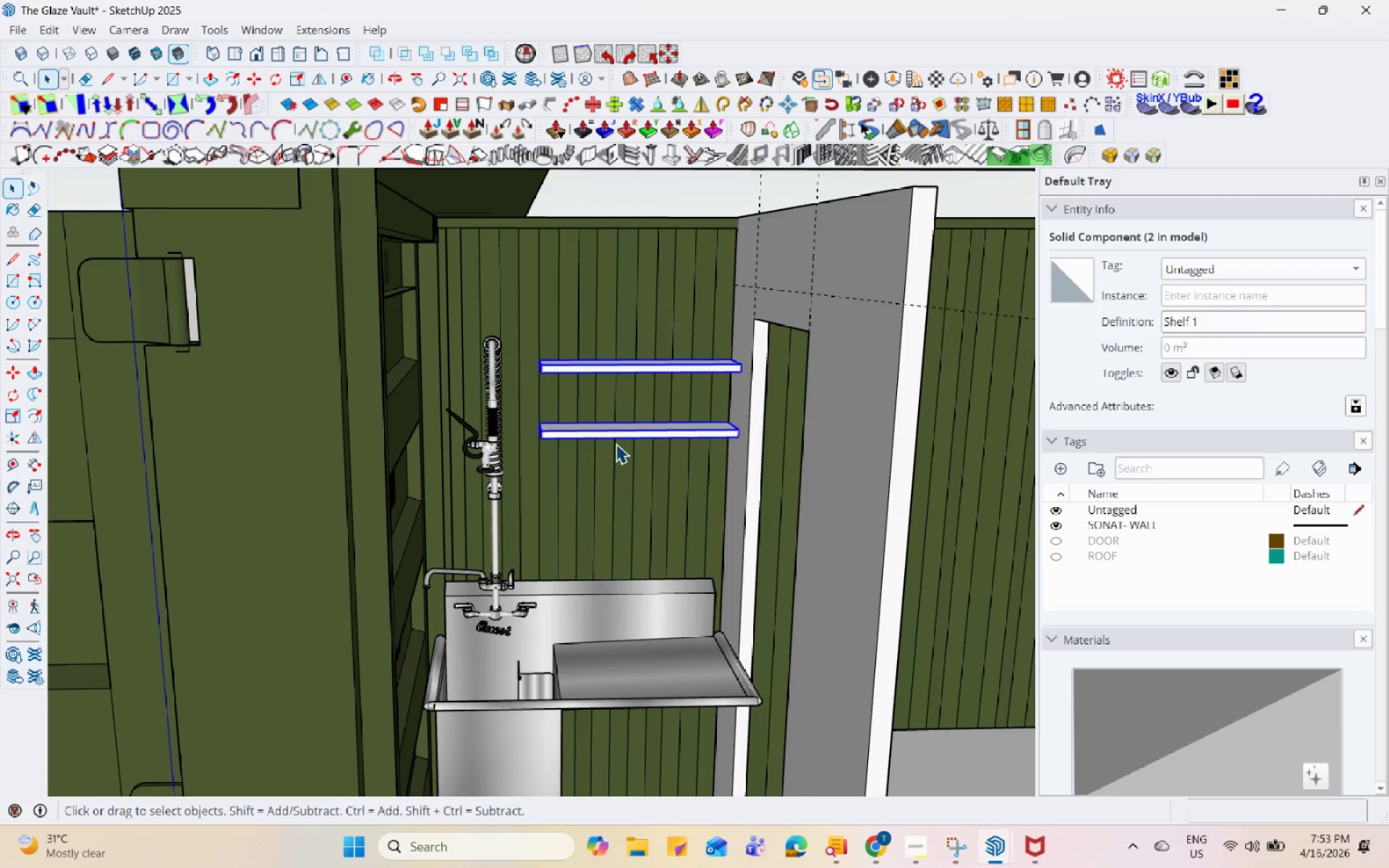 
scroll: coordinate [496, 402], scroll_direction: up, amount: 3.0
 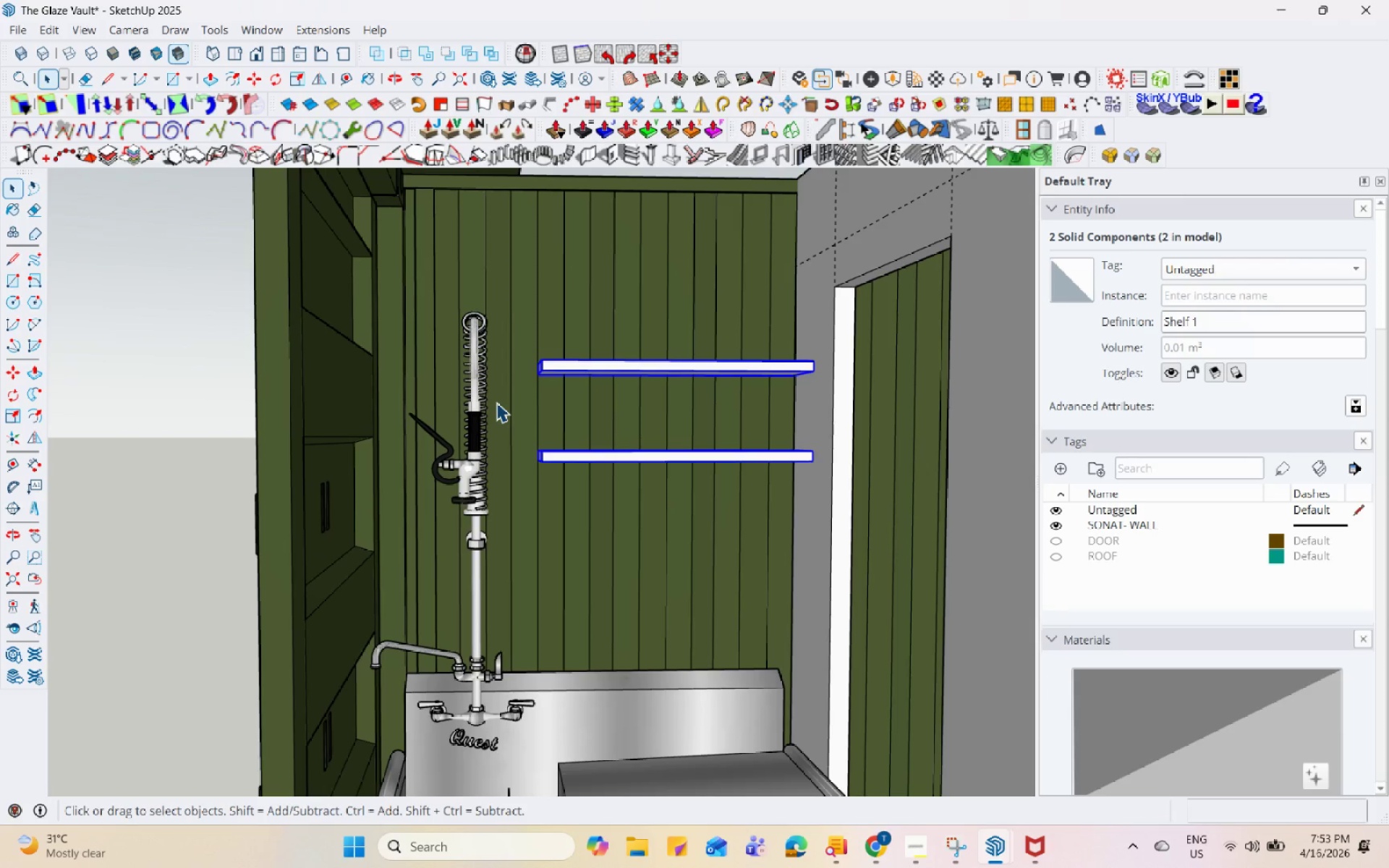 
key(M)
 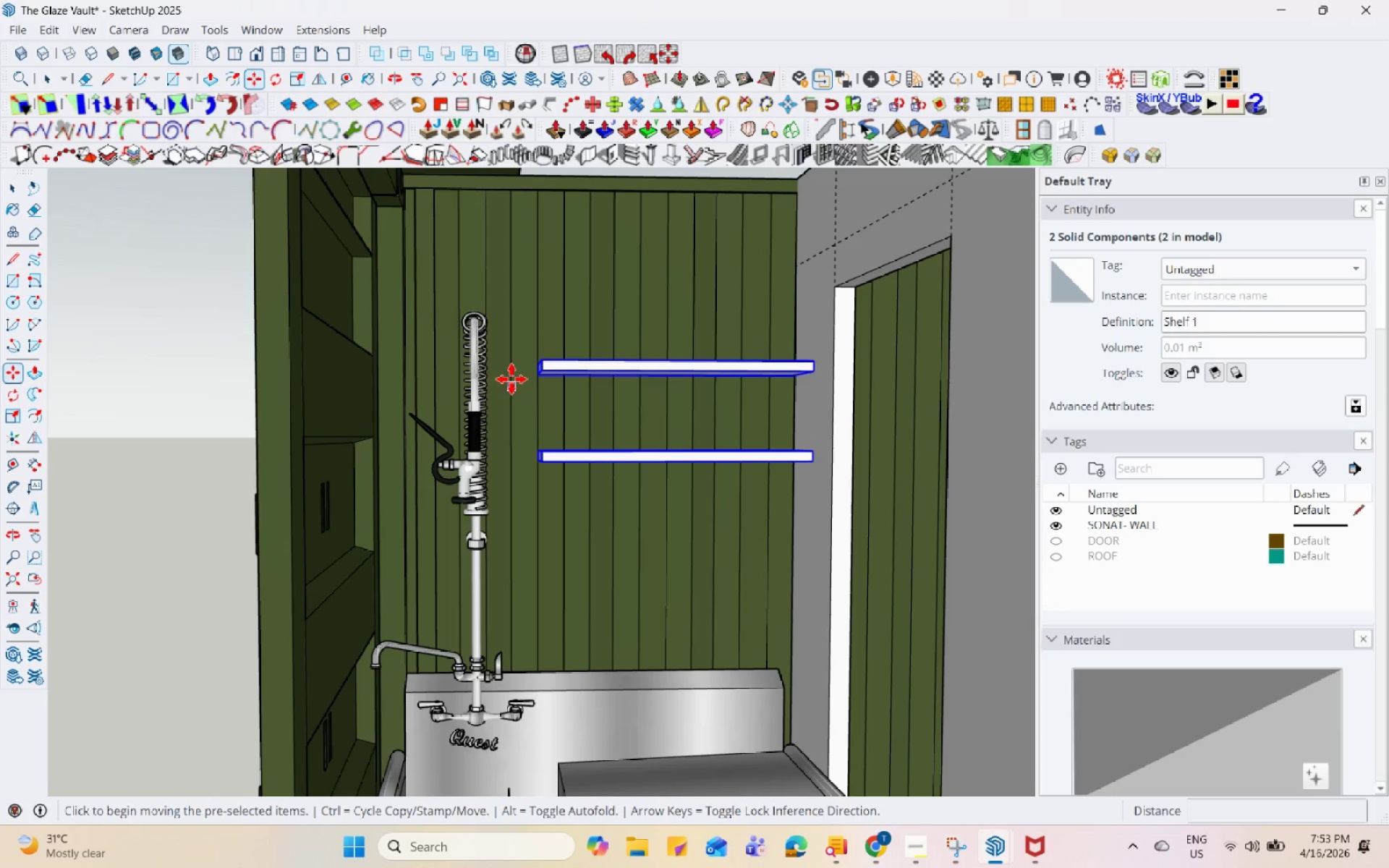 
left_click([517, 370])
 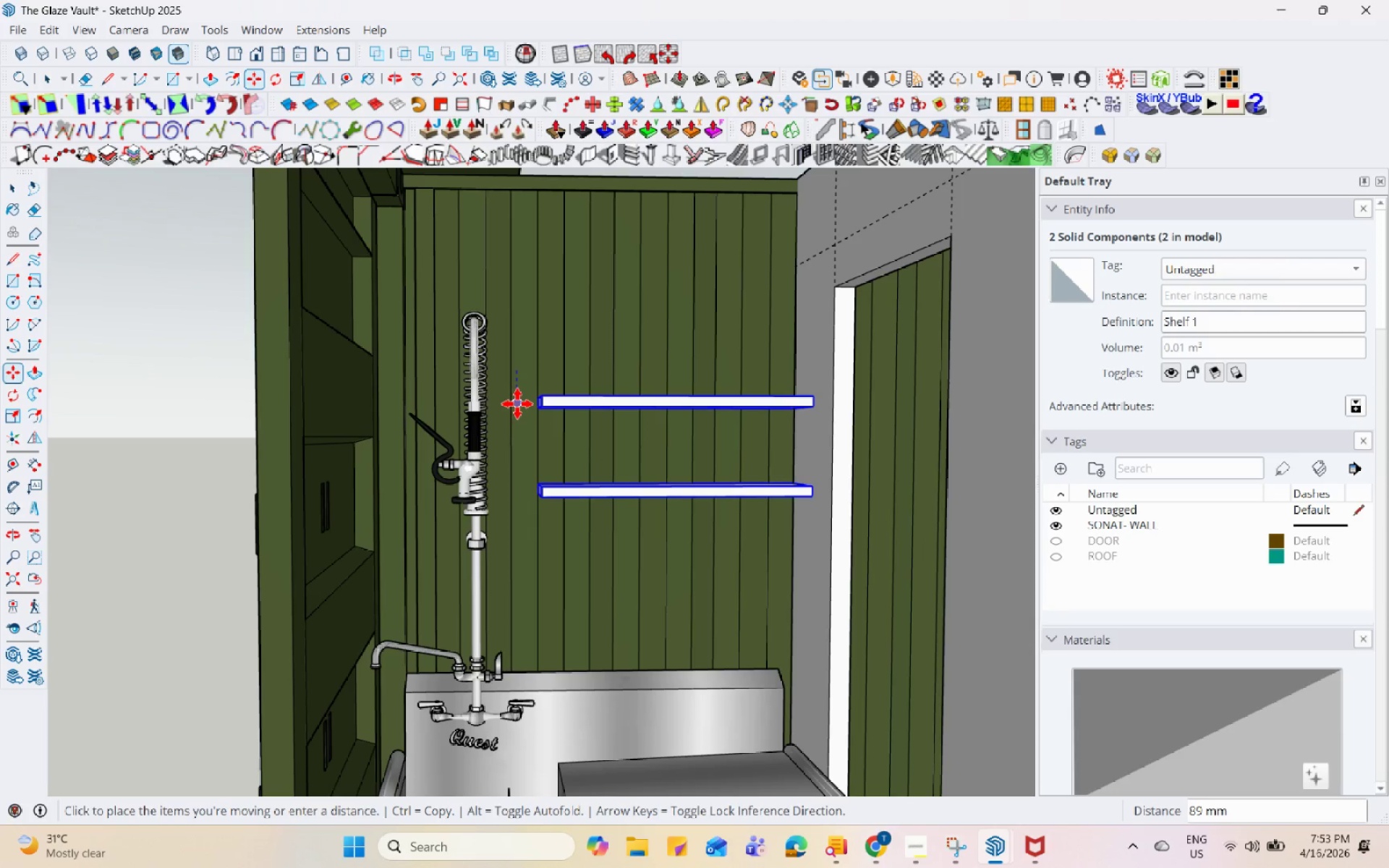 
left_click([517, 404])
 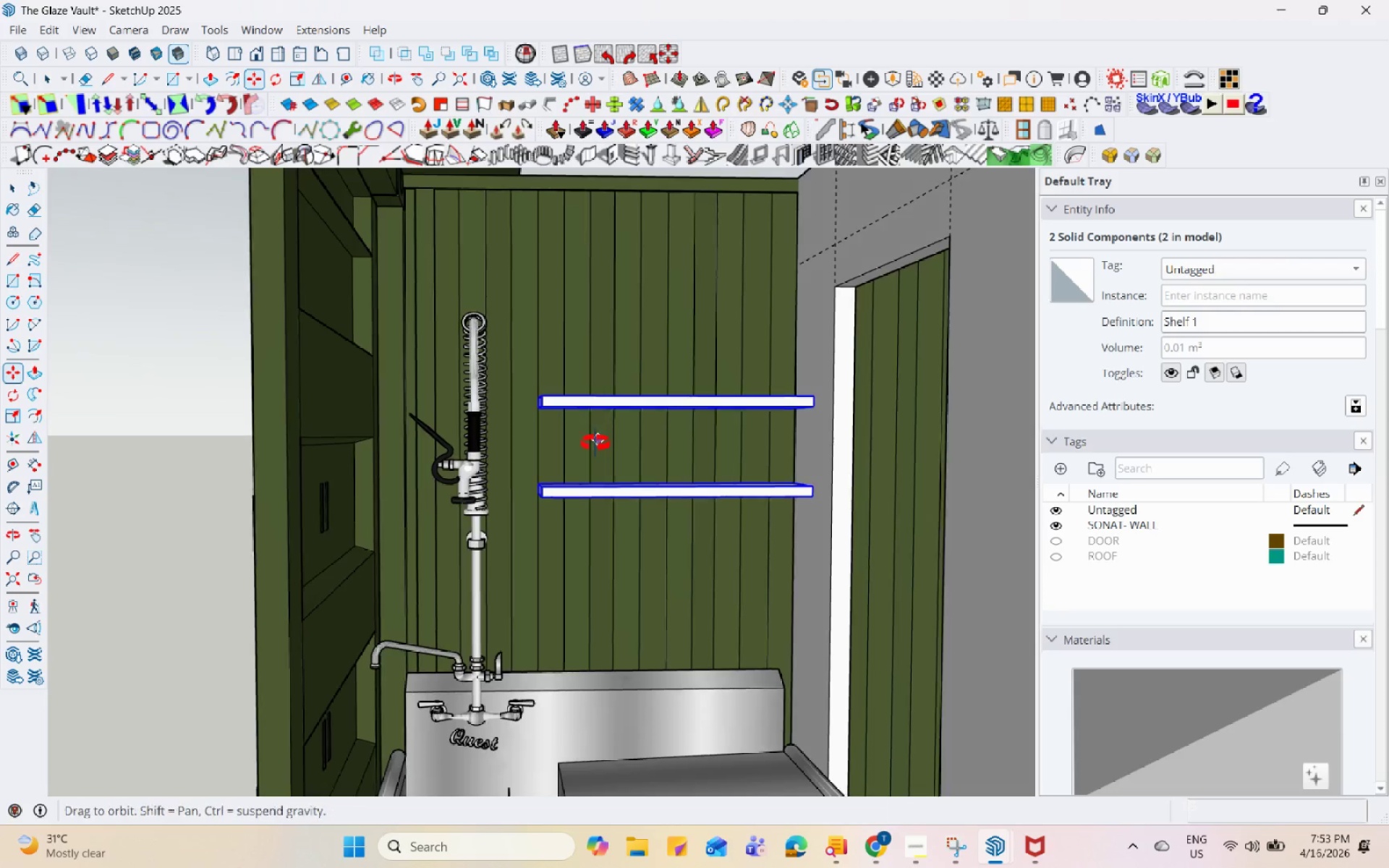 
key(Space)
 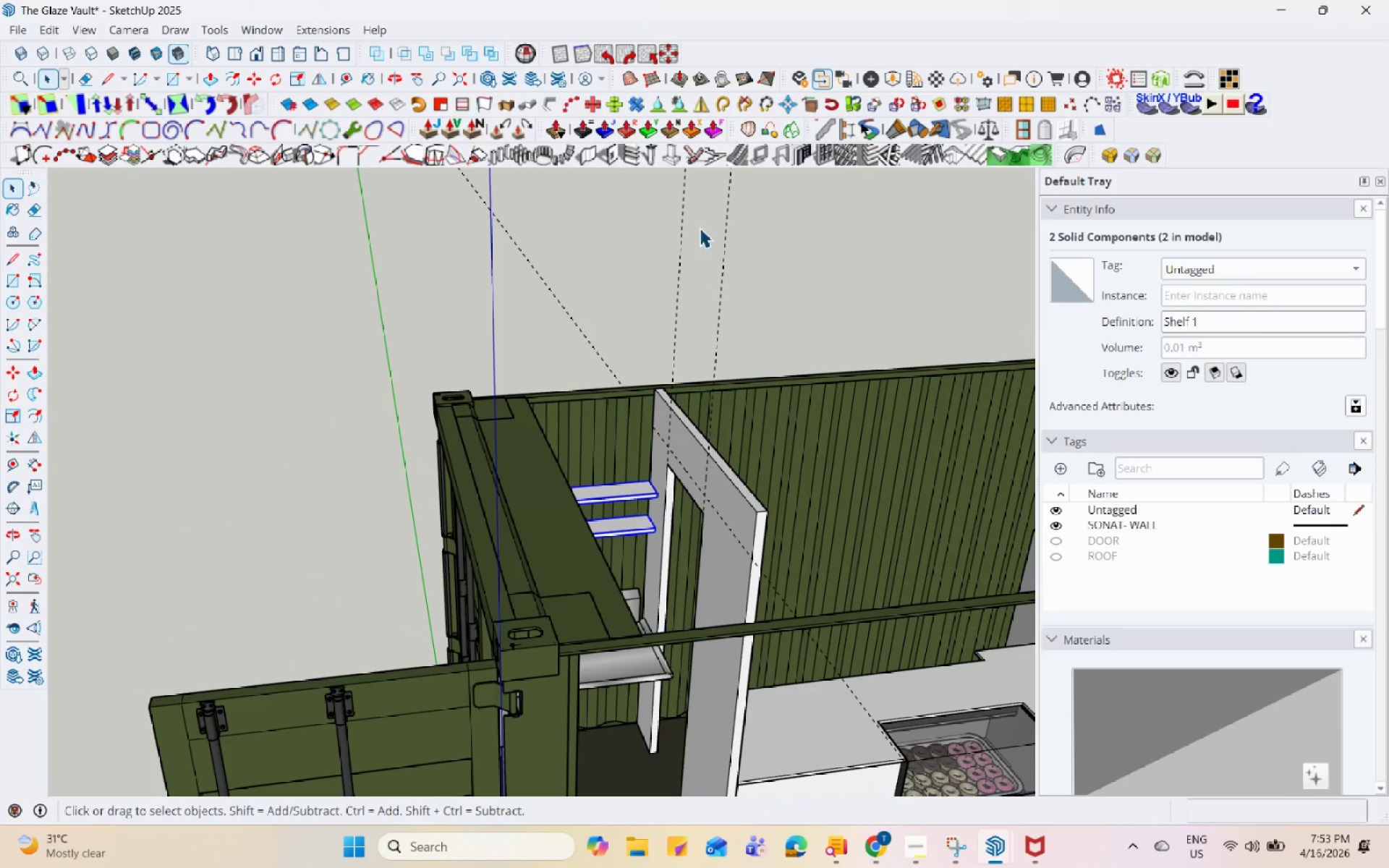 
scroll: coordinate [533, 566], scroll_direction: down, amount: 8.0
 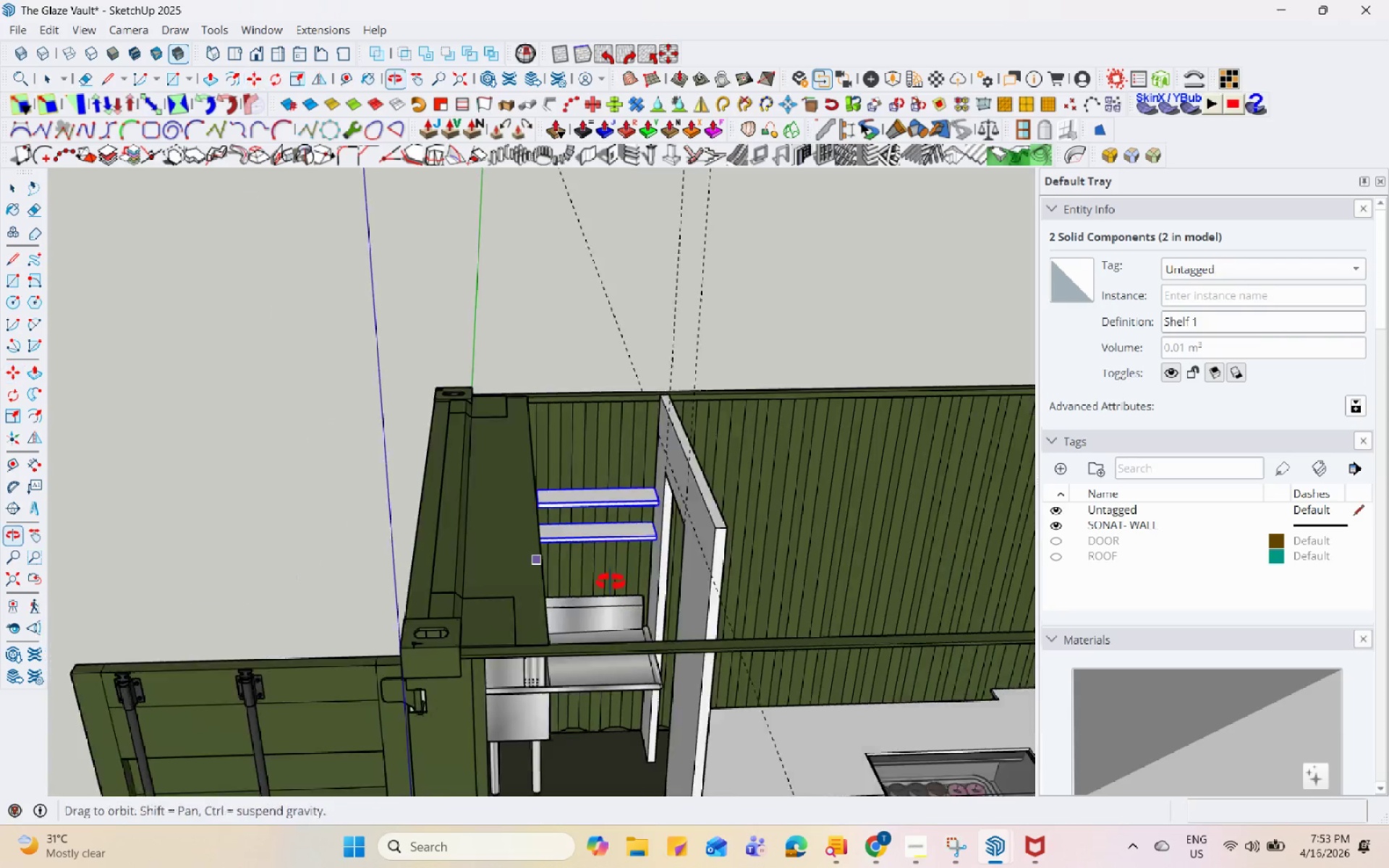 
left_click([701, 226])
 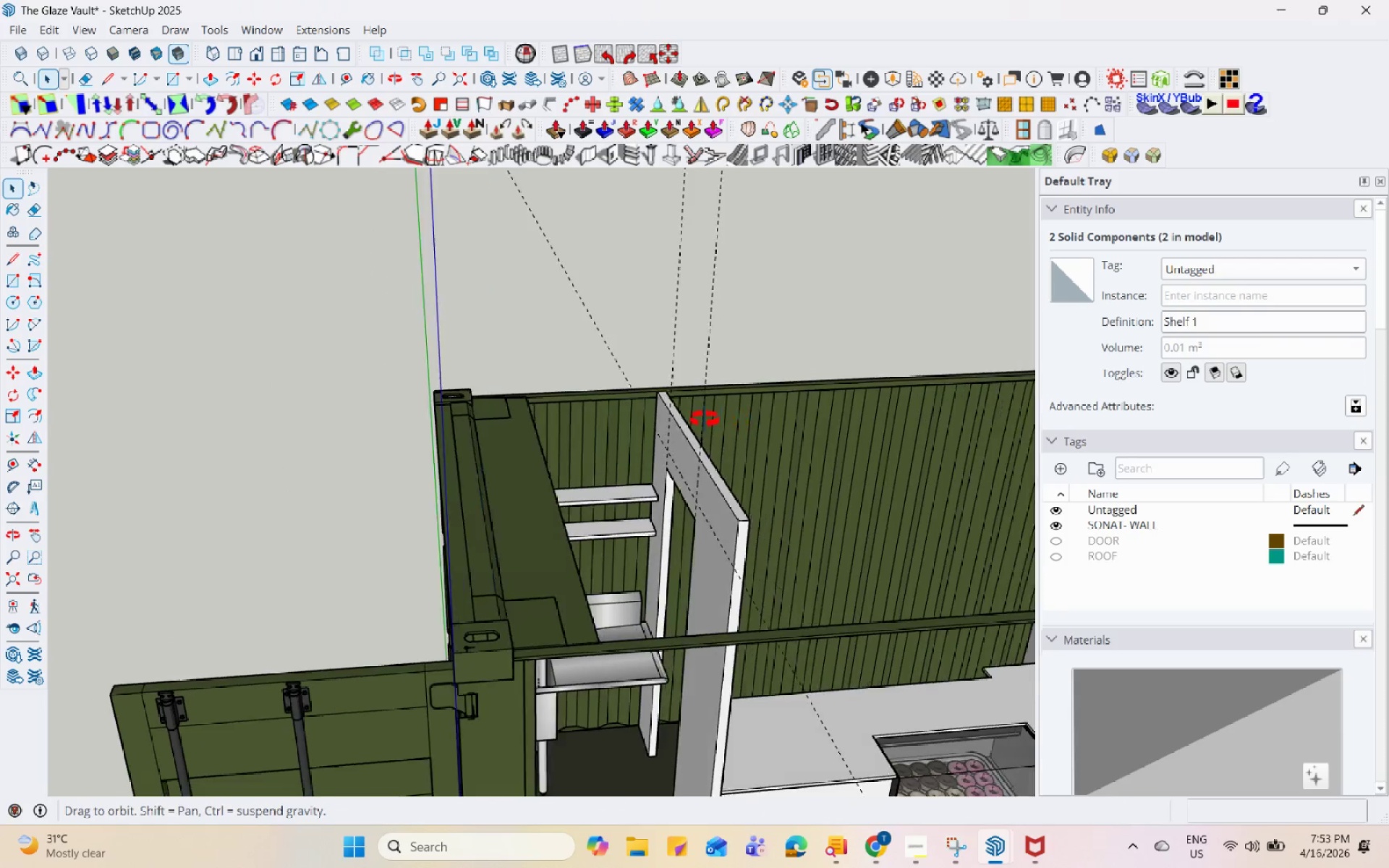 
key(Control+S)
 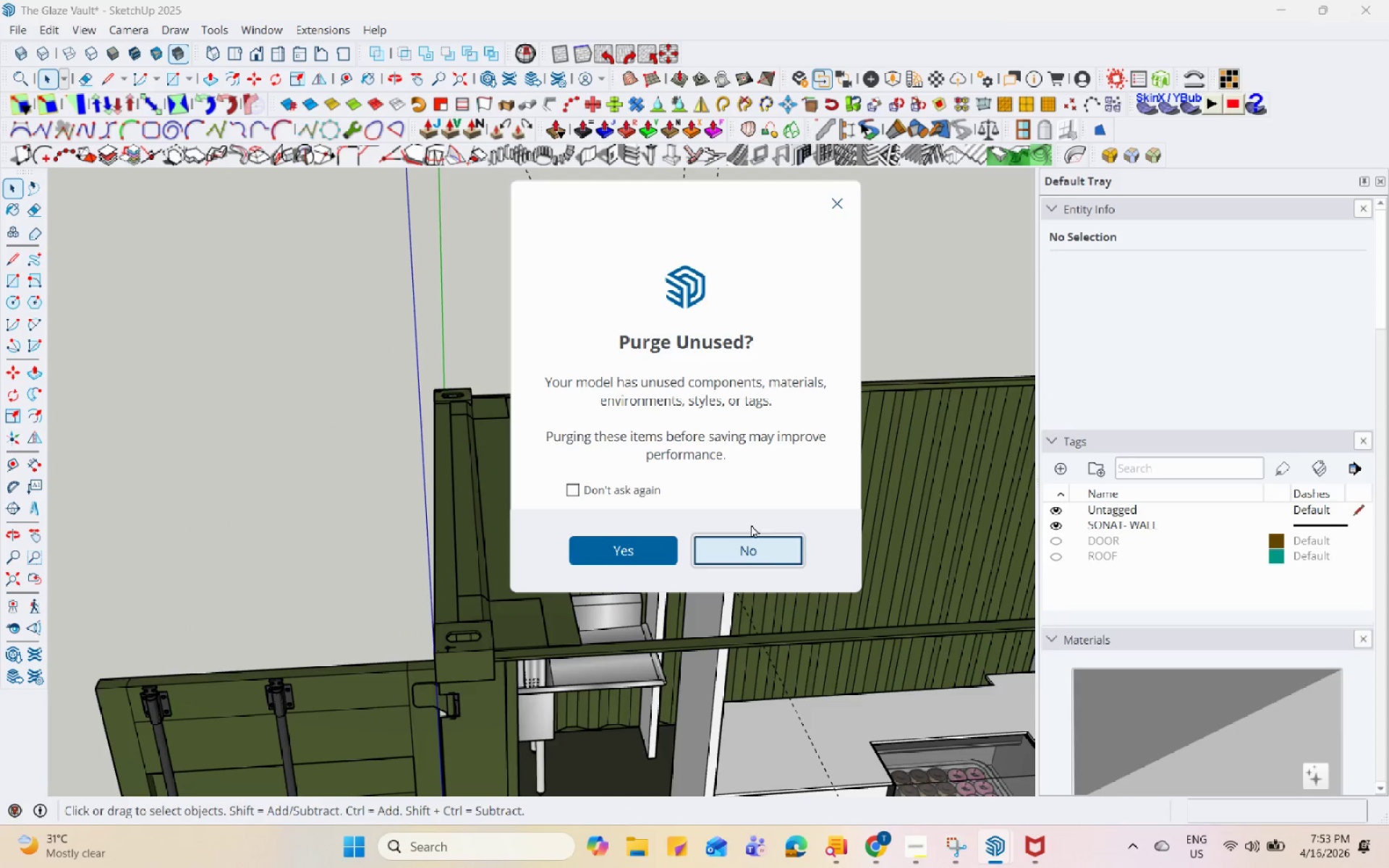 
left_click([768, 551])
 